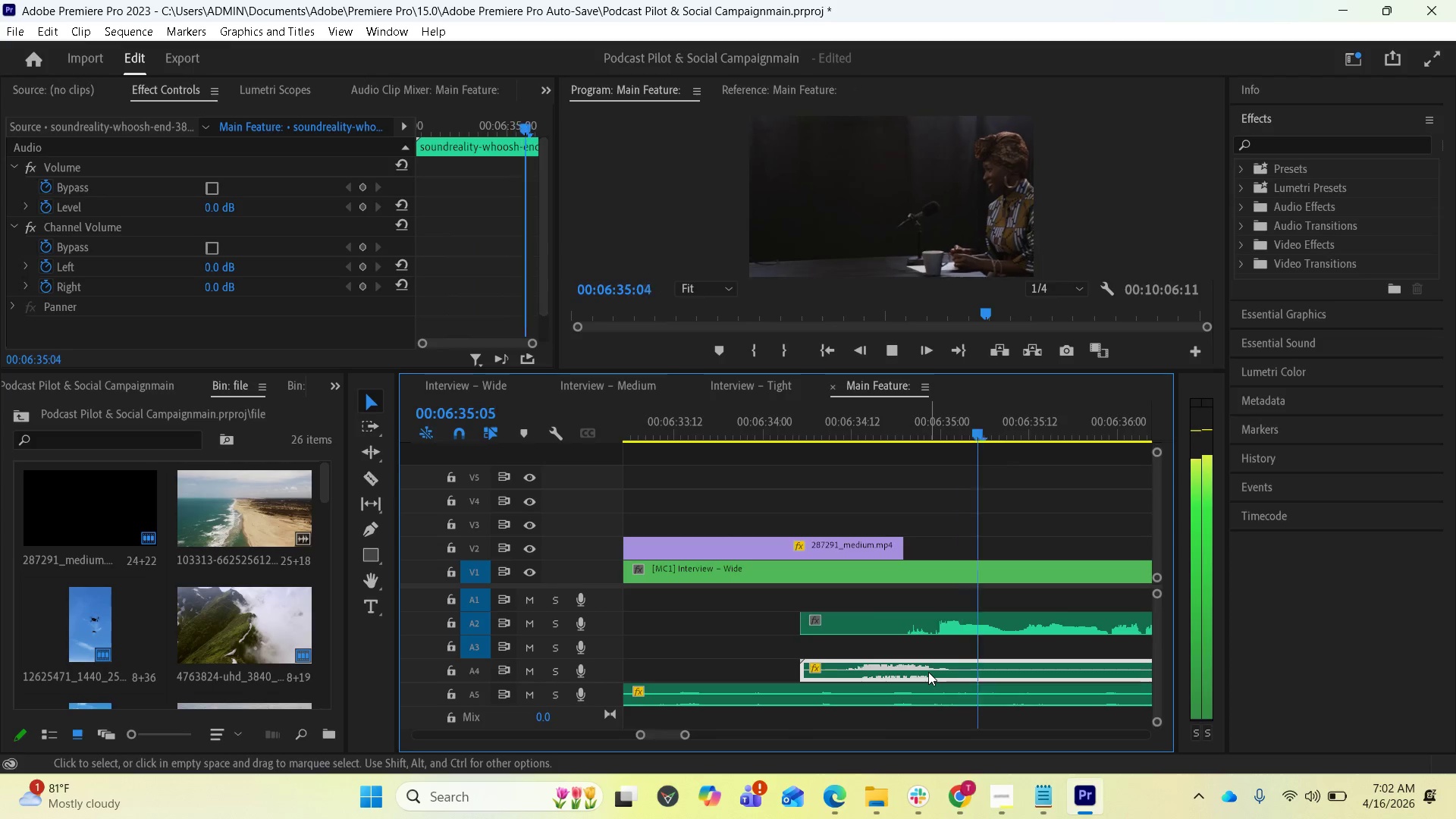 
key(Space)
 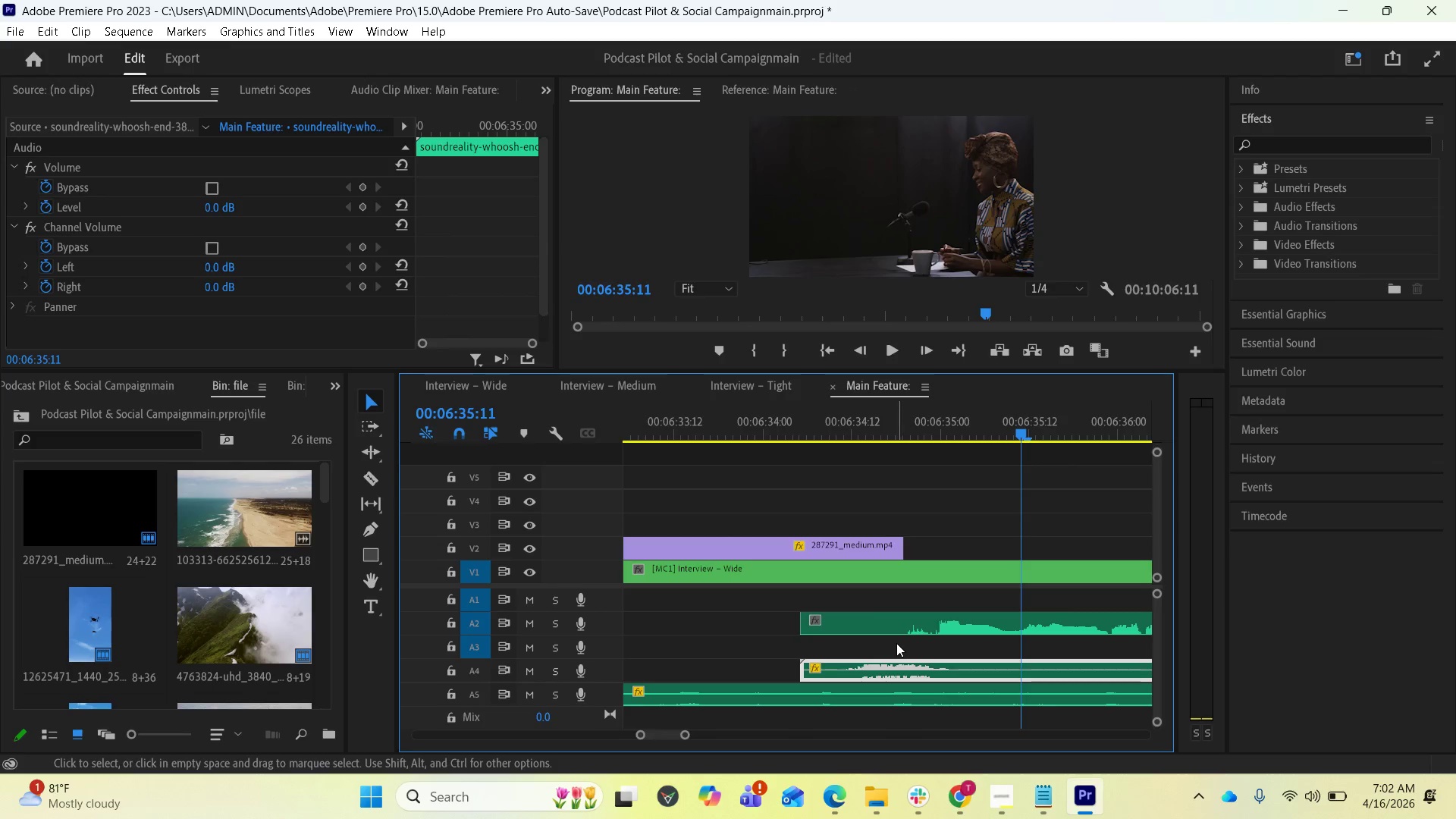 
scroll: coordinate [864, 623], scroll_direction: down, amount: 14.0
 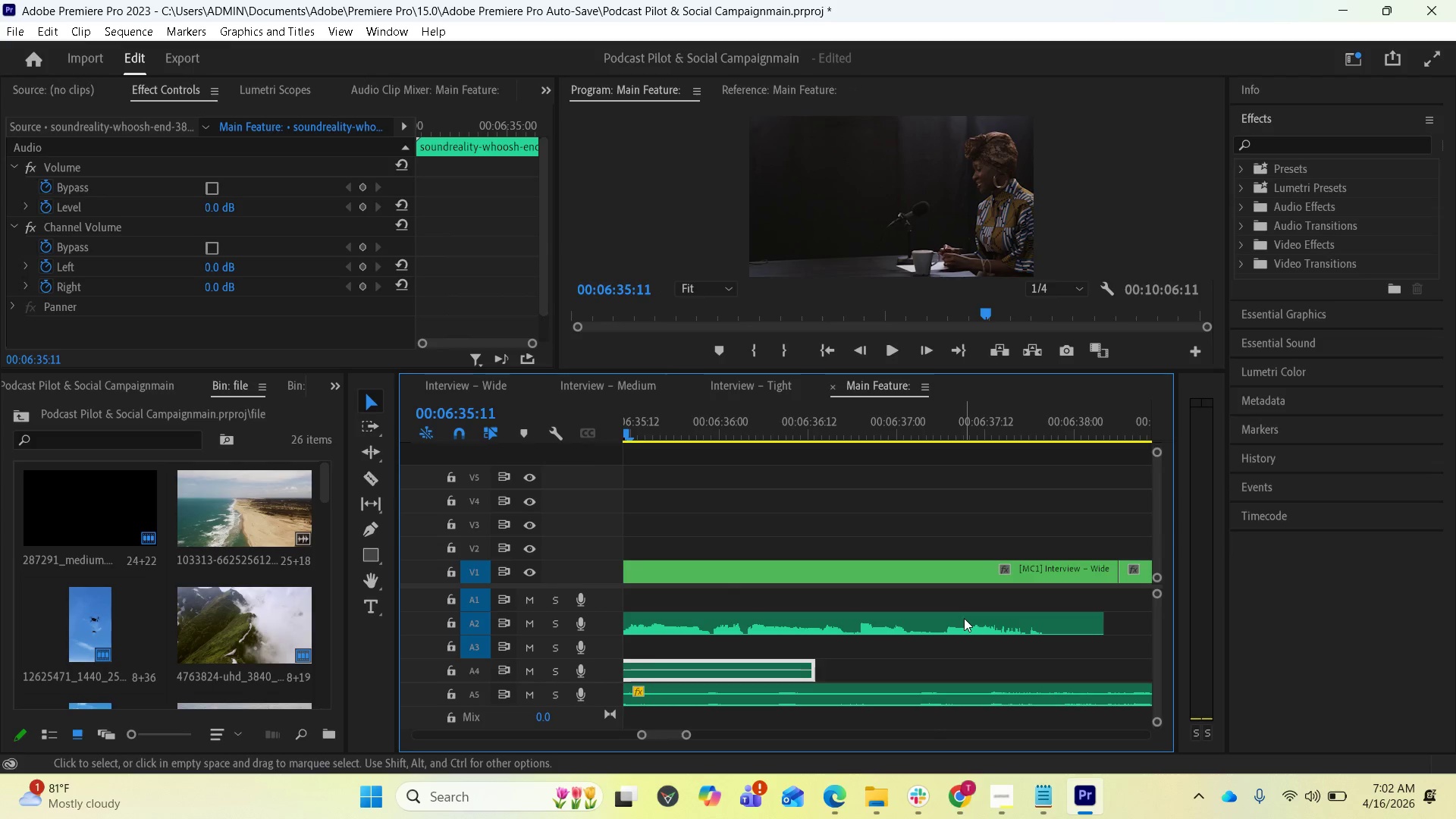 
key(Minus)
 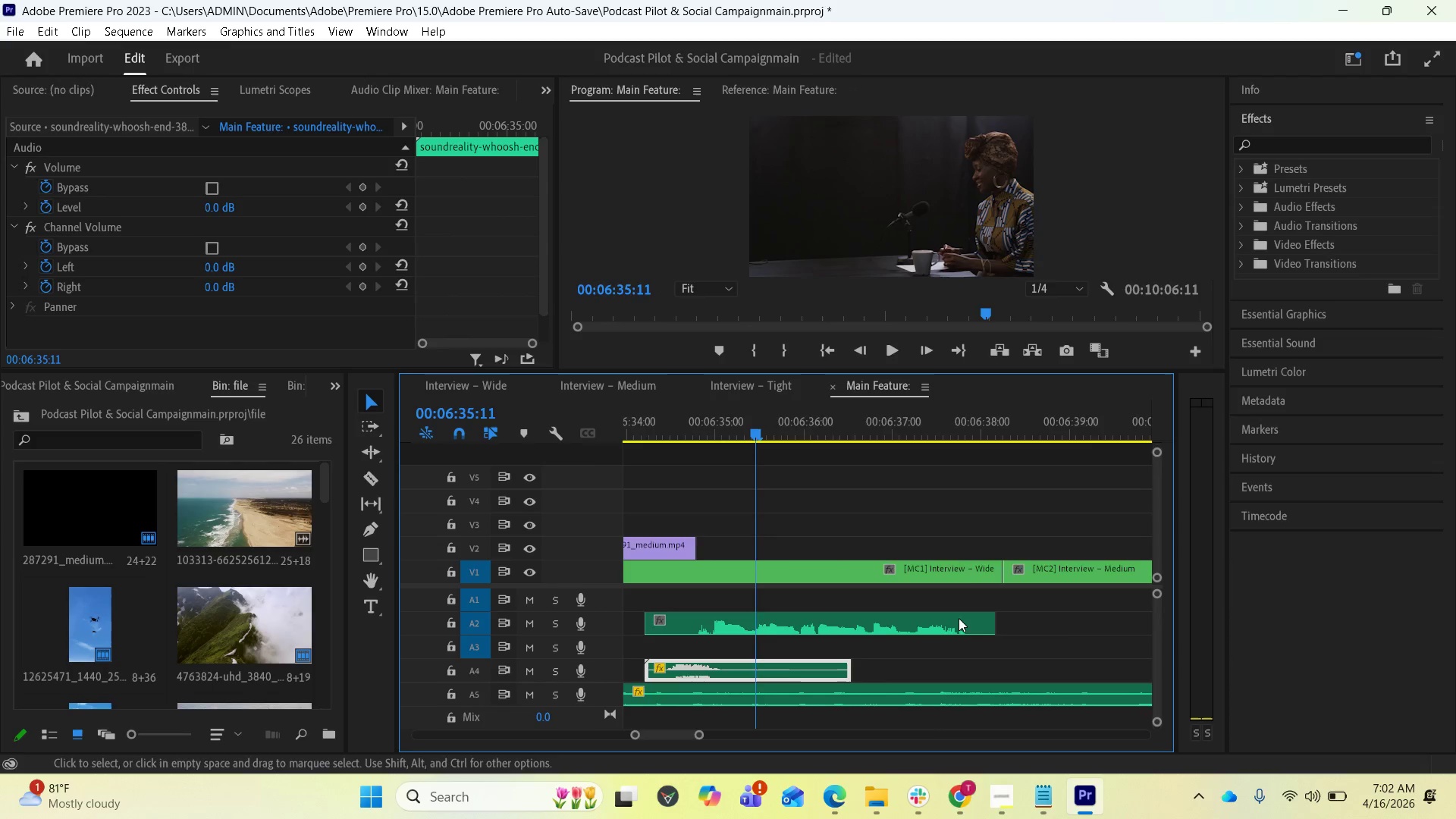 
key(Minus)
 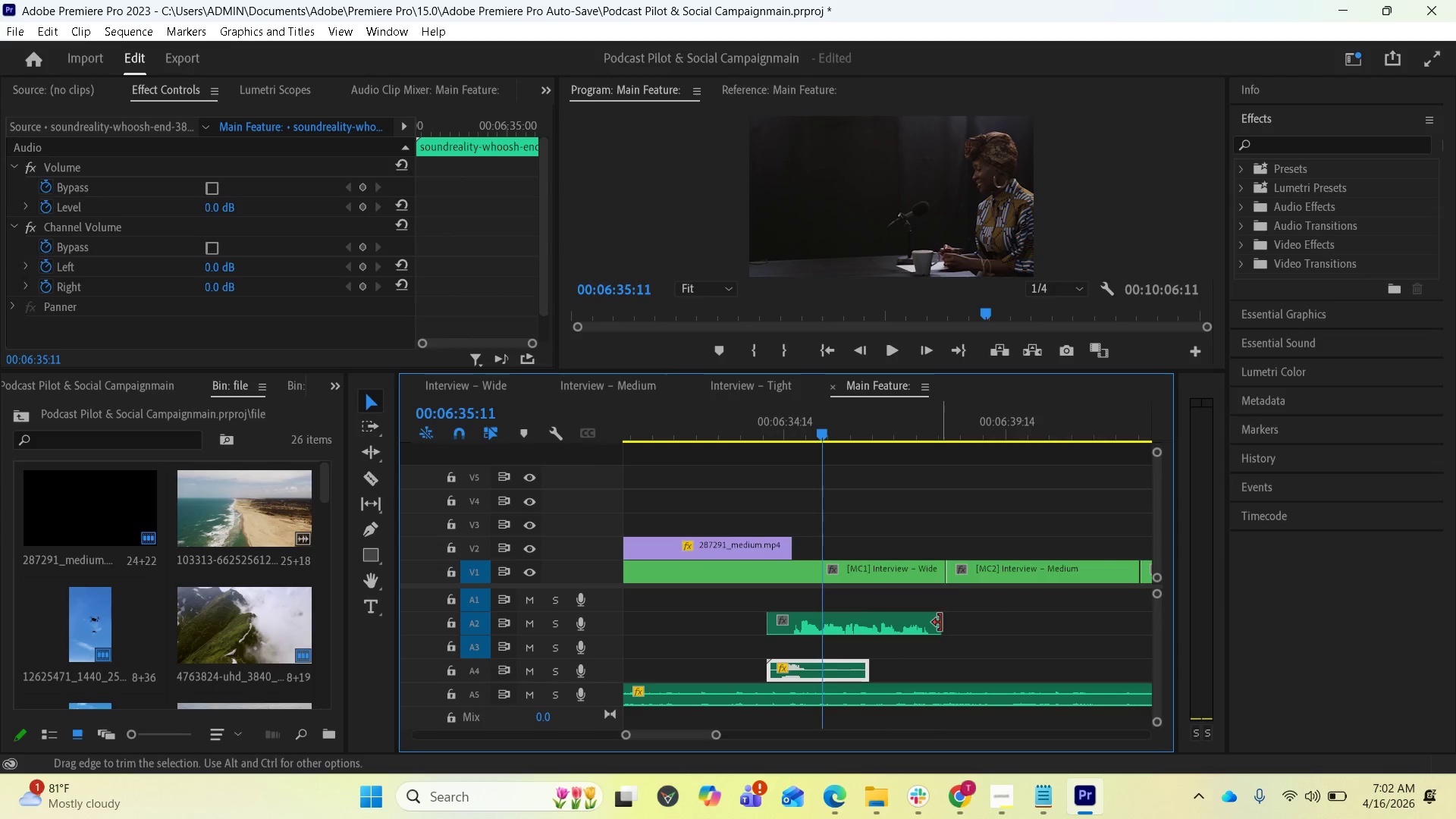 
key(Minus)
 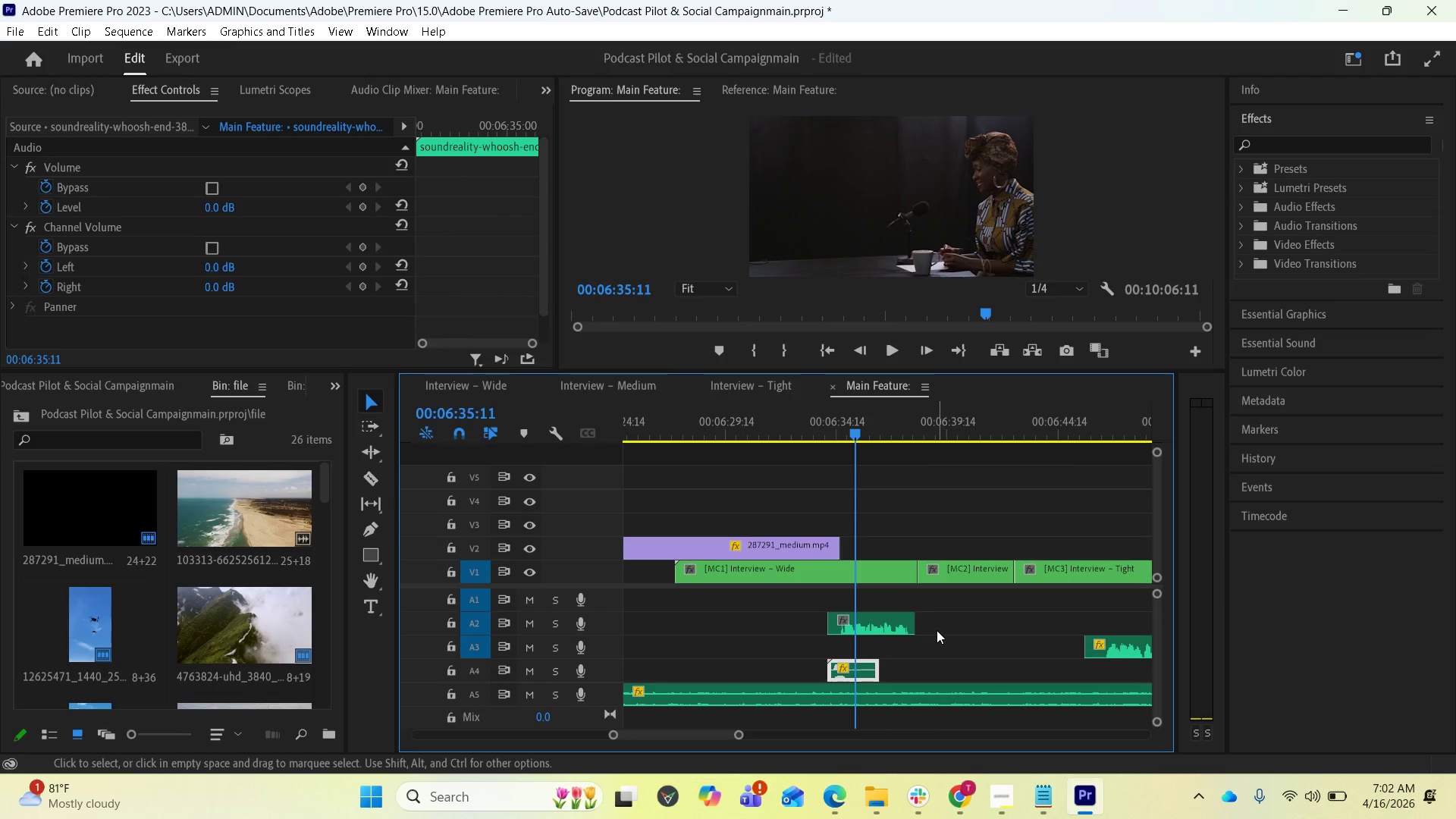 
scroll: coordinate [884, 609], scroll_direction: down, amount: 14.0
 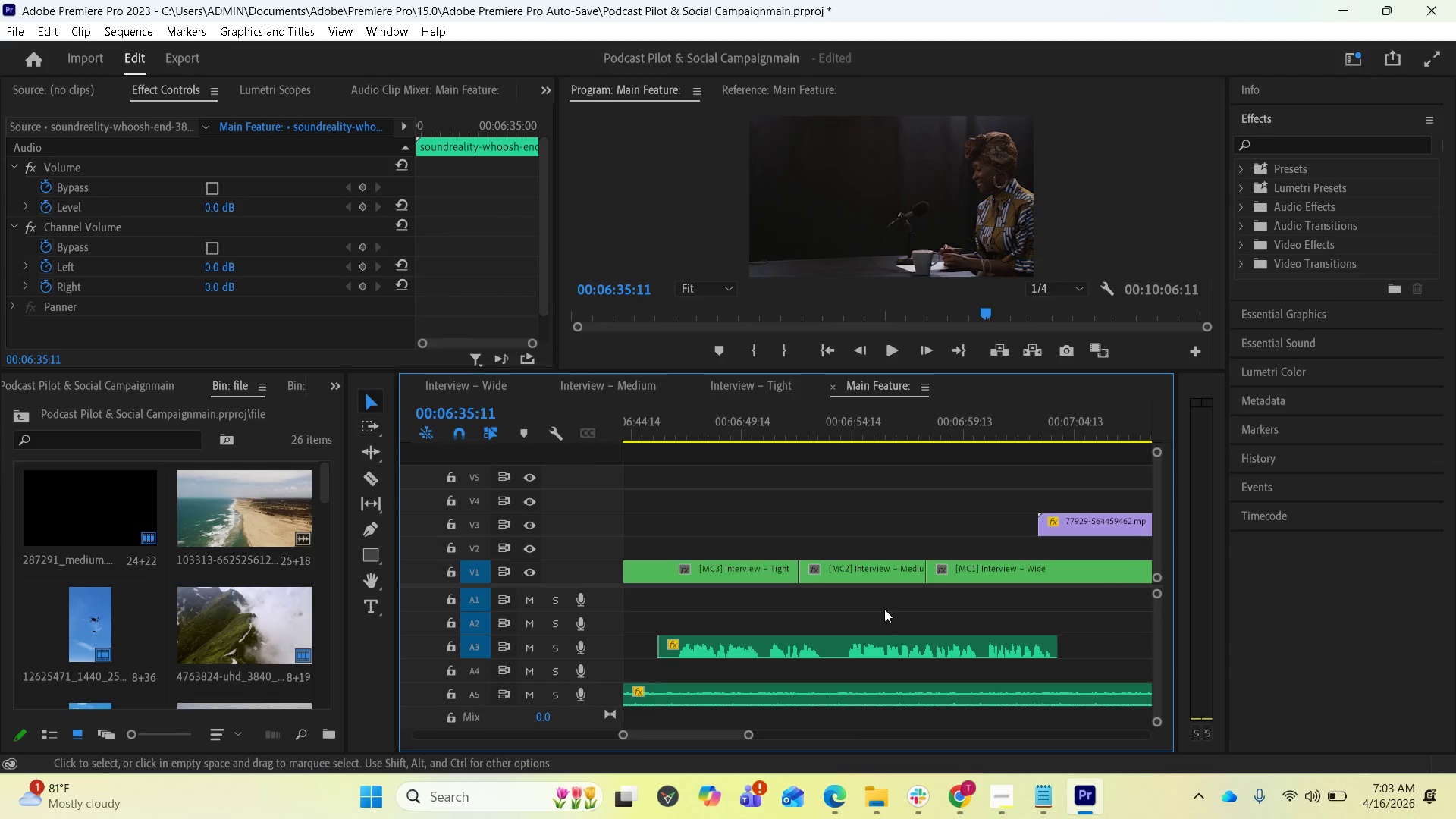 
scroll: coordinate [888, 593], scroll_direction: up, amount: 3.0
 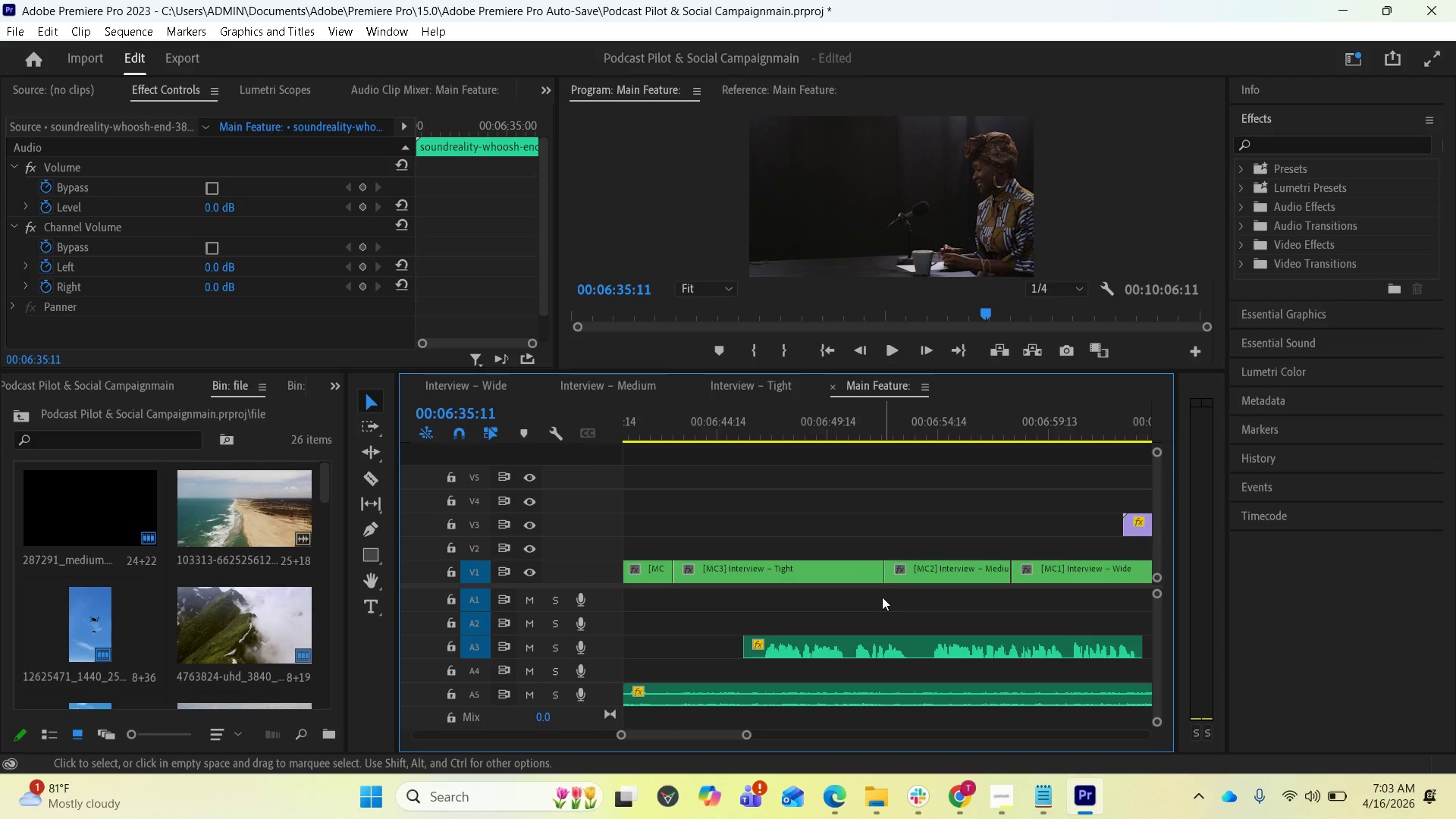 
key(Minus)
 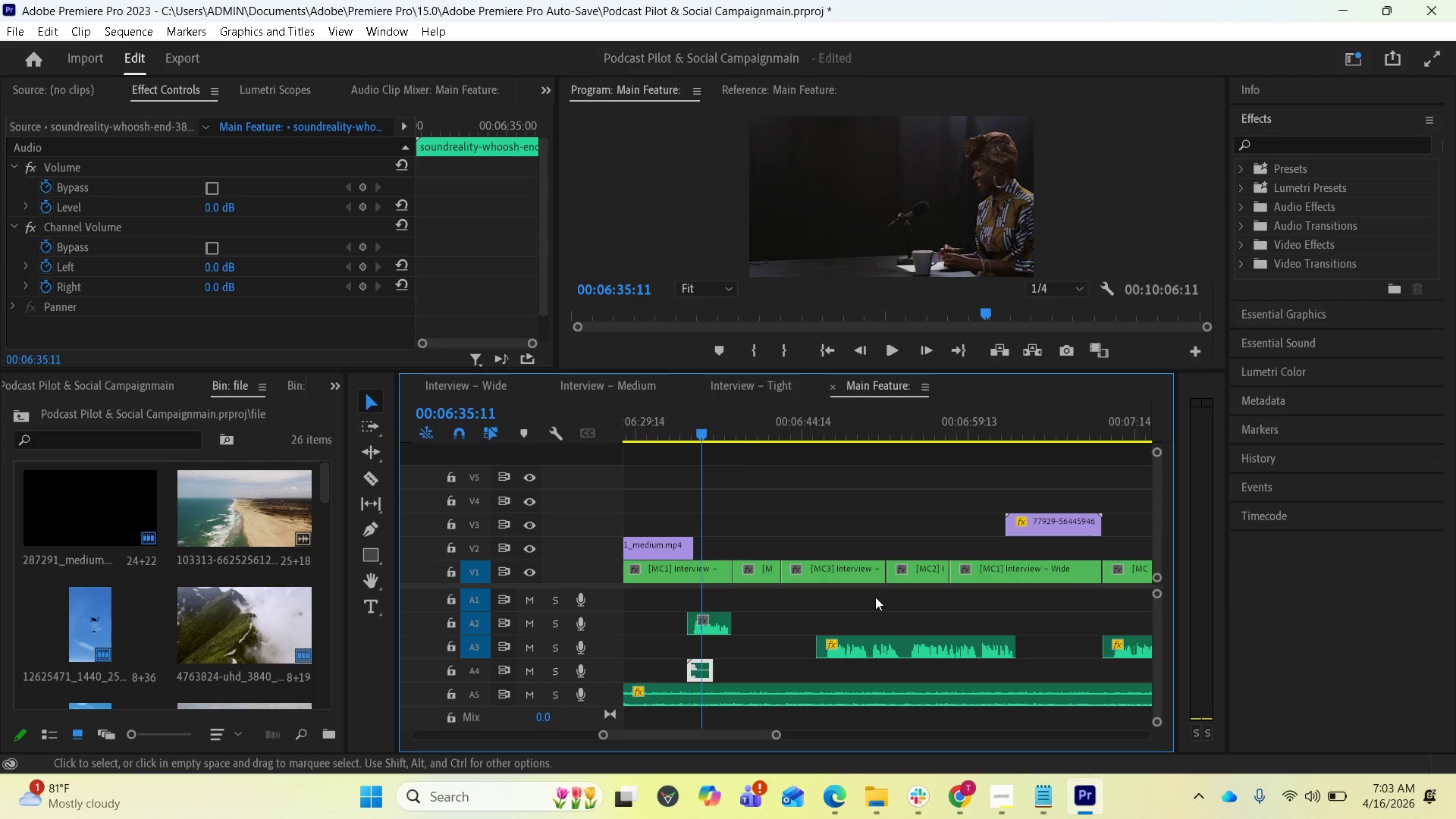 
scroll: coordinate [875, 589], scroll_direction: down, amount: 1.0
 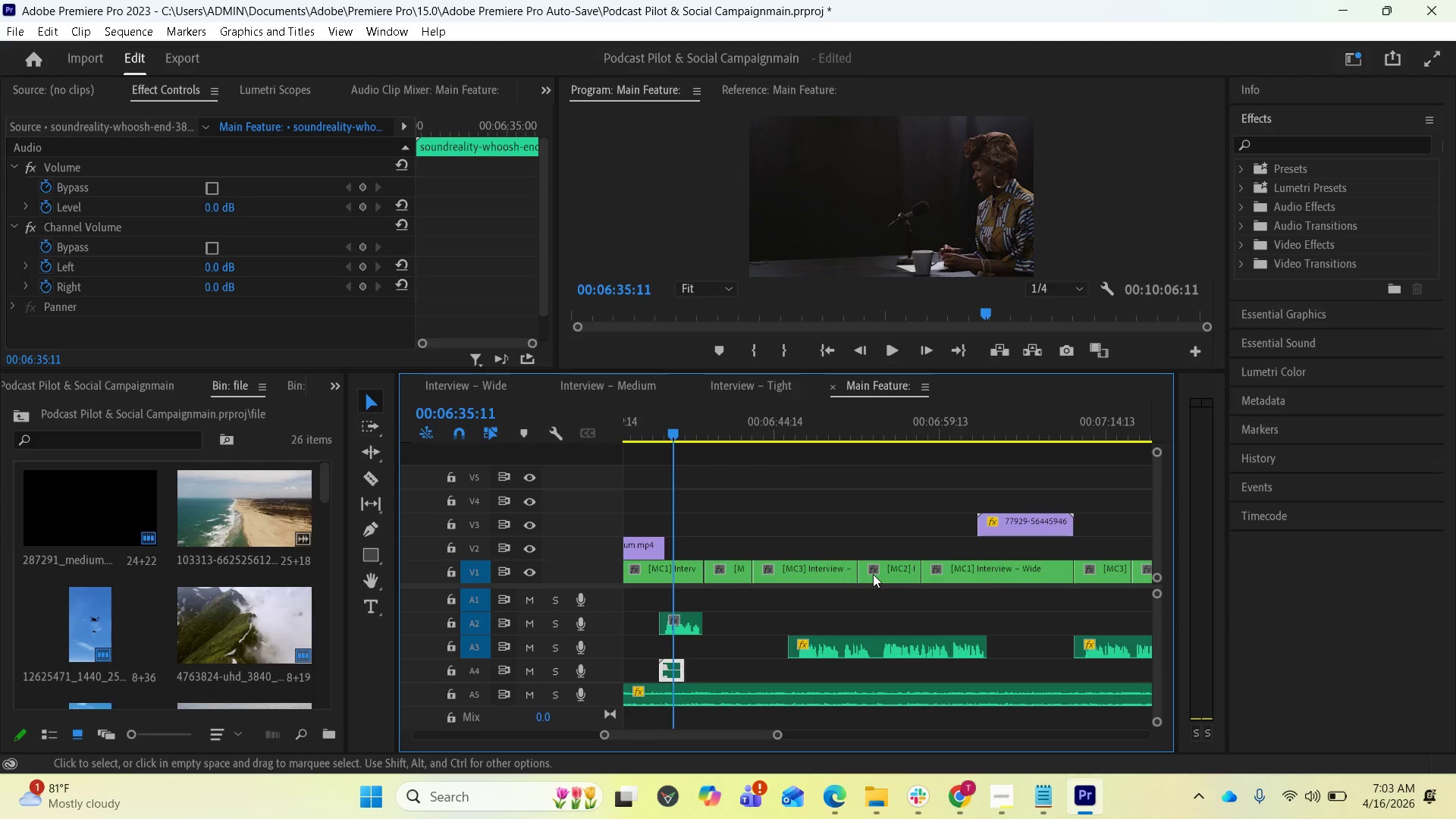 
scroll: coordinate [793, 580], scroll_direction: up, amount: 2.0
 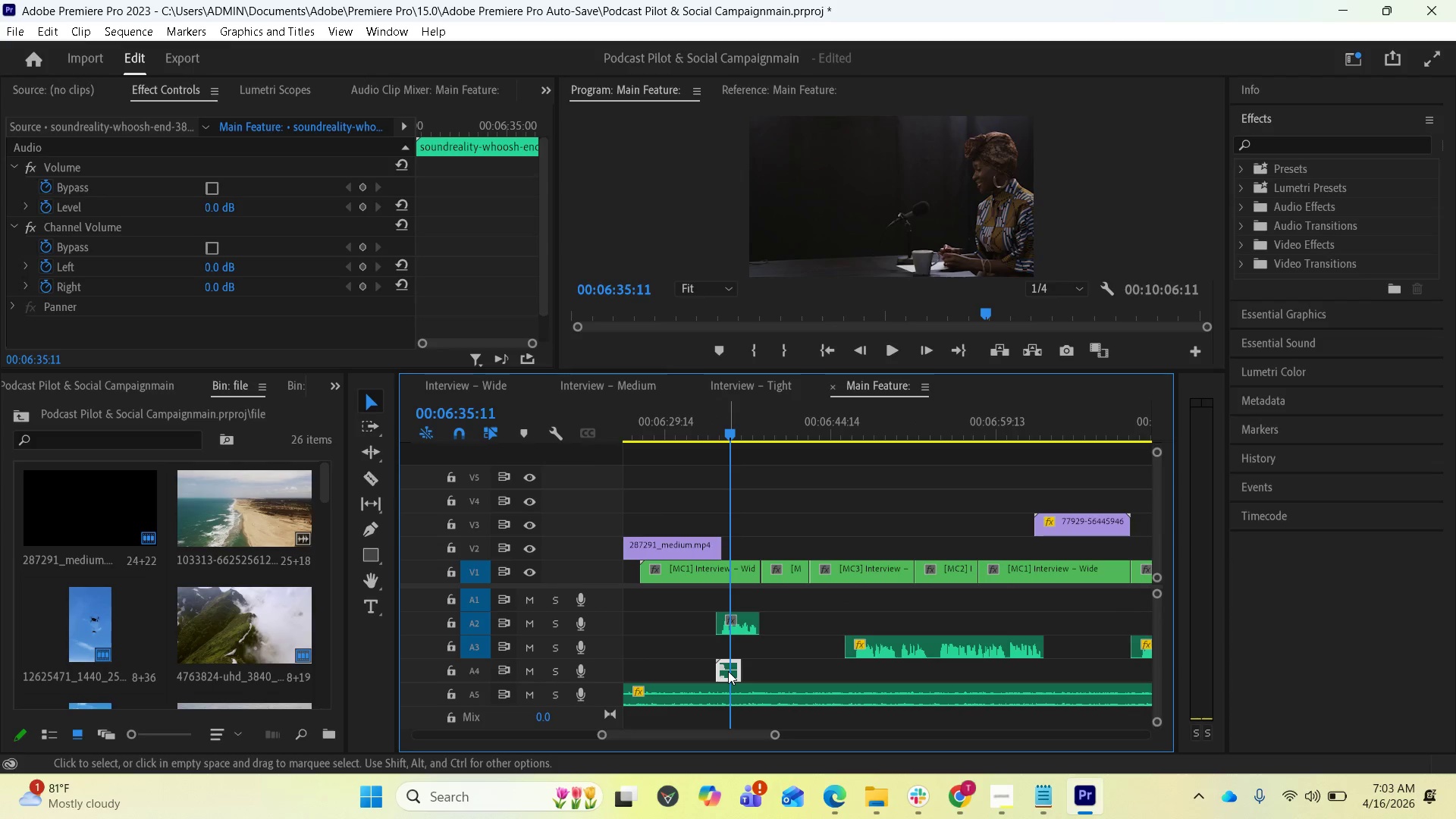 
left_click_drag(start_coordinate=[728, 671], to_coordinate=[1049, 672])
 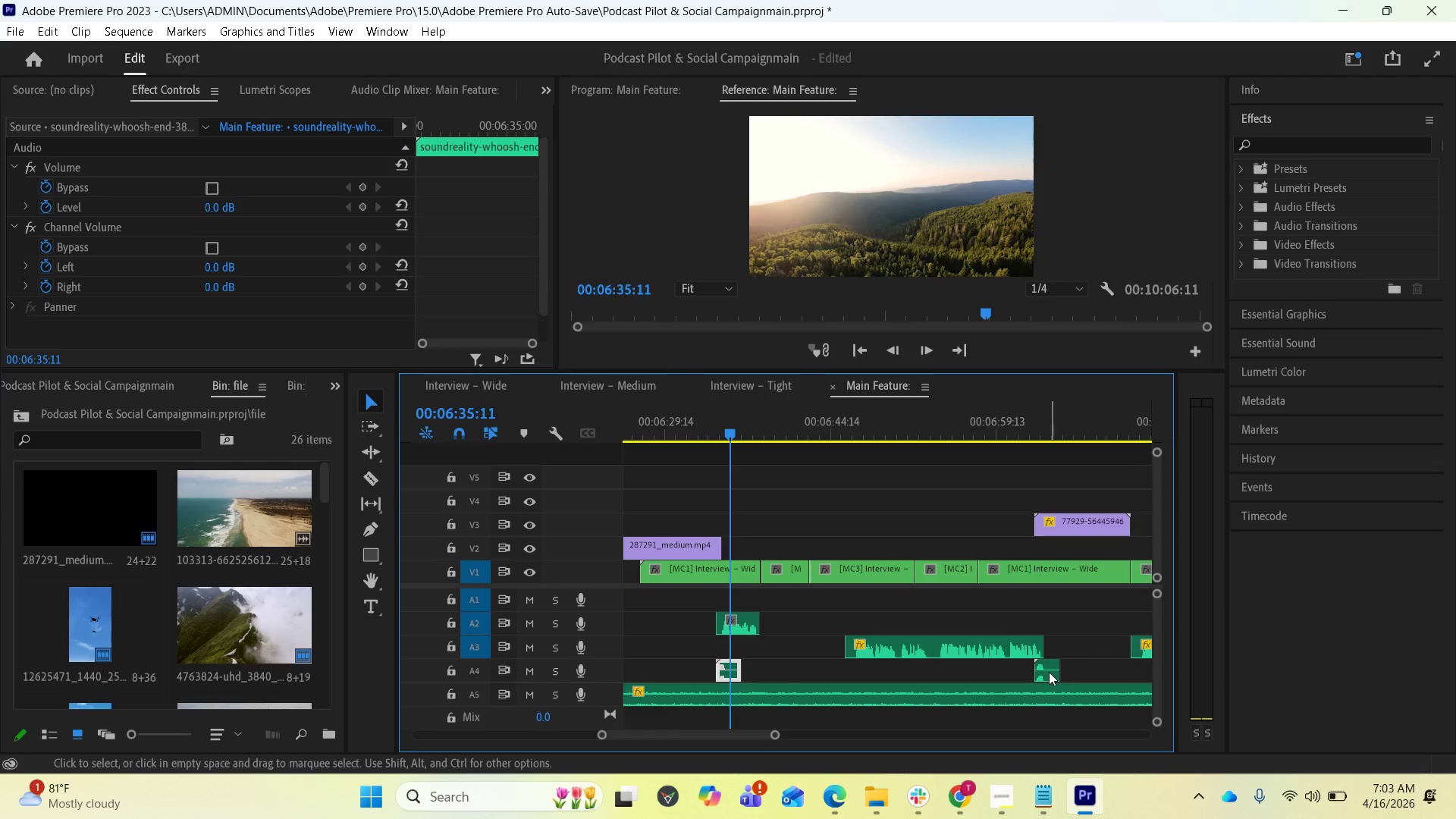 
hold_key(key=AltLeft, duration=4.55)
 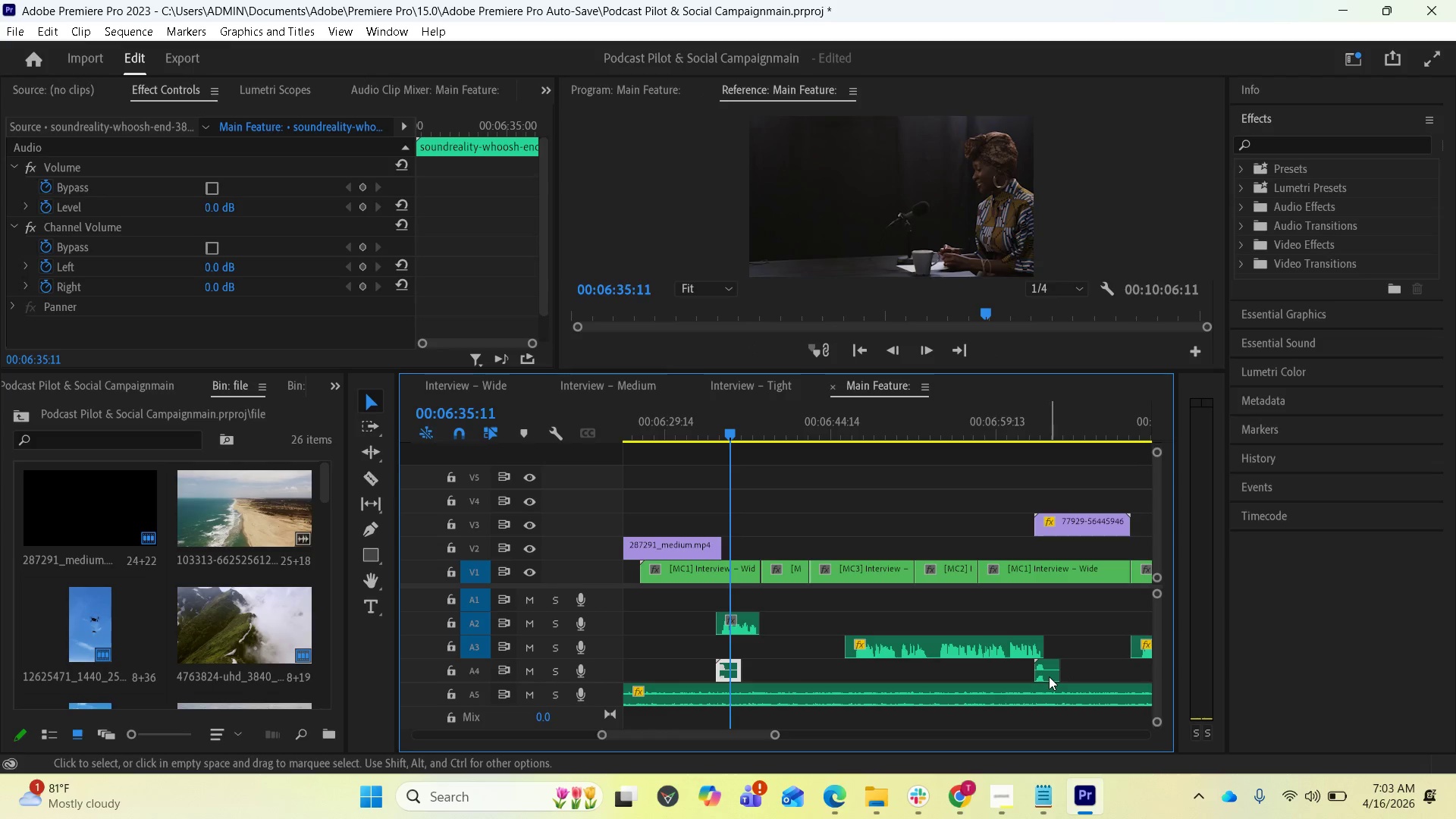 
scroll: coordinate [1015, 684], scroll_direction: down, amount: 6.0
 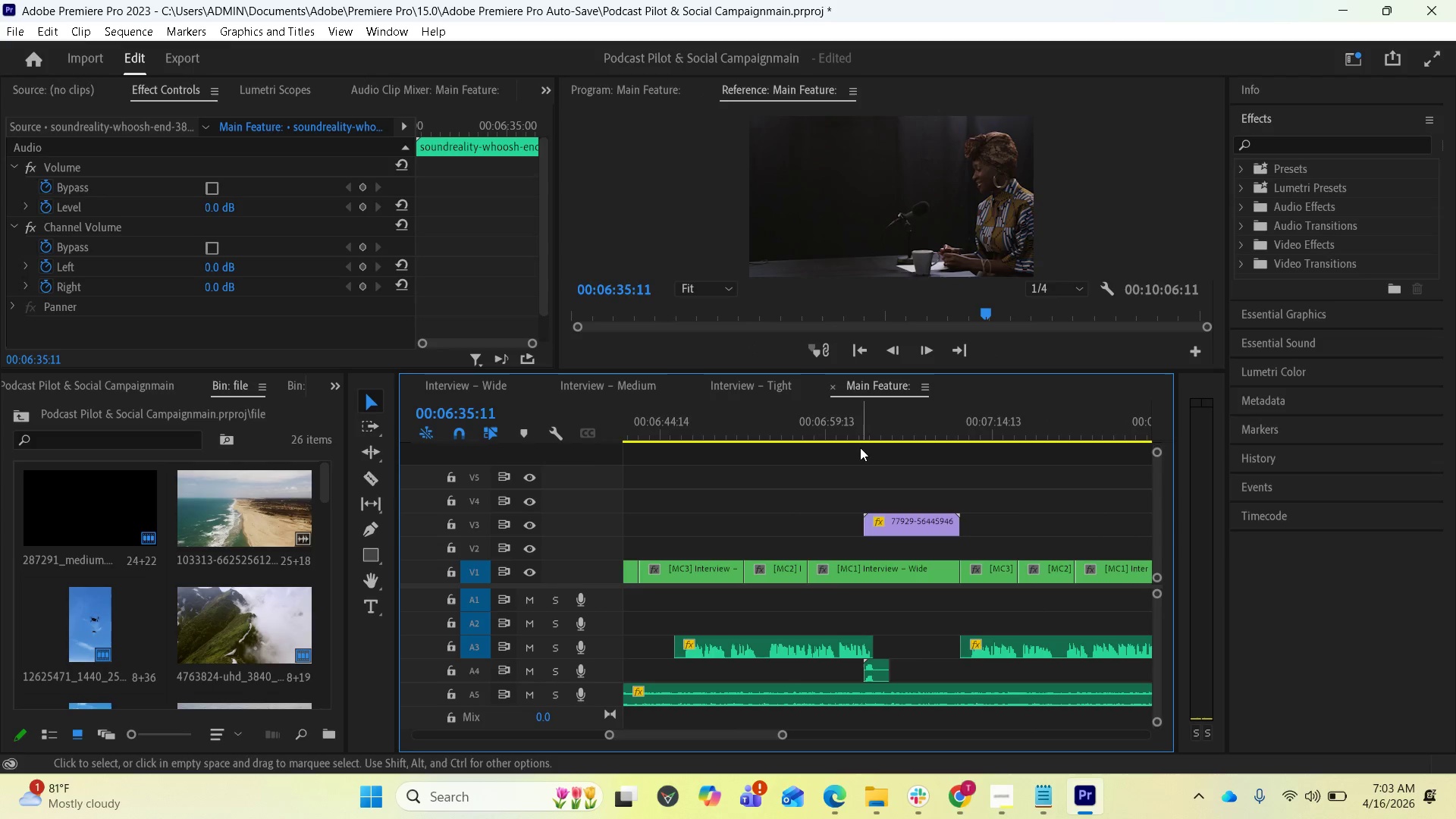 
left_click([861, 439])
 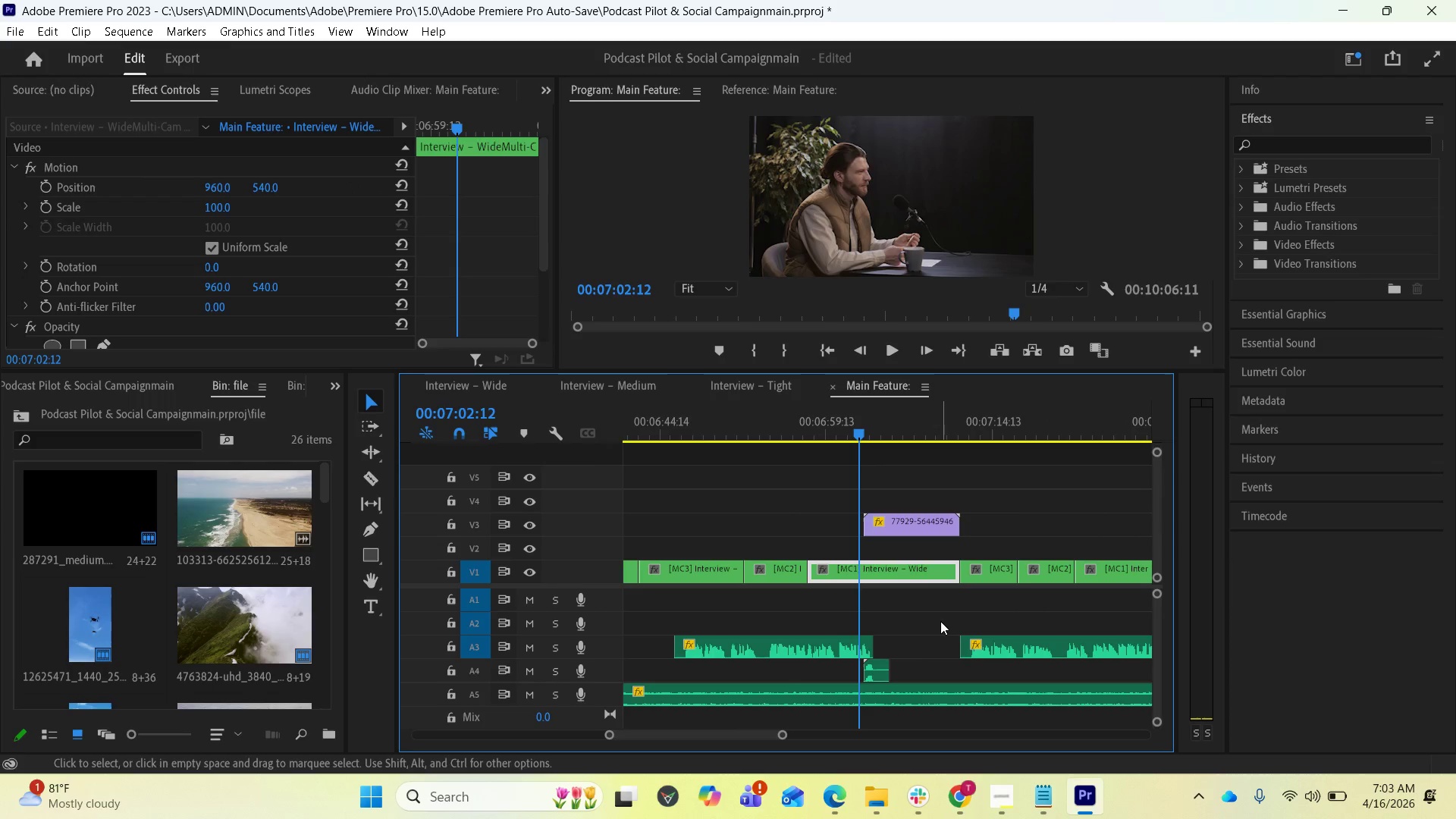 
scroll: coordinate [926, 618], scroll_direction: down, amount: 5.0
 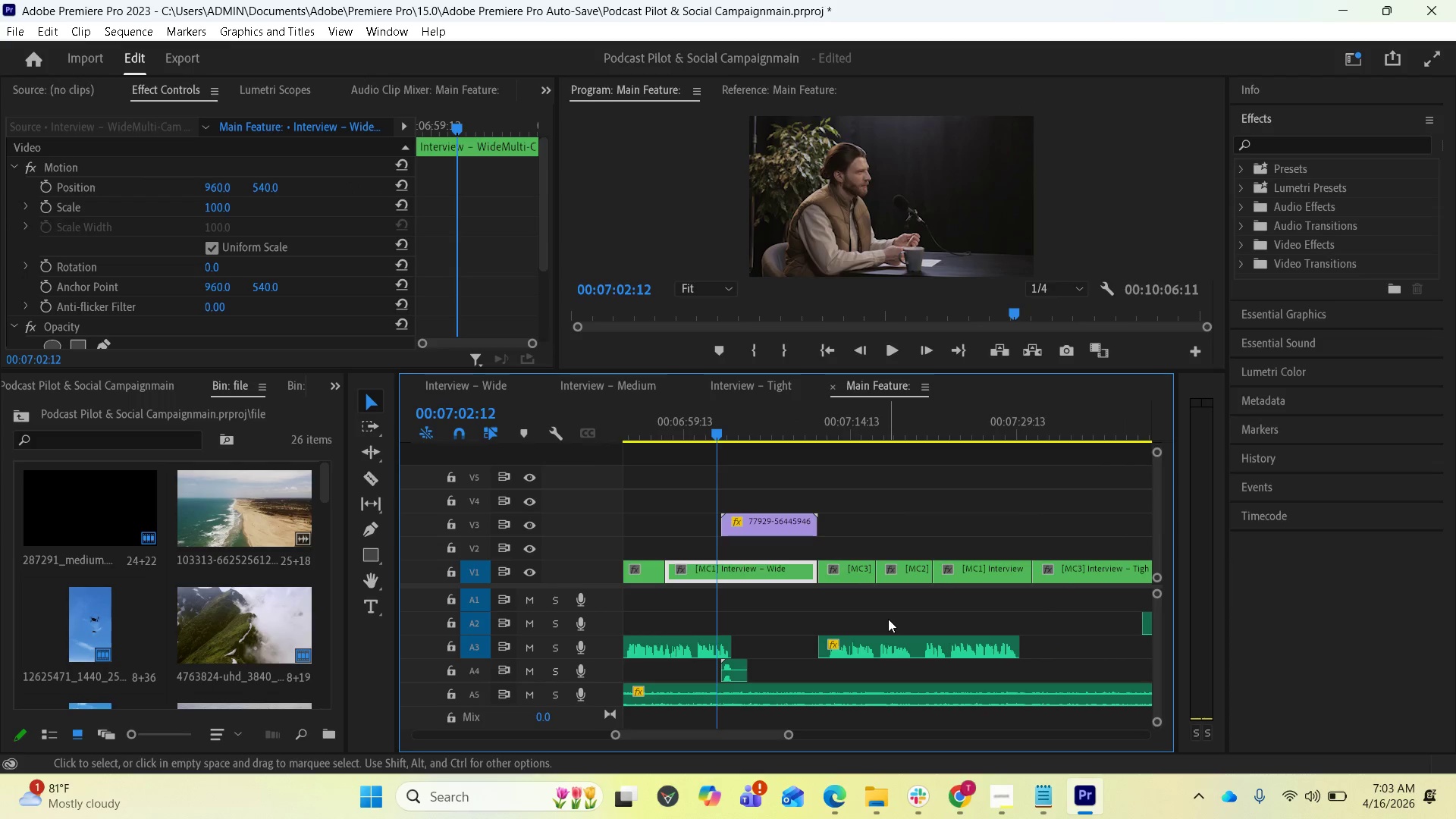 
key(Equal)
 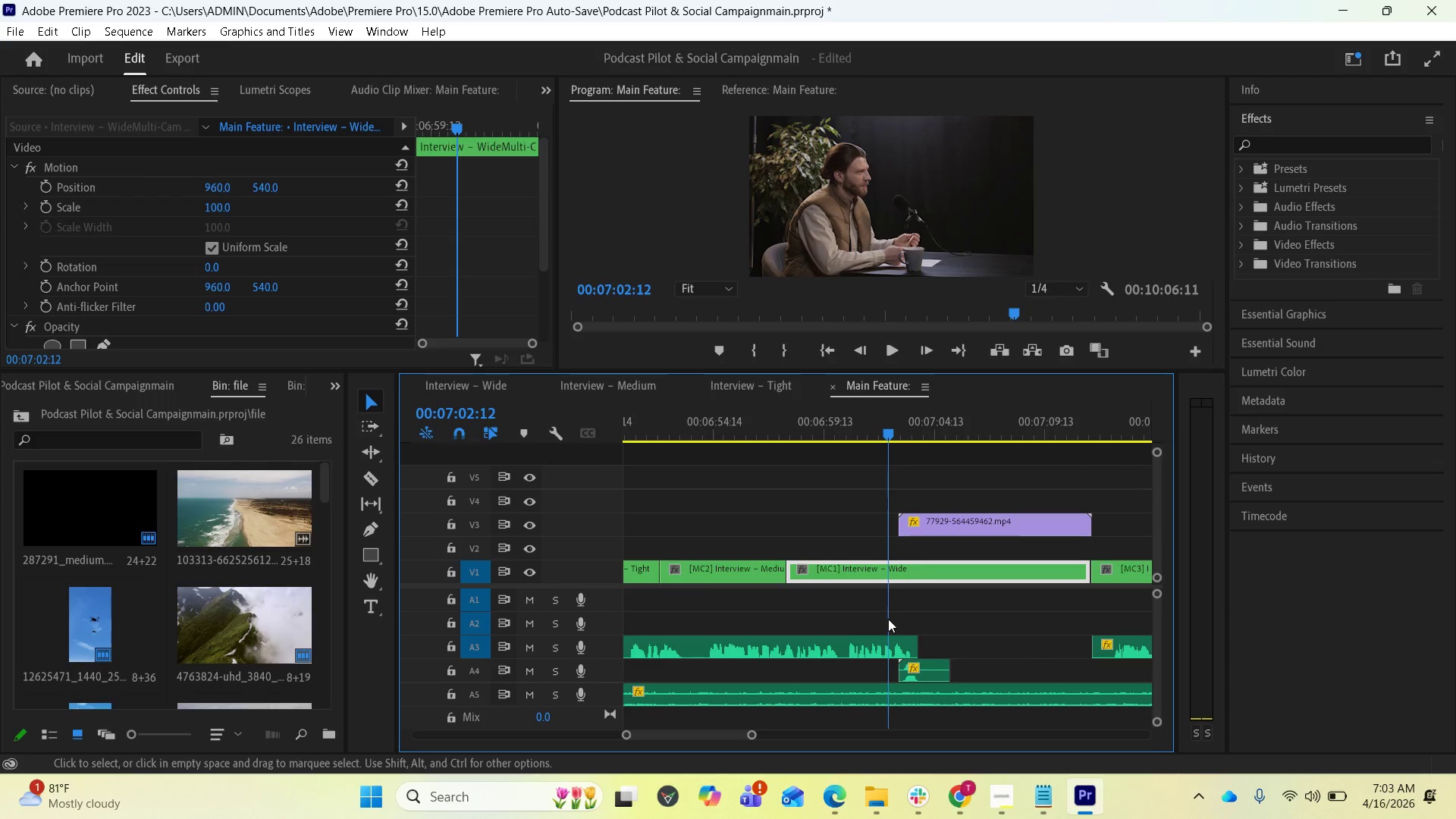 
key(Equal)
 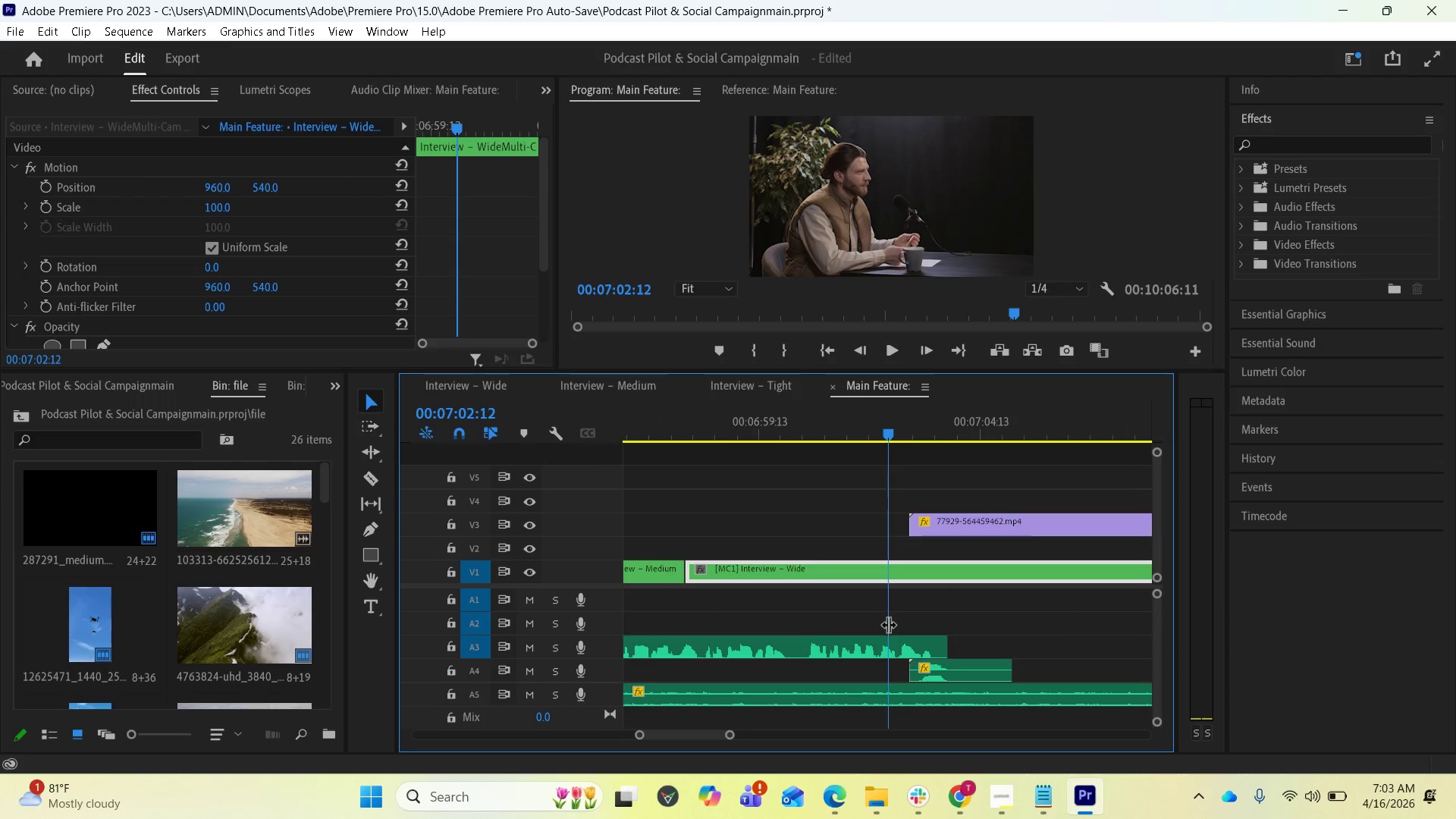 
scroll: coordinate [881, 629], scroll_direction: down, amount: 5.0
 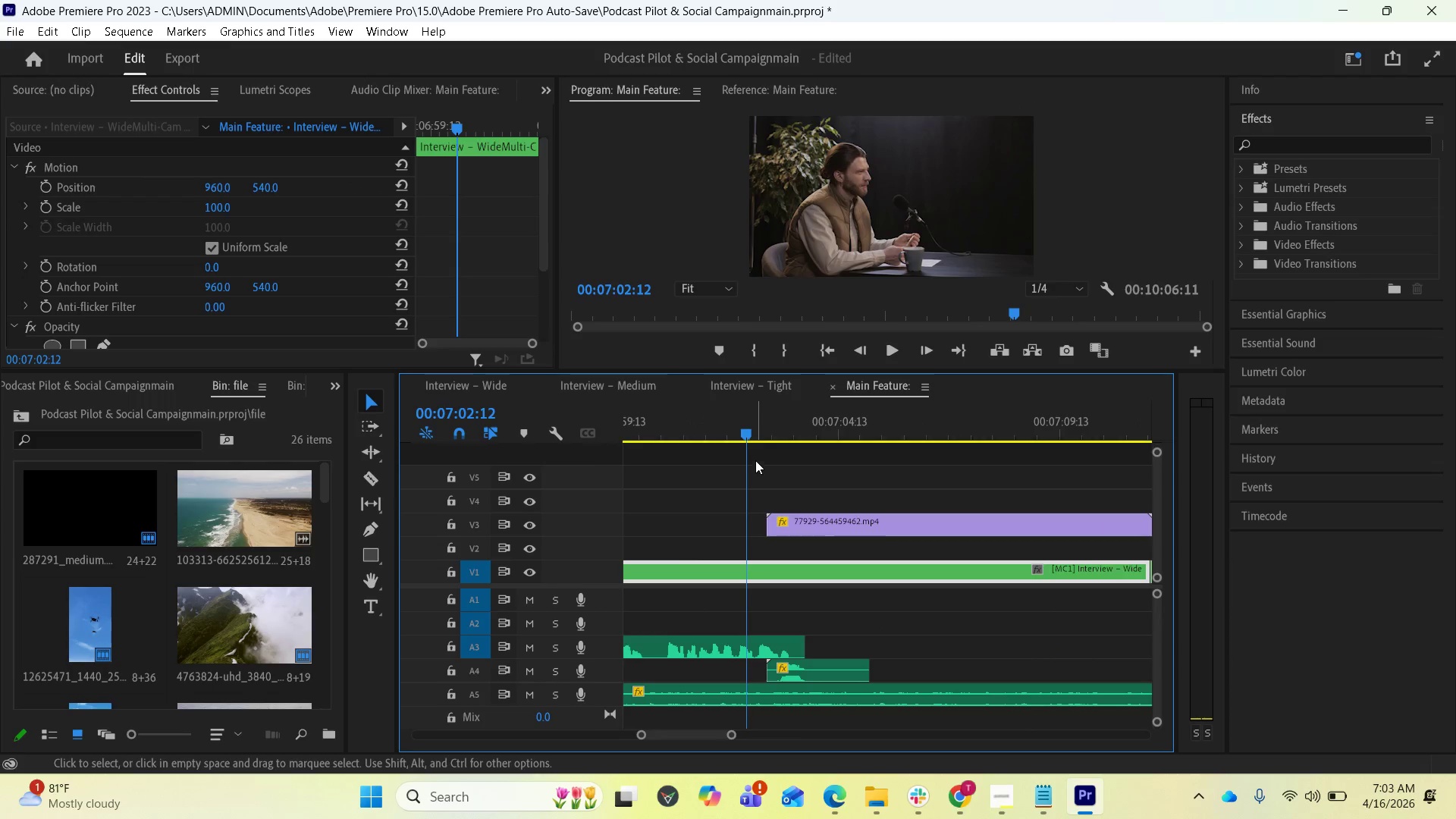 
left_click([767, 436])
 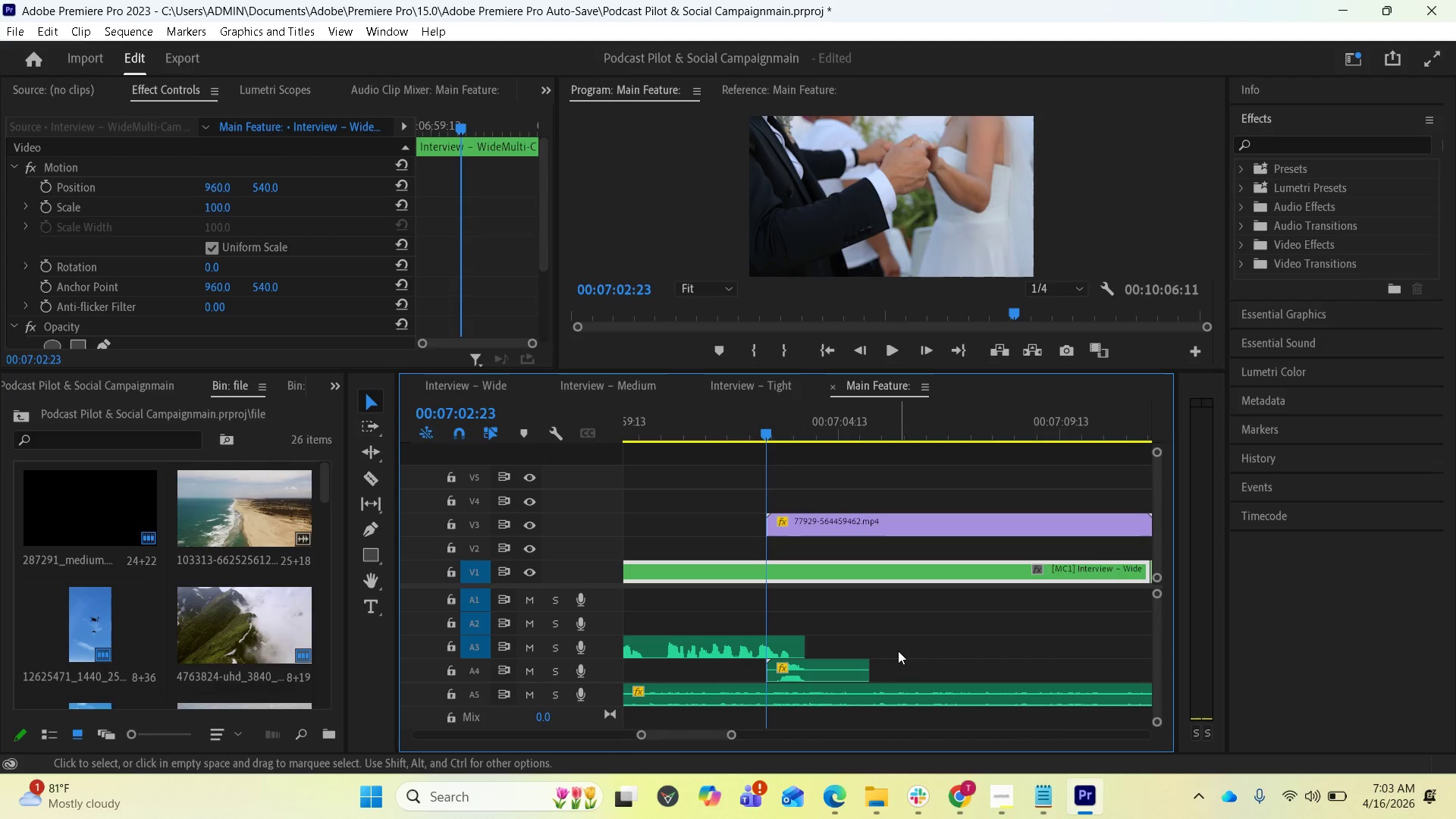 
key(Equal)
 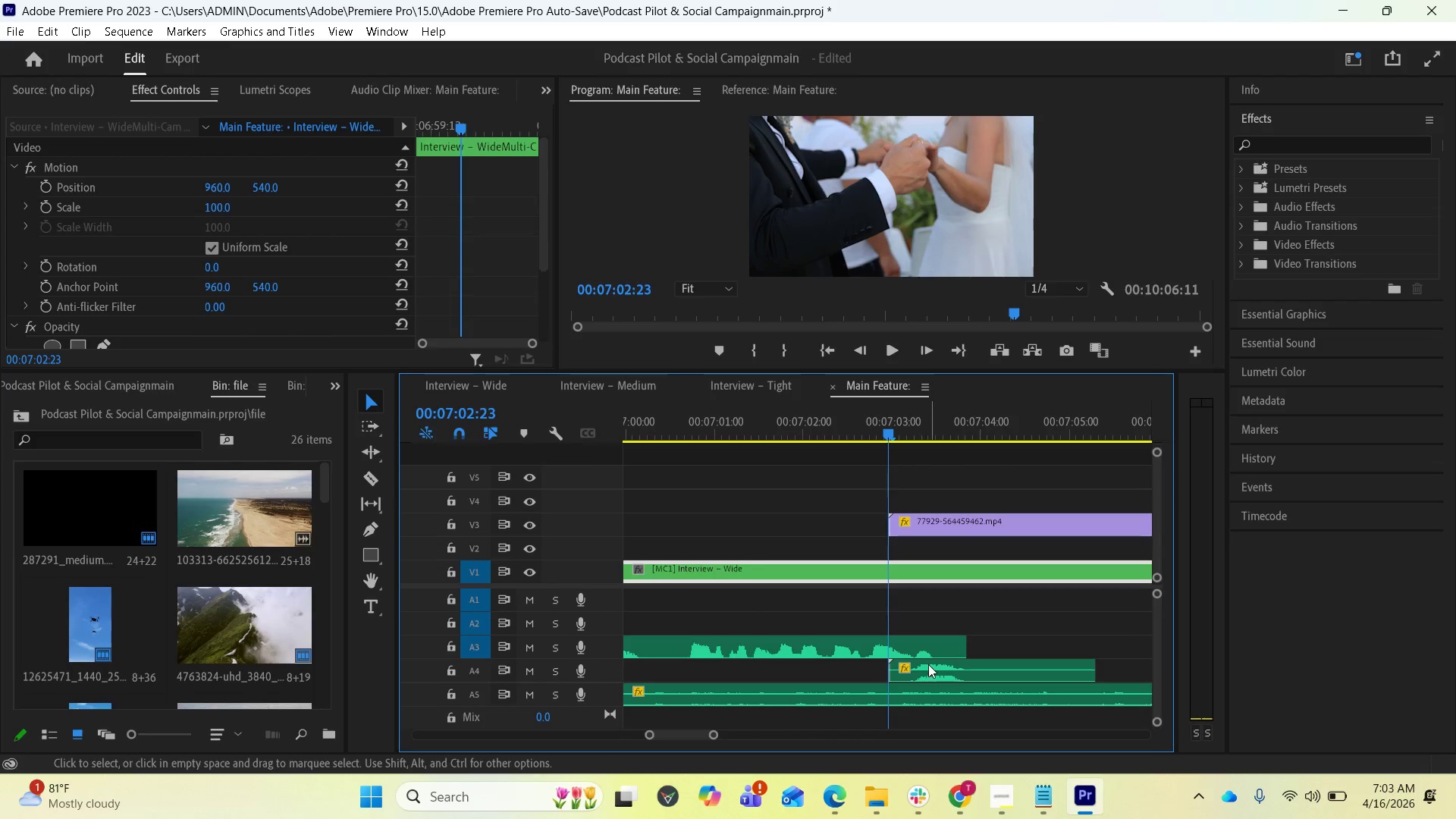 
left_click_drag(start_coordinate=[928, 664], to_coordinate=[897, 669])
 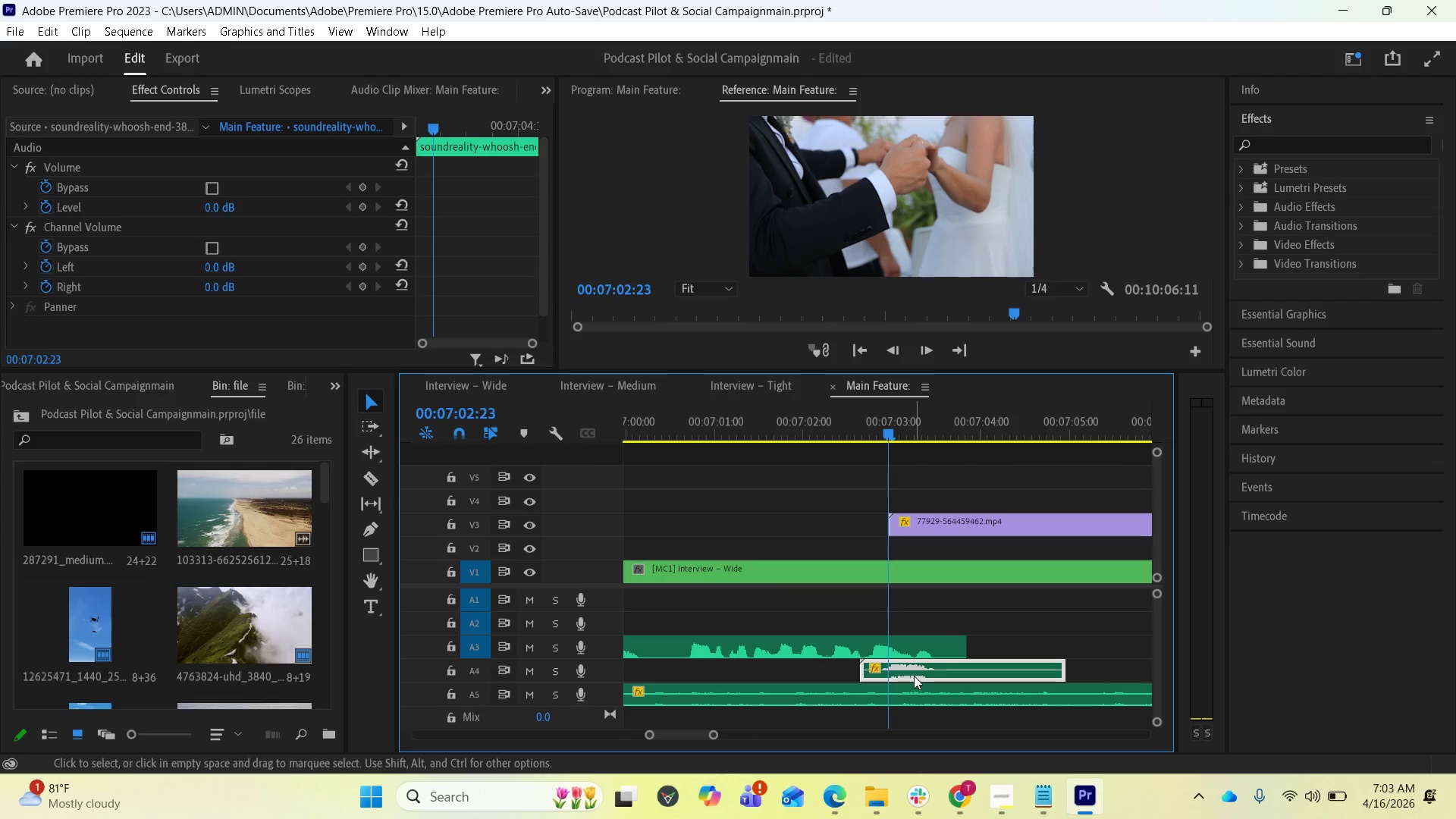 
left_click_drag(start_coordinate=[915, 674], to_coordinate=[890, 676])
 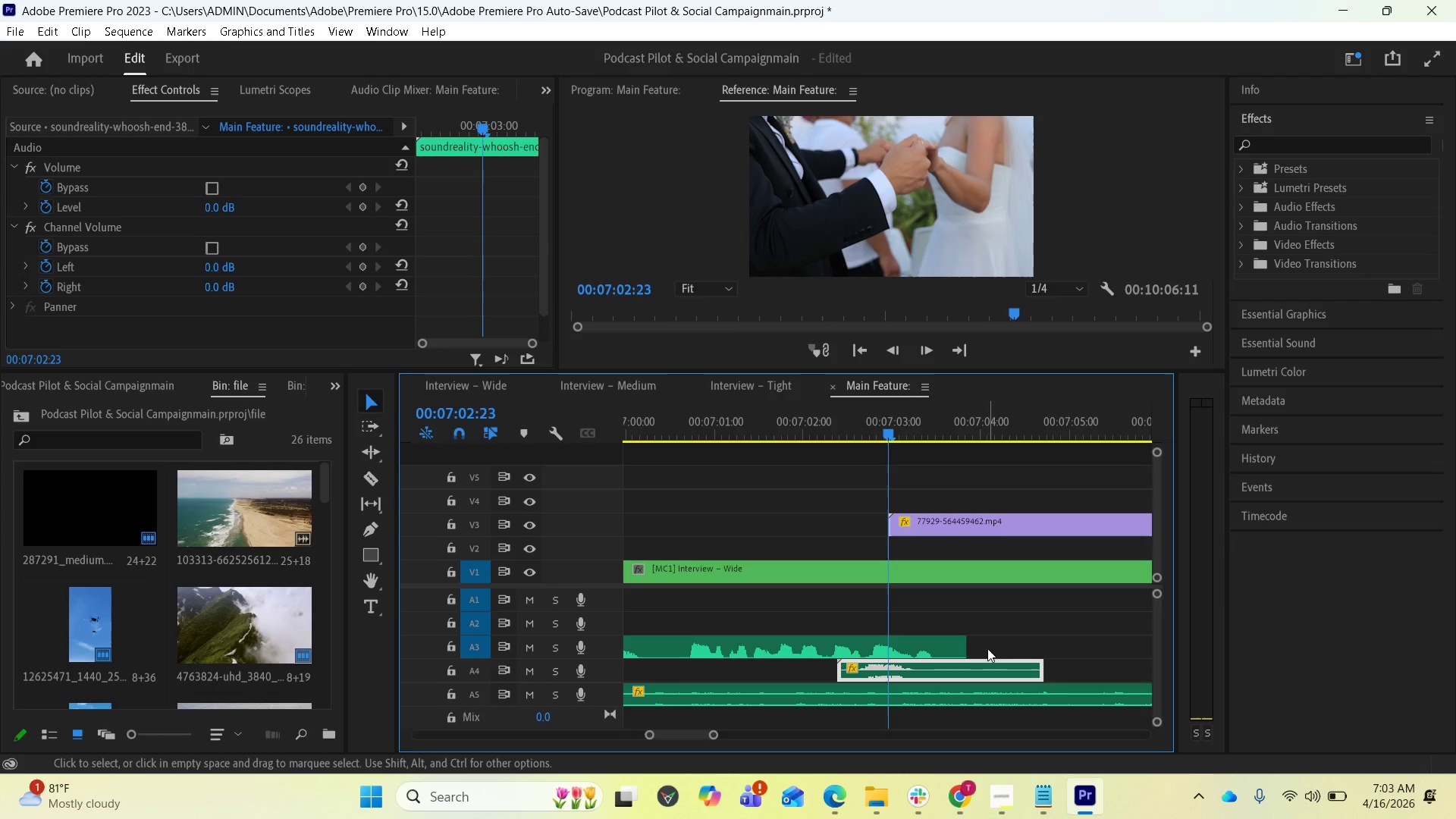 
key(Space)
 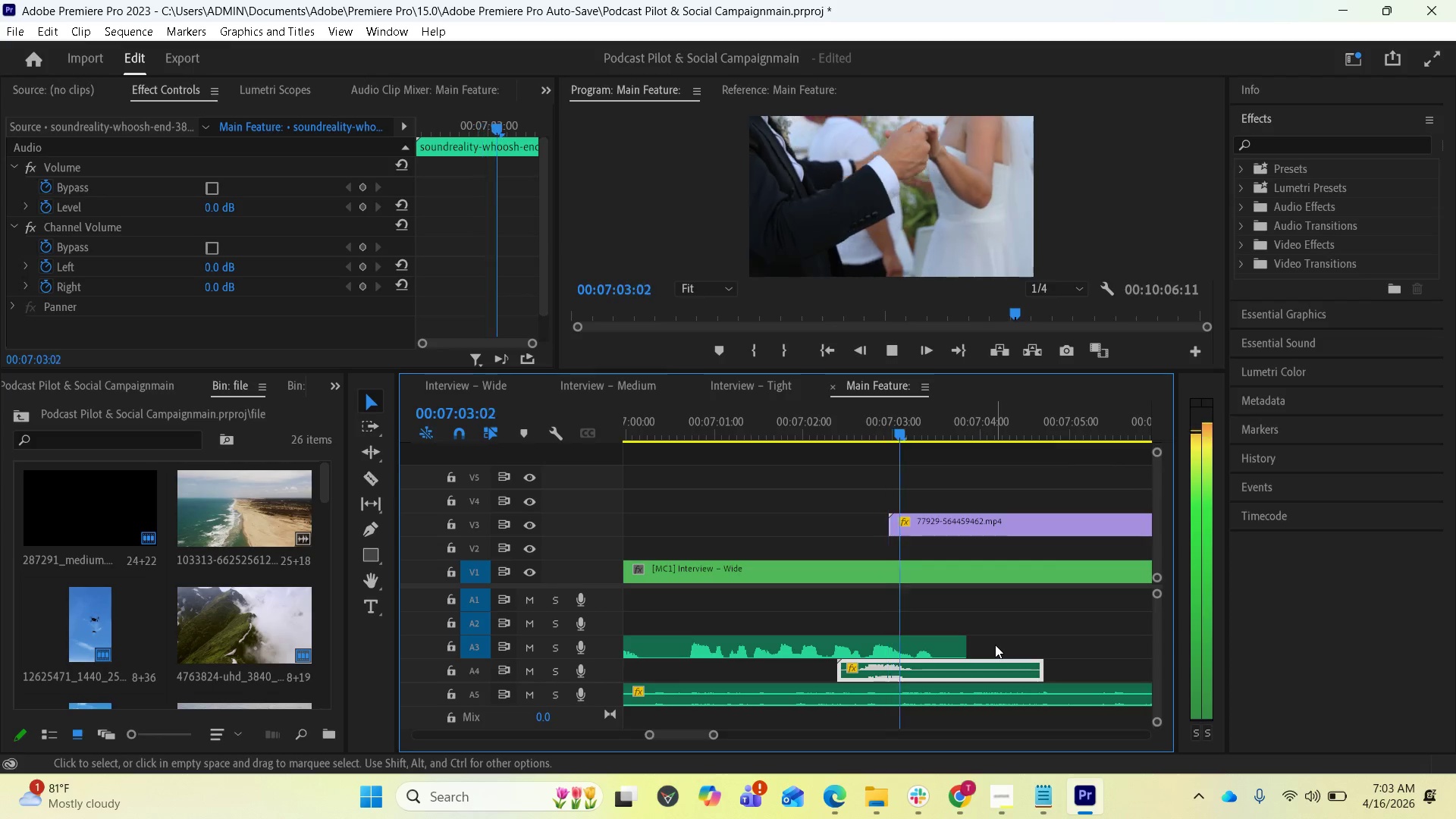 
key(Space)
 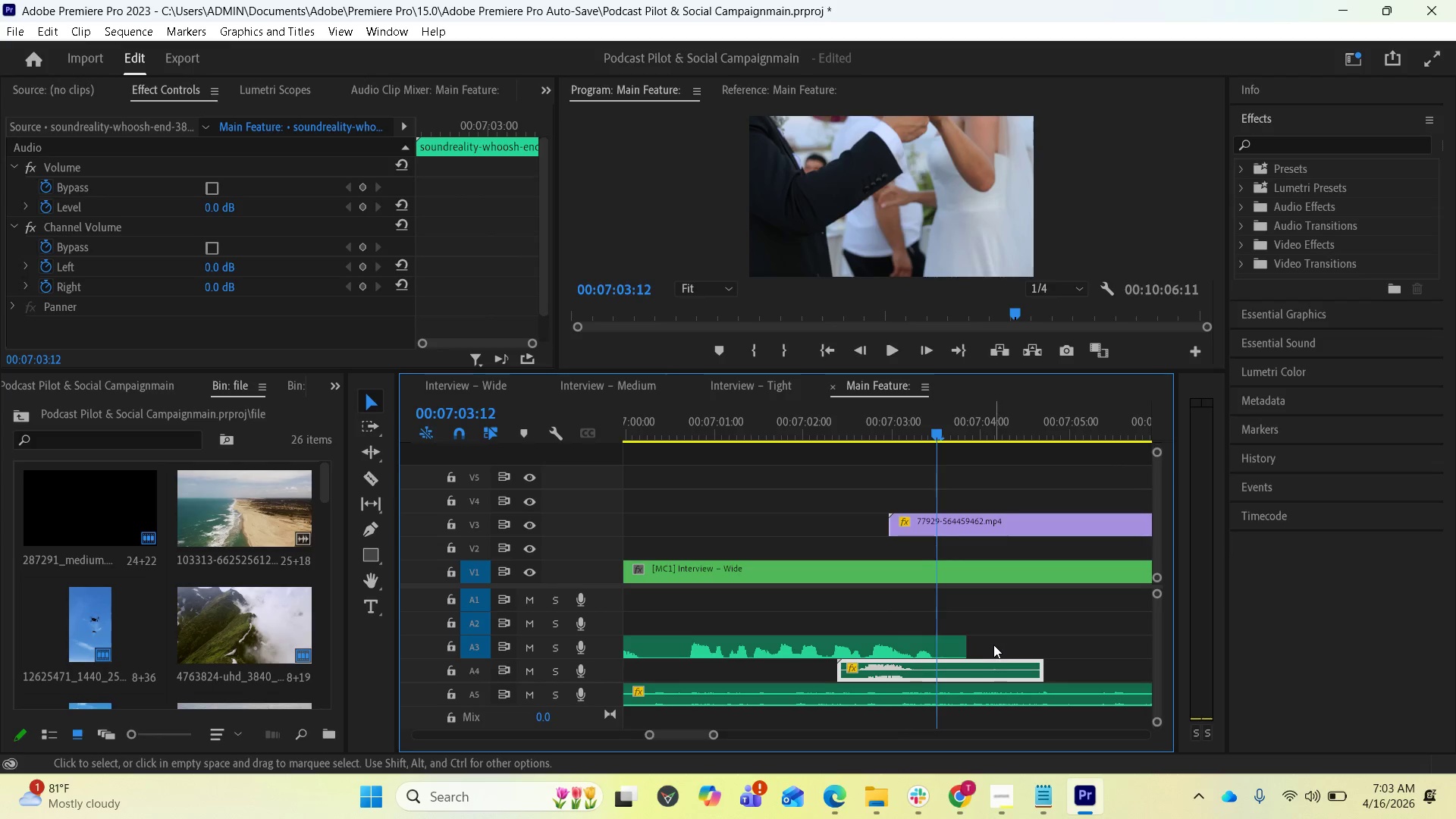 
scroll: coordinate [984, 629], scroll_direction: down, amount: 7.0
 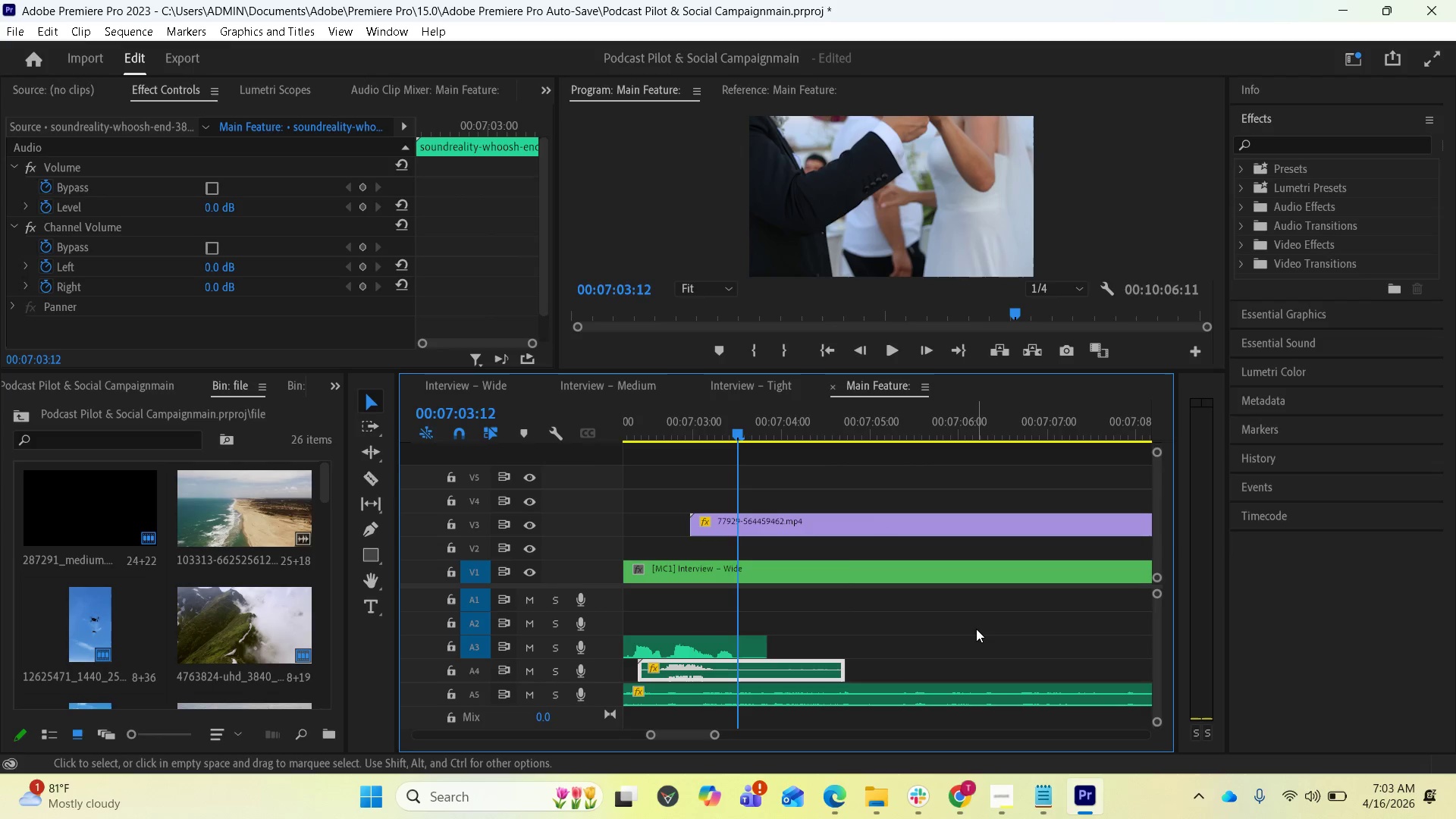 
key(Minus)
 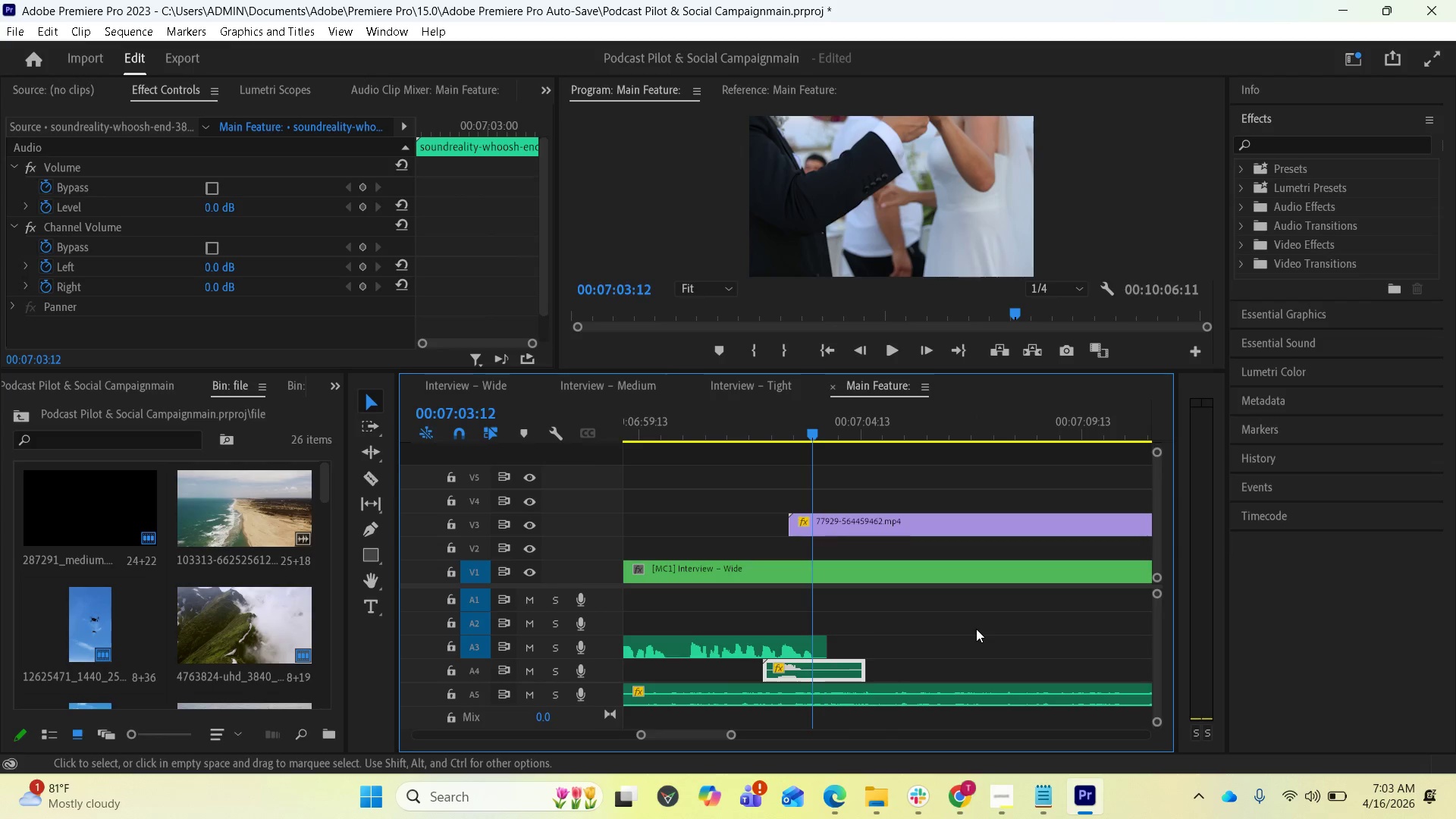 
key(Minus)
 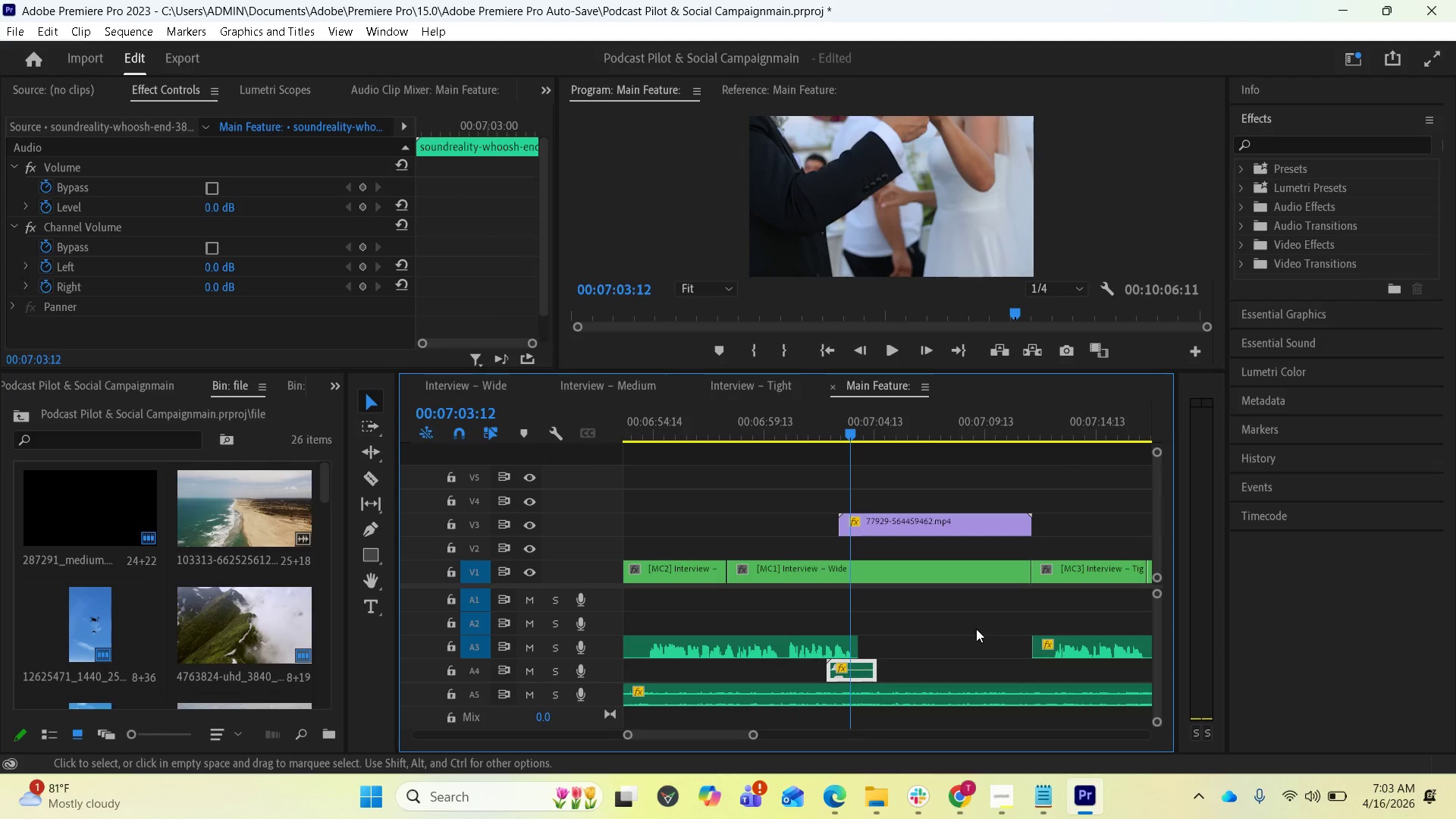 
scroll: coordinate [959, 628], scroll_direction: down, amount: 6.0
 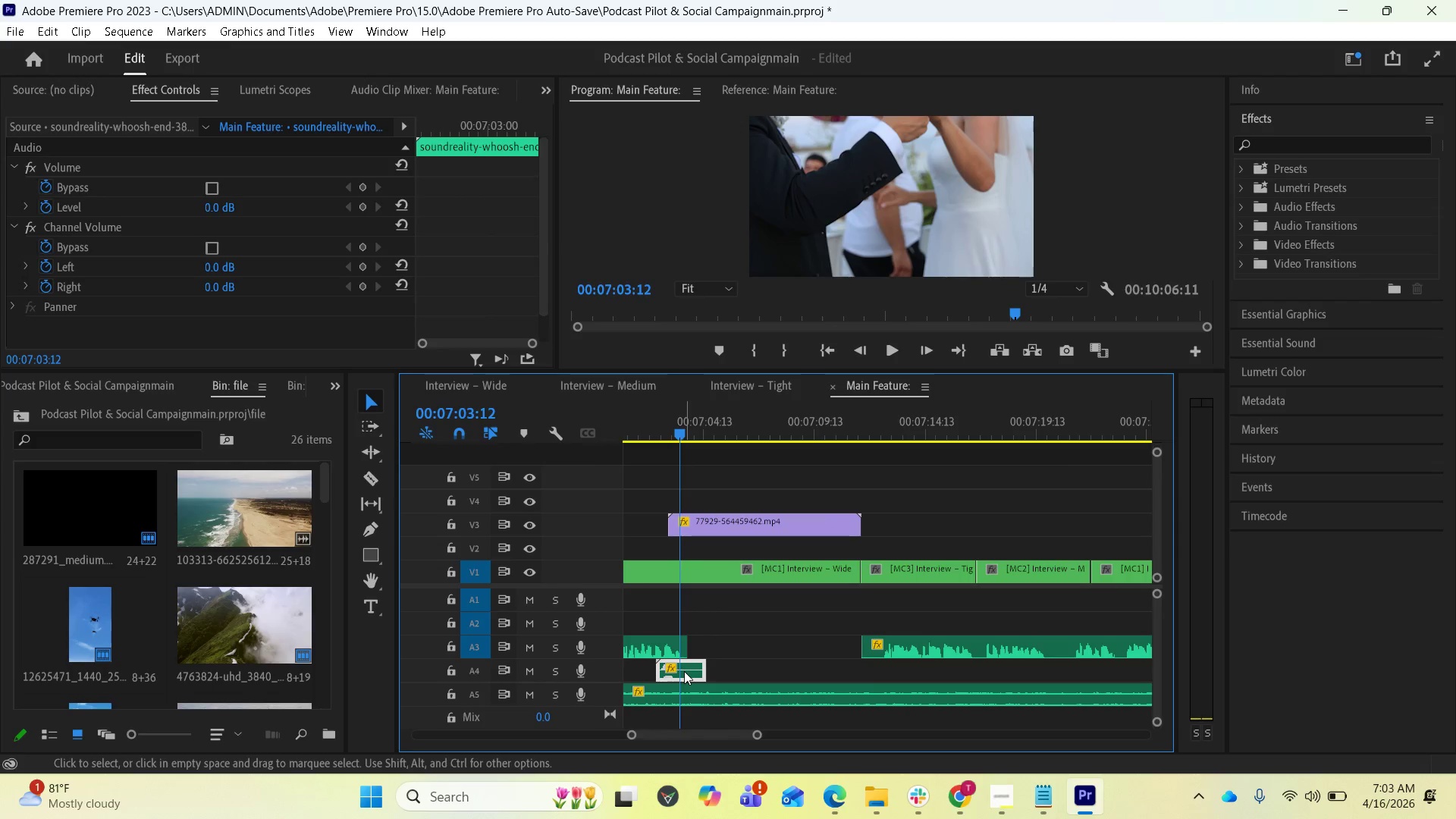 
left_click_drag(start_coordinate=[684, 671], to_coordinate=[871, 676])
 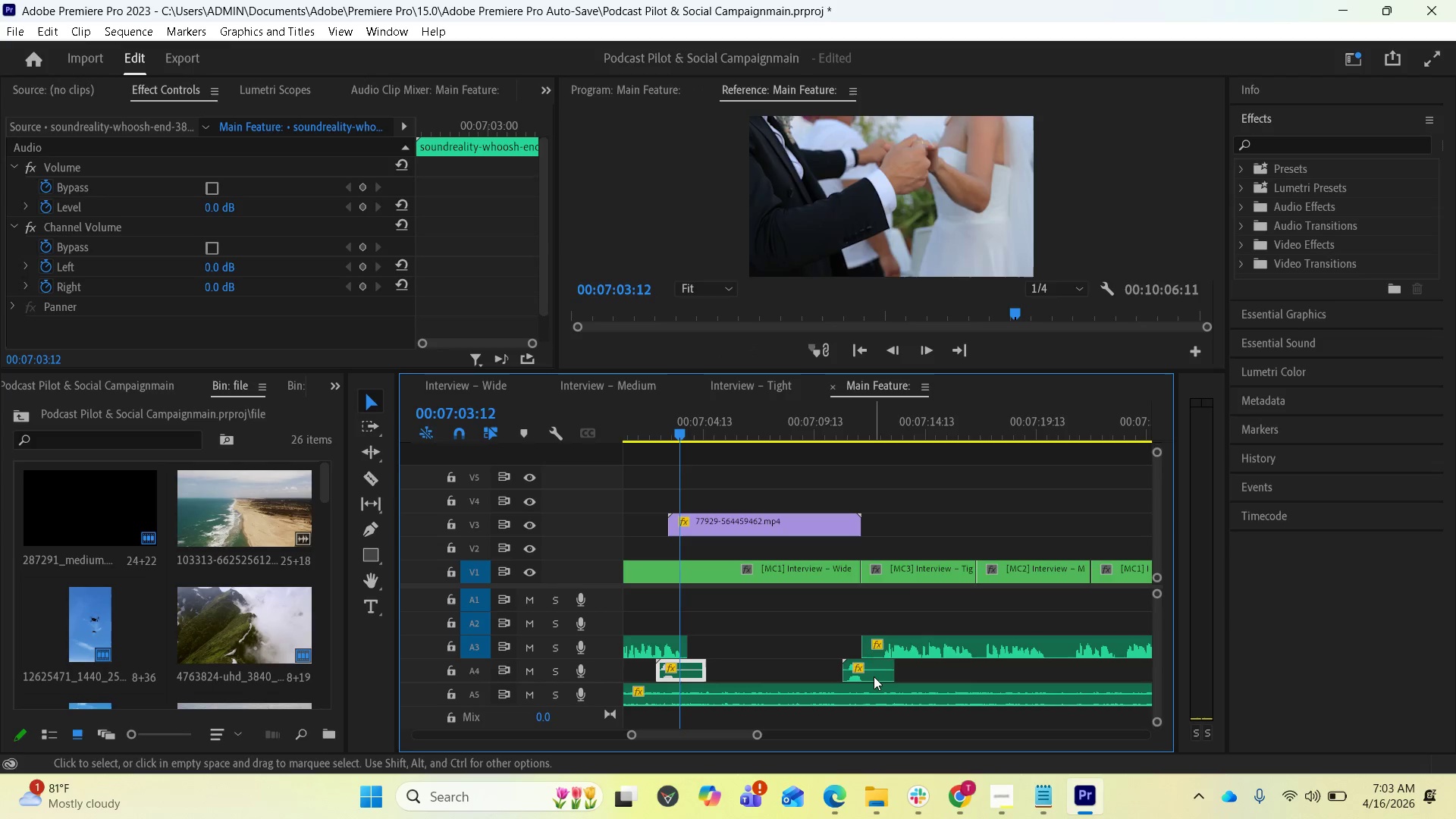 
hold_key(key=AltLeft, duration=3.86)
 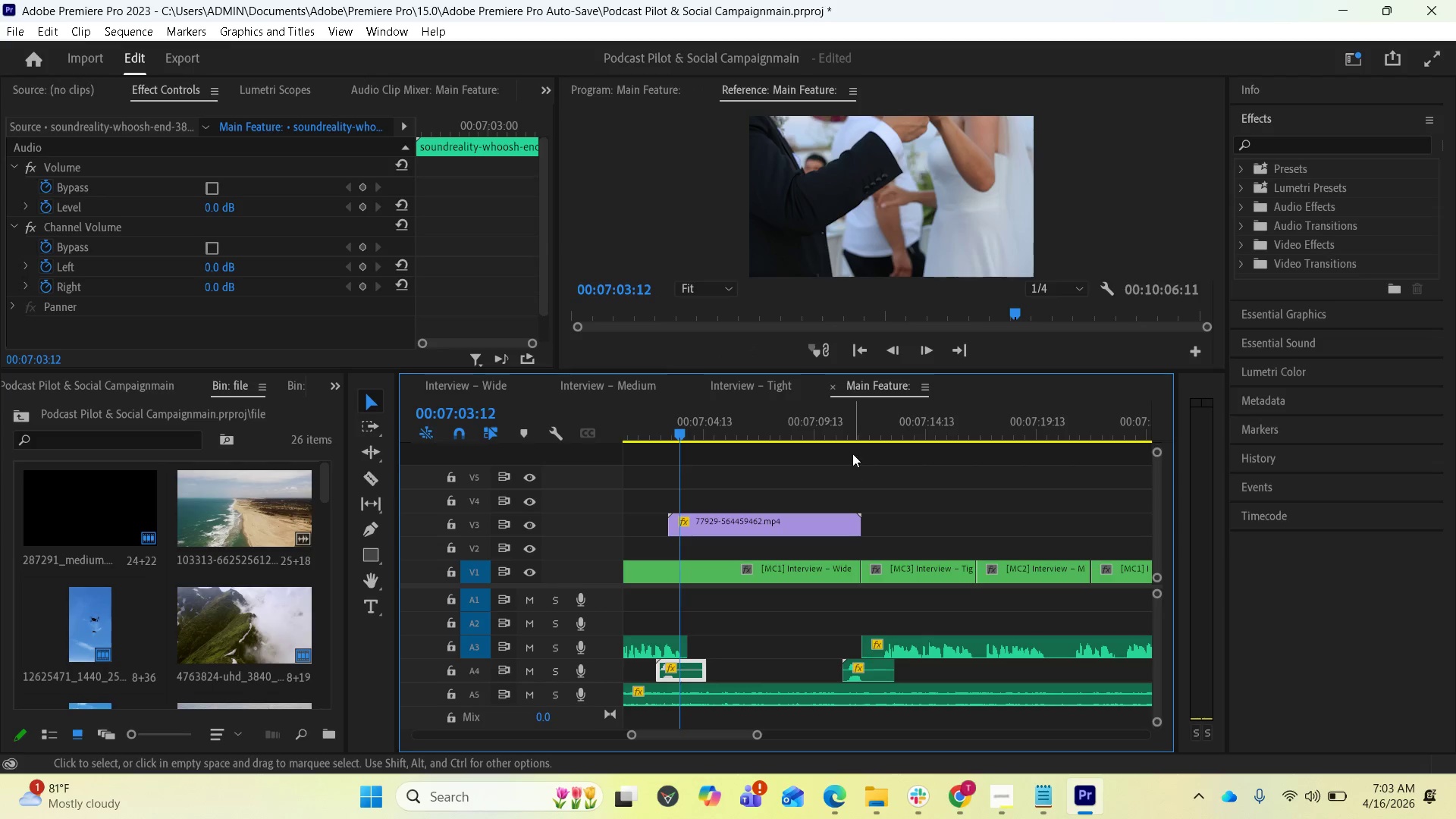 
left_click([852, 444])
 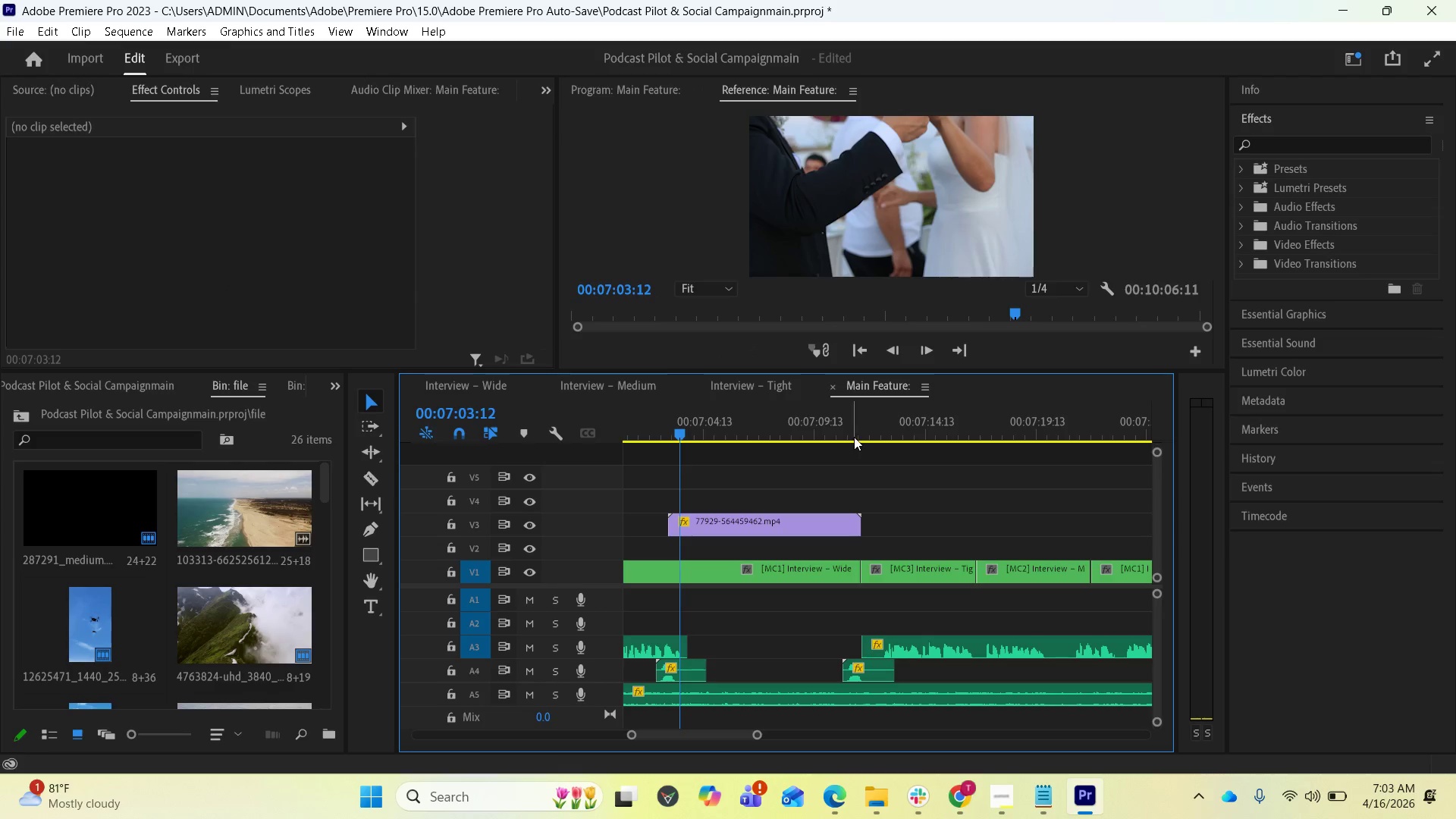 
left_click([854, 433])
 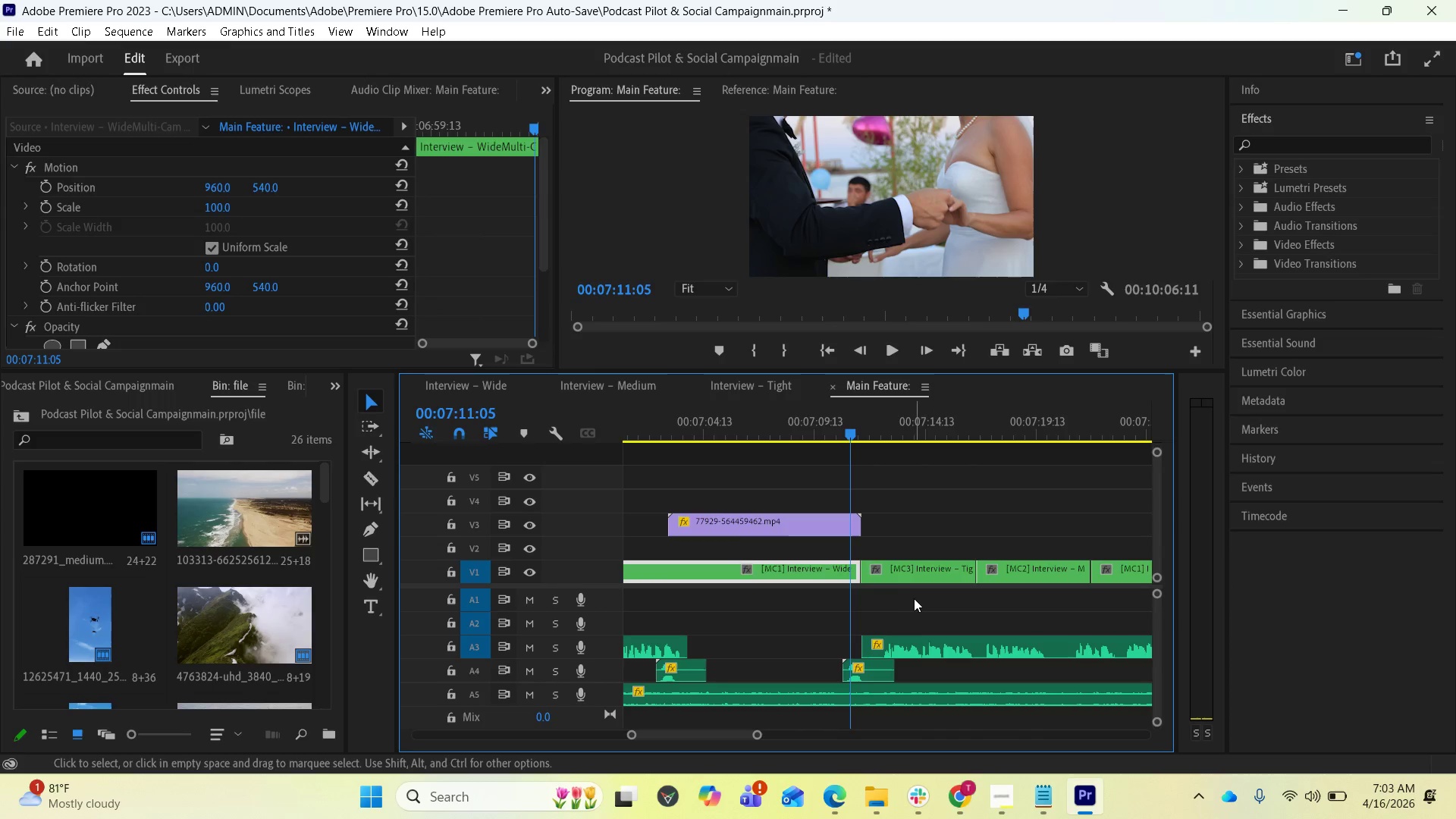 
scroll: coordinate [900, 600], scroll_direction: down, amount: 6.0
 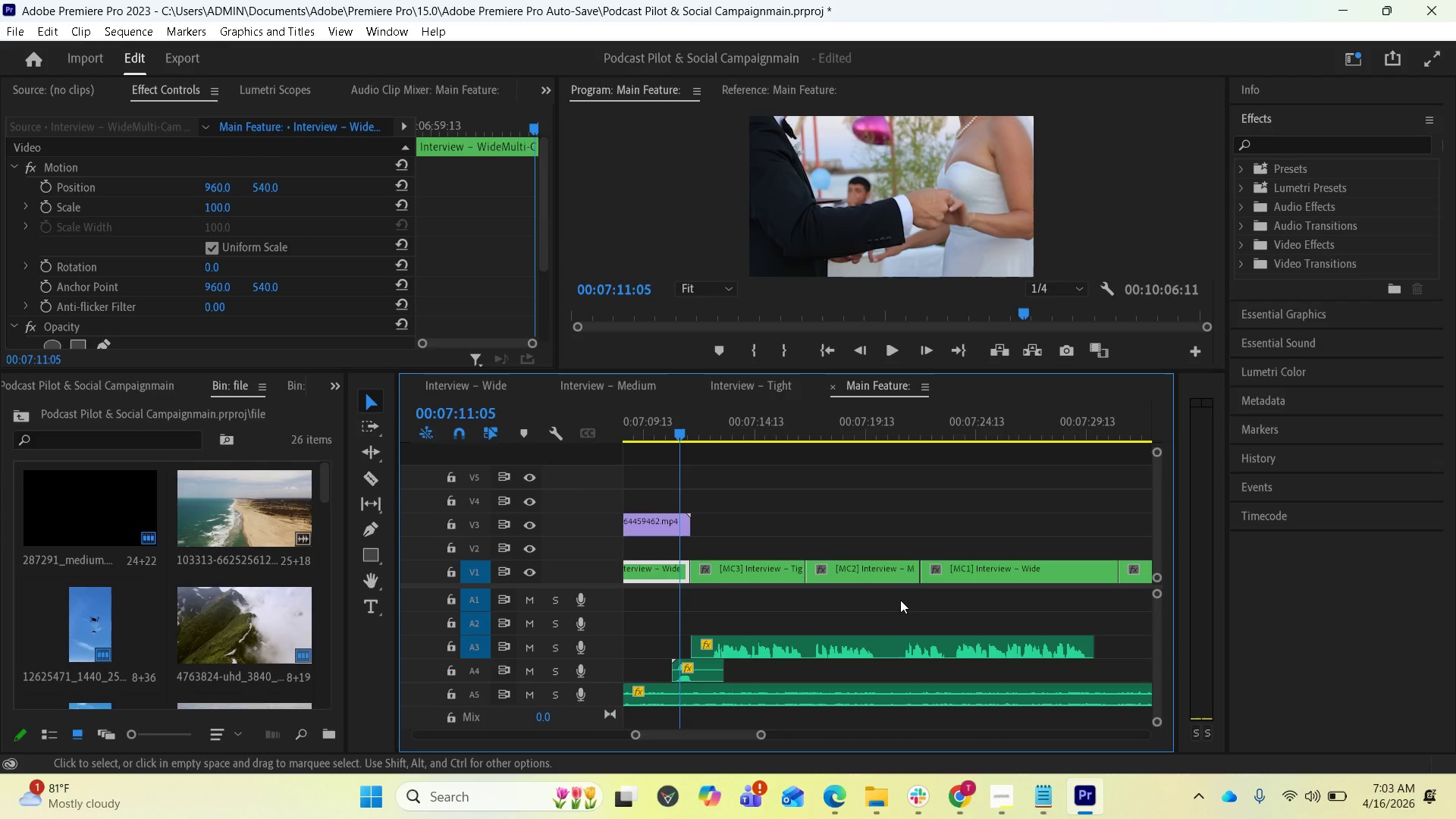 
wait(8.36)
 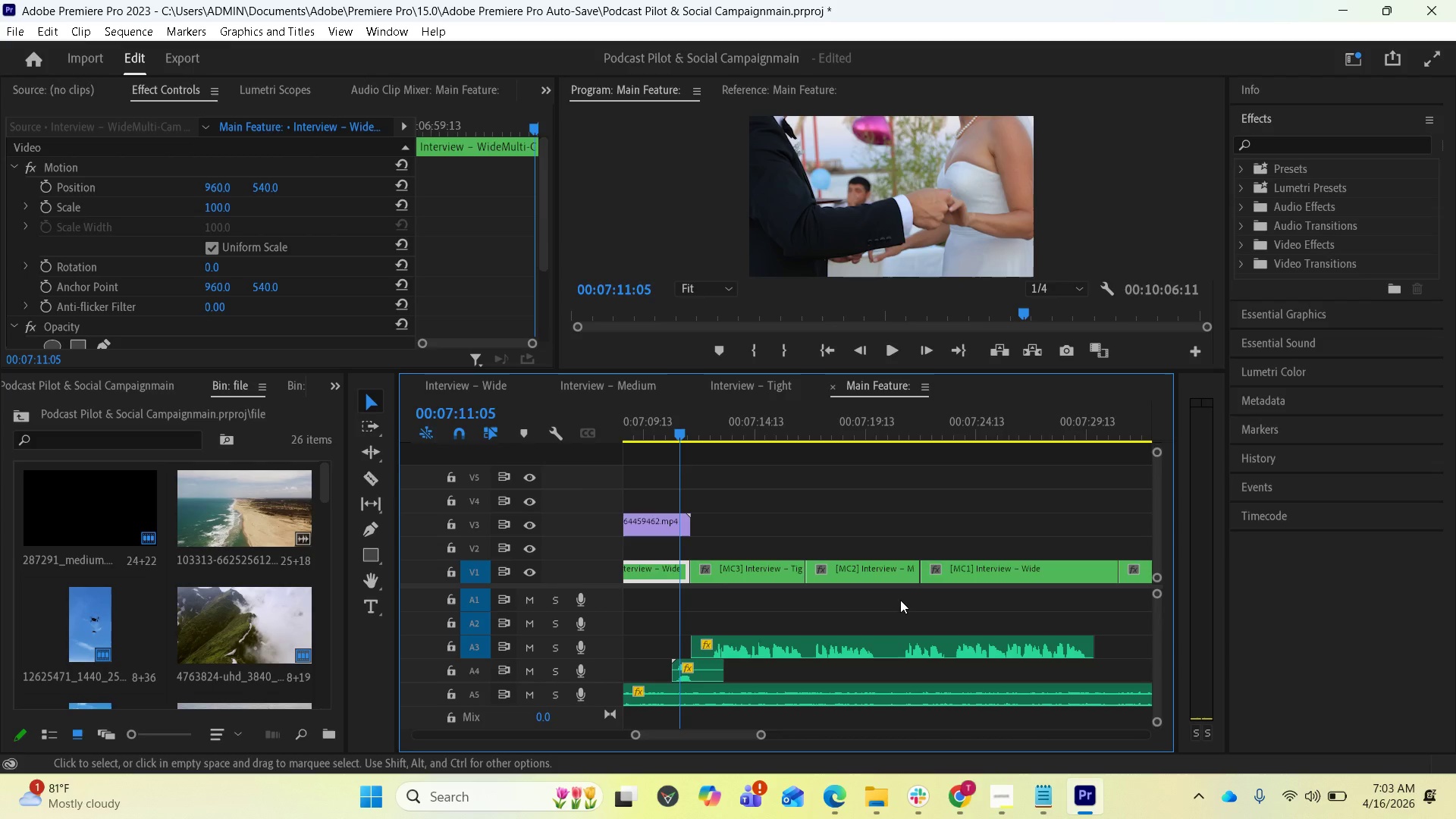 
scroll: coordinate [805, 576], scroll_direction: down, amount: 2.0
 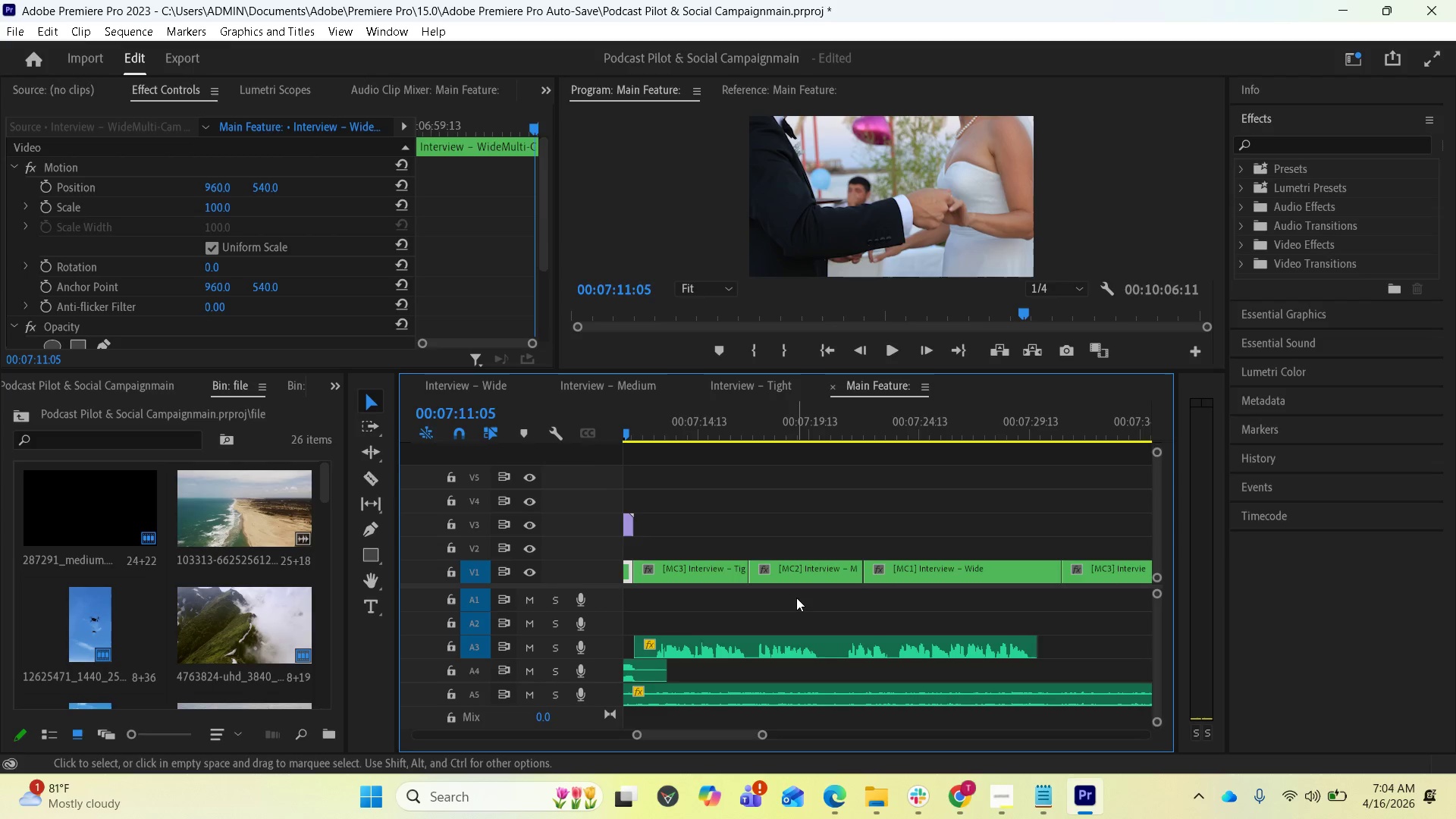 
key(Minus)
 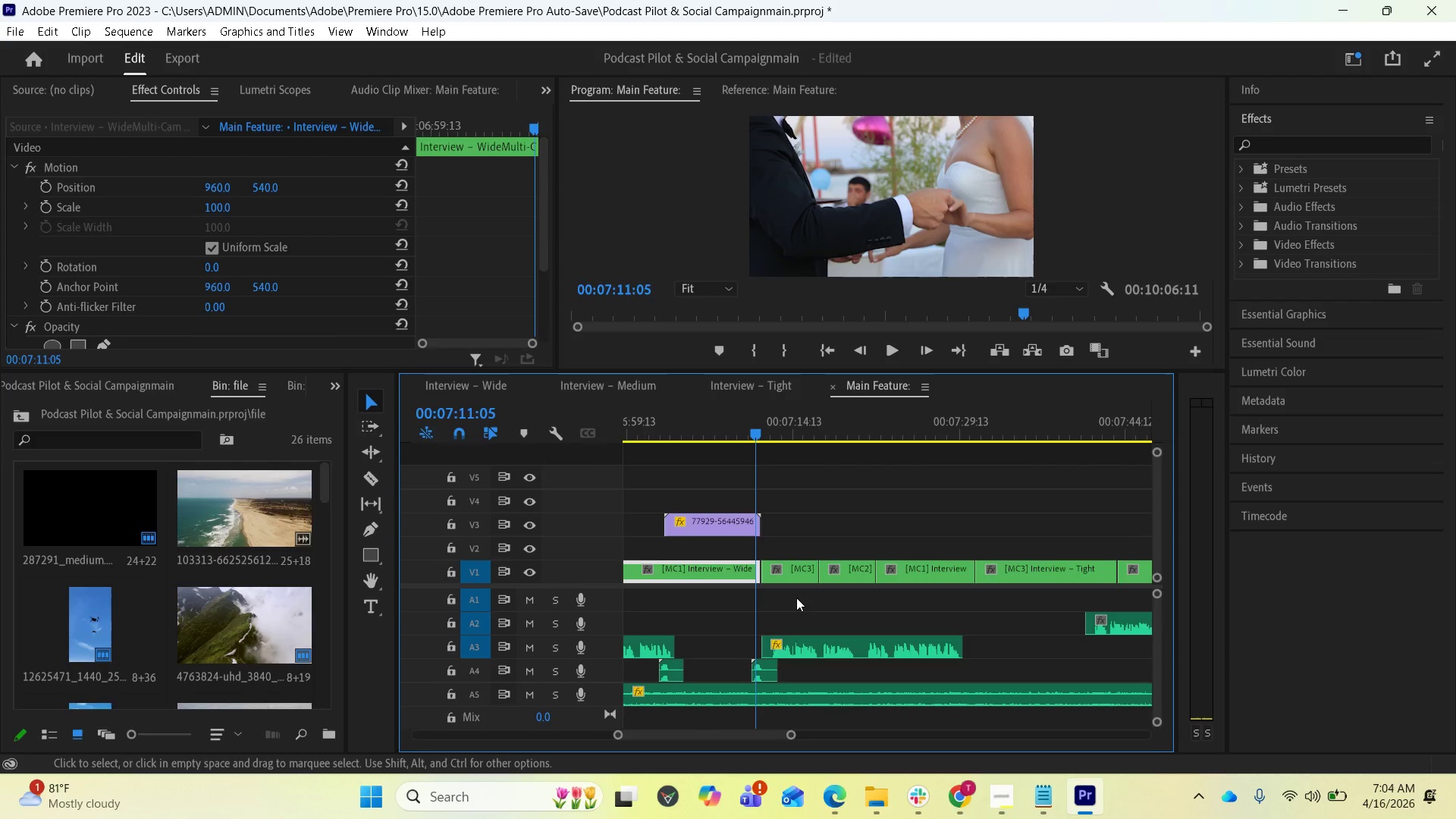 
key(Equal)
 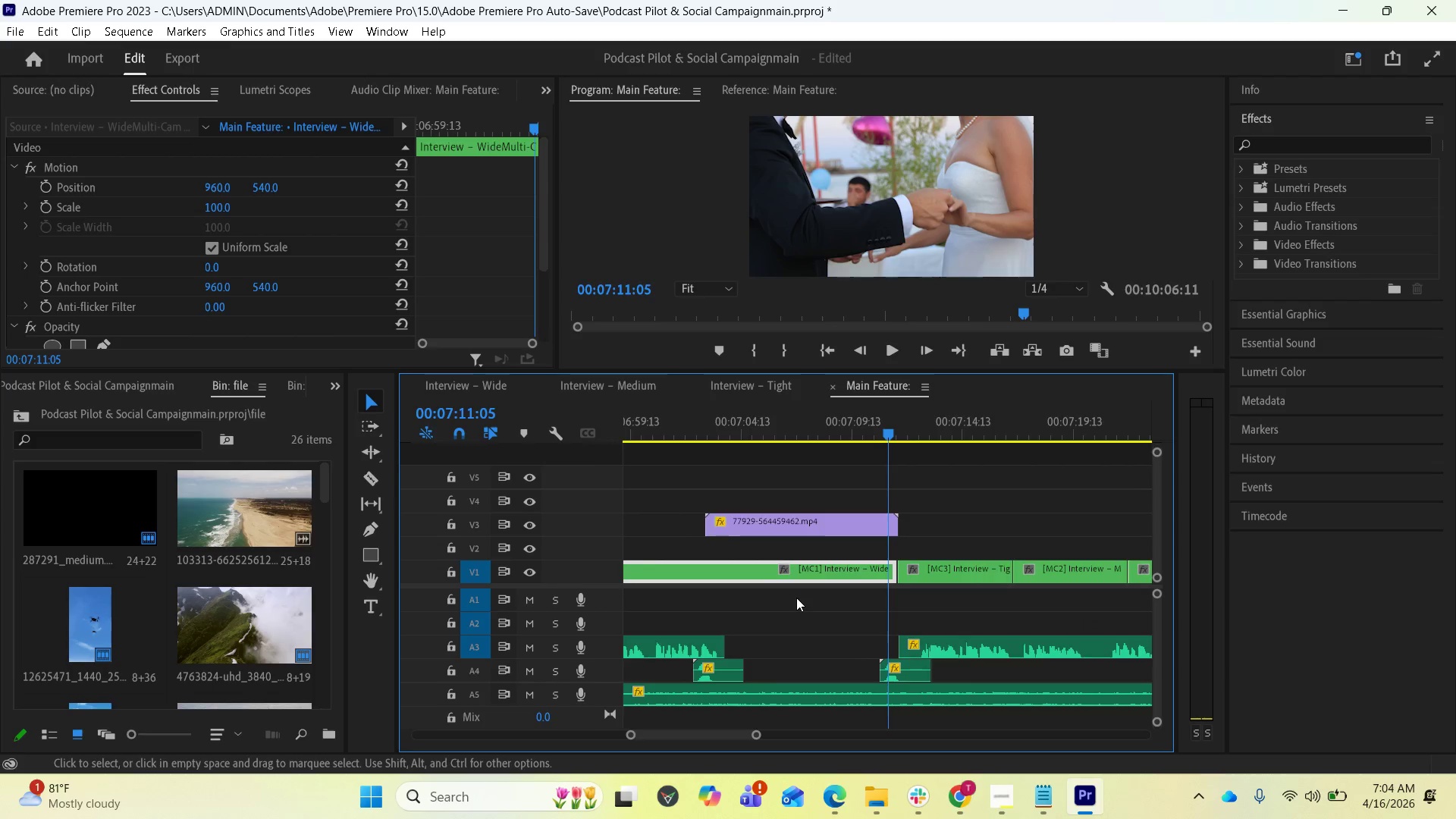 
key(Equal)
 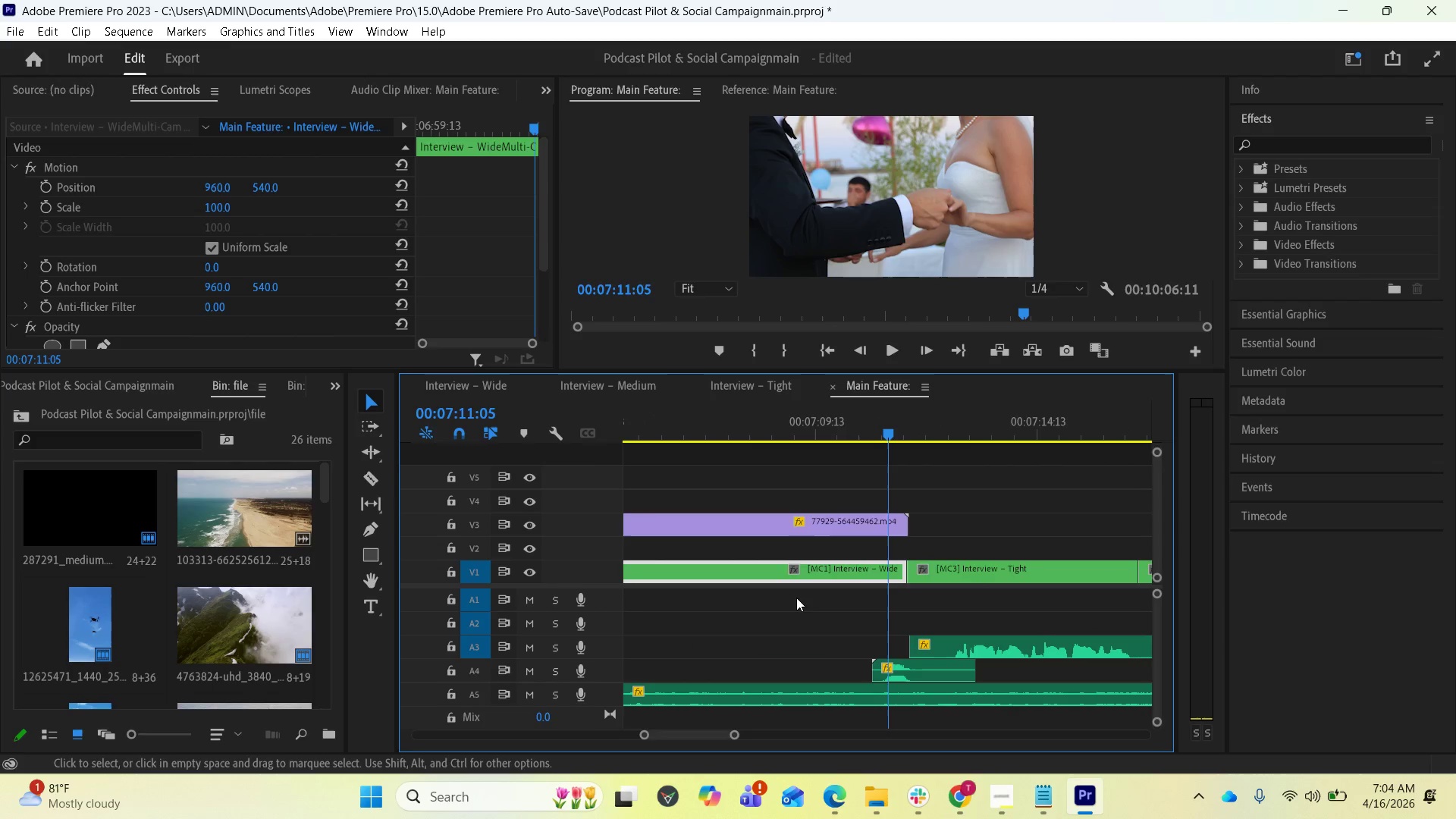 
scroll: coordinate [799, 585], scroll_direction: down, amount: 5.0
 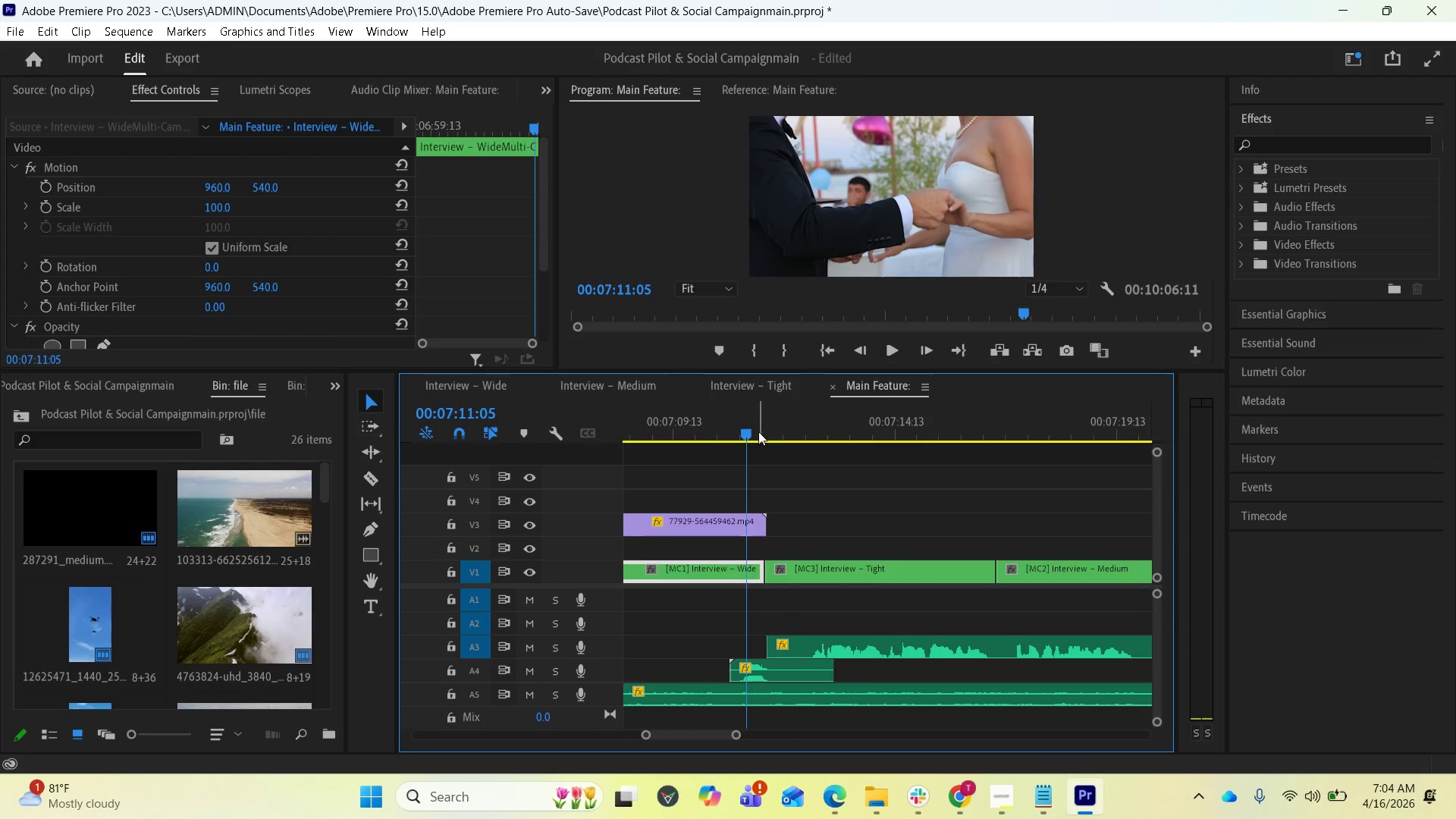 
left_click_drag(start_coordinate=[752, 431], to_coordinate=[766, 431])
 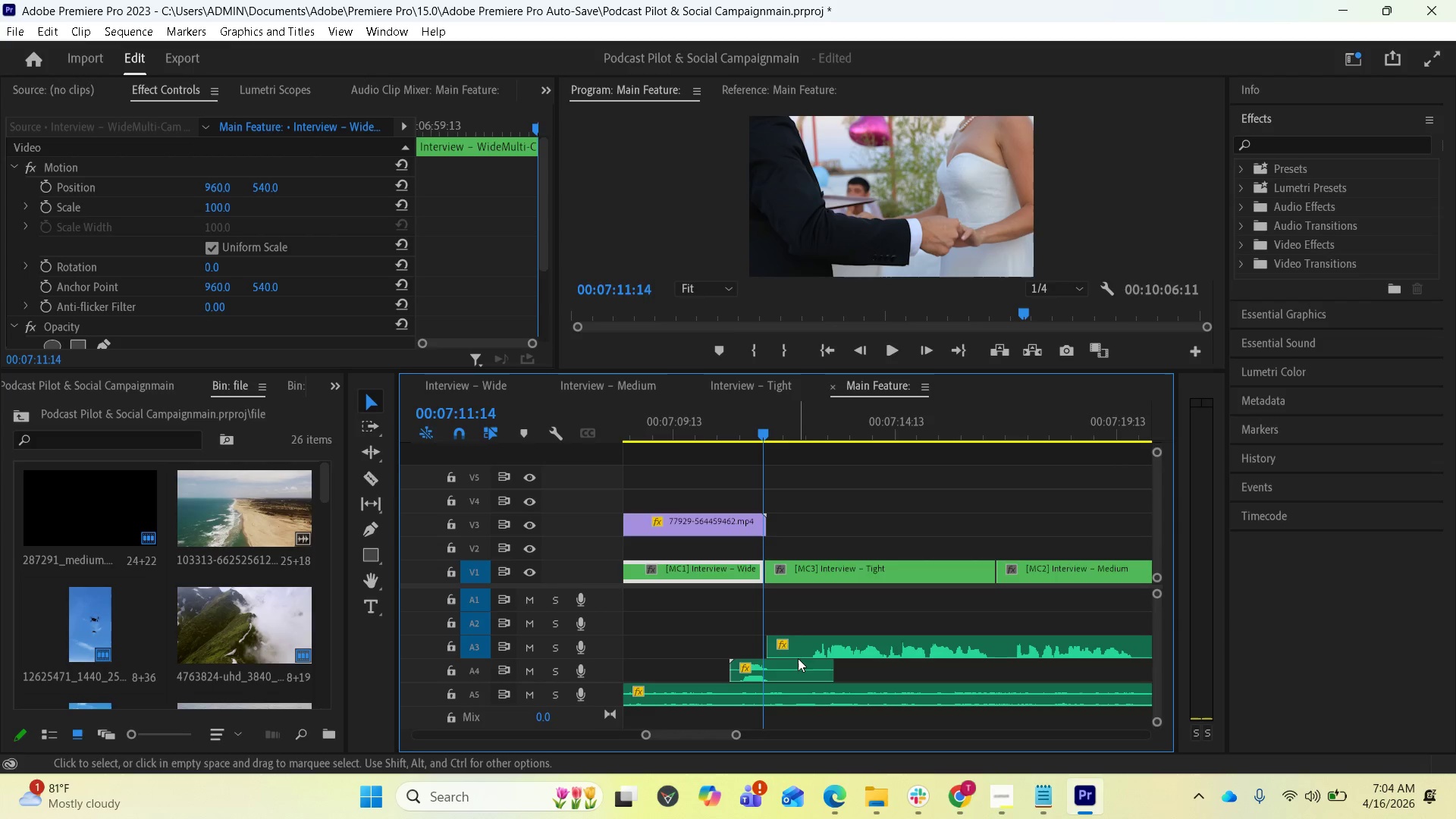 
left_click_drag(start_coordinate=[785, 669], to_coordinate=[795, 669])
 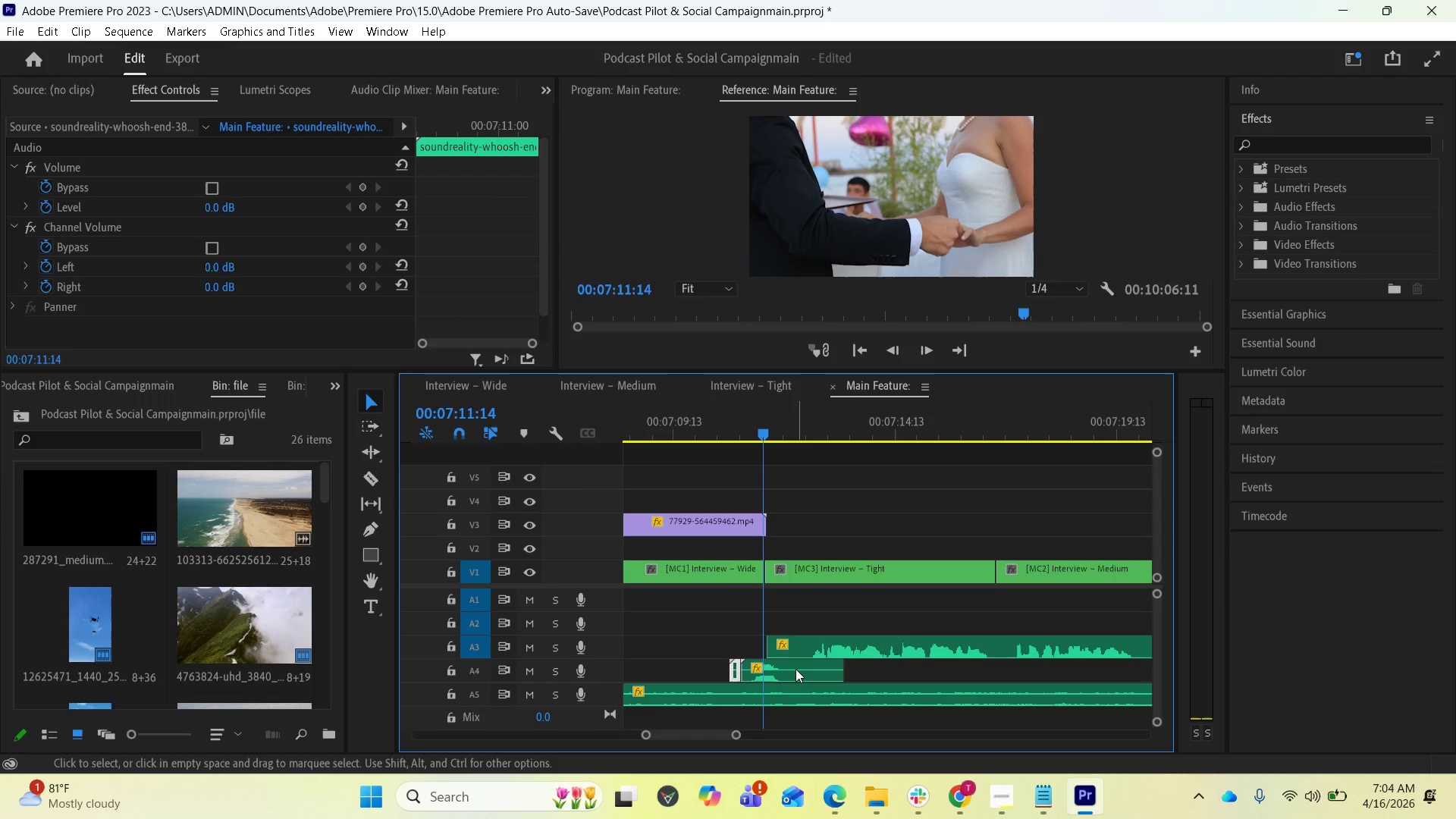 
hold_key(key=AltLeft, duration=5.17)
 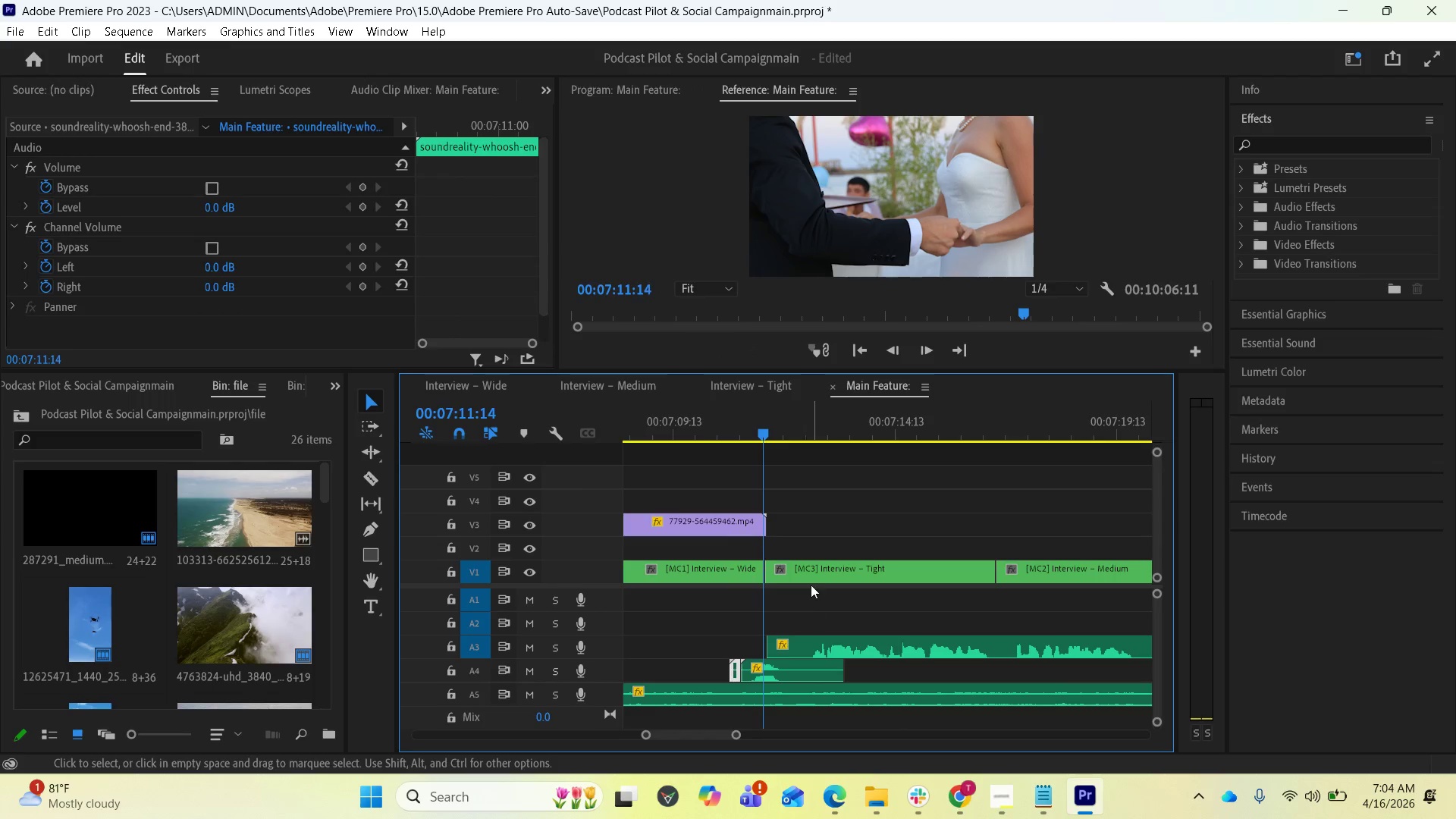 
key(Control+Z)
 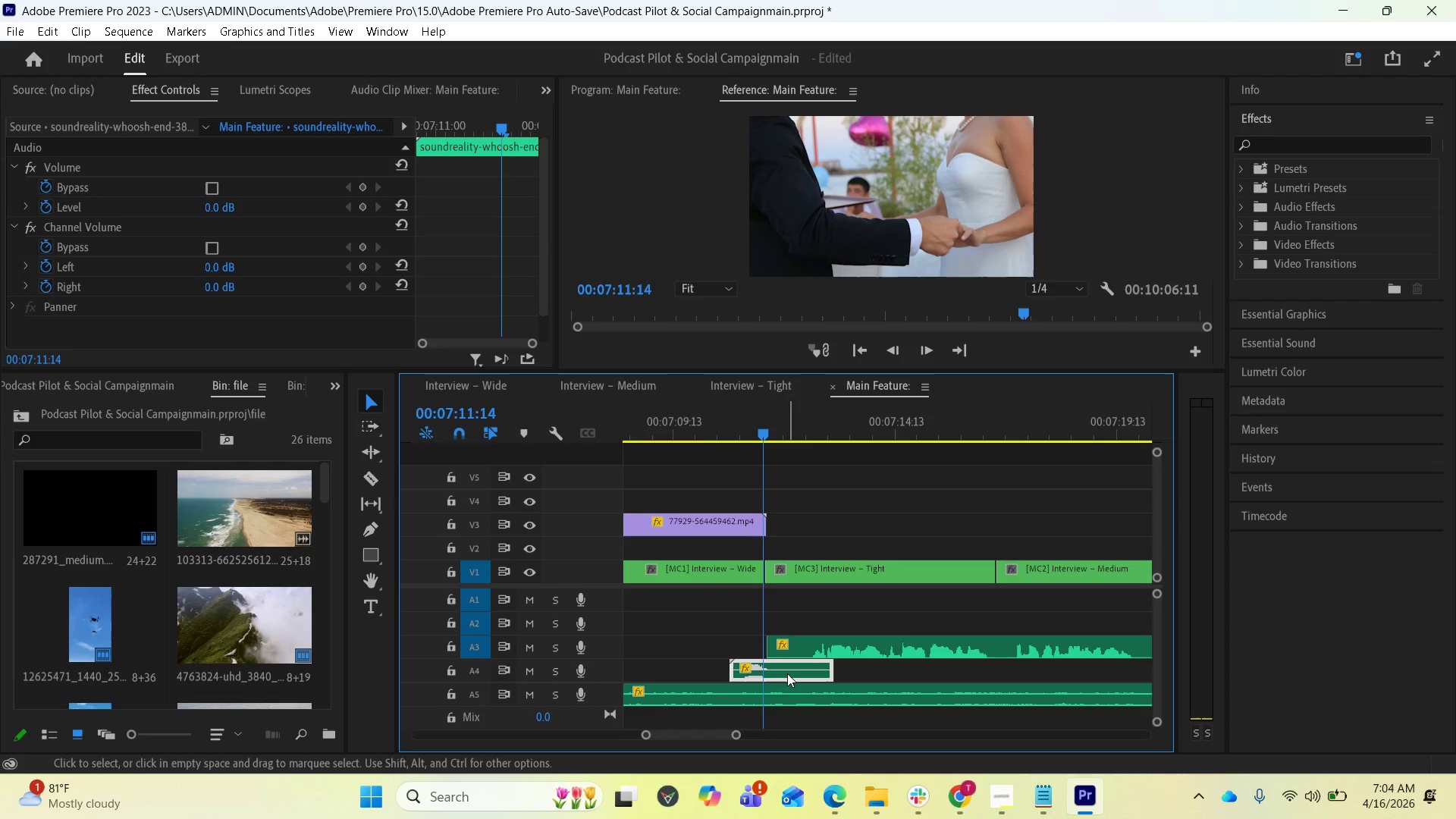 
left_click_drag(start_coordinate=[786, 667], to_coordinate=[804, 667])
 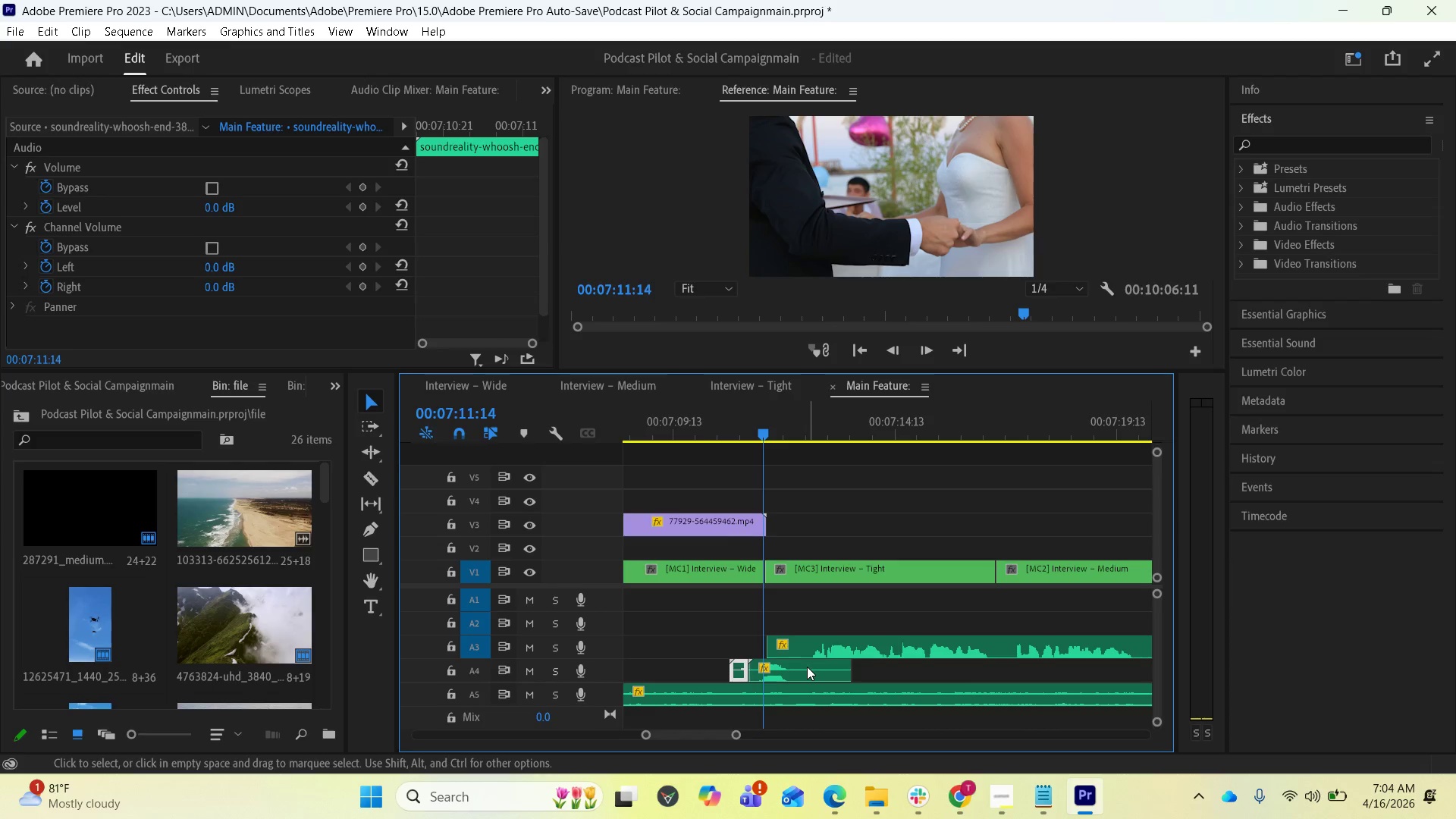 
hold_key(key=AltLeft, duration=3.98)
 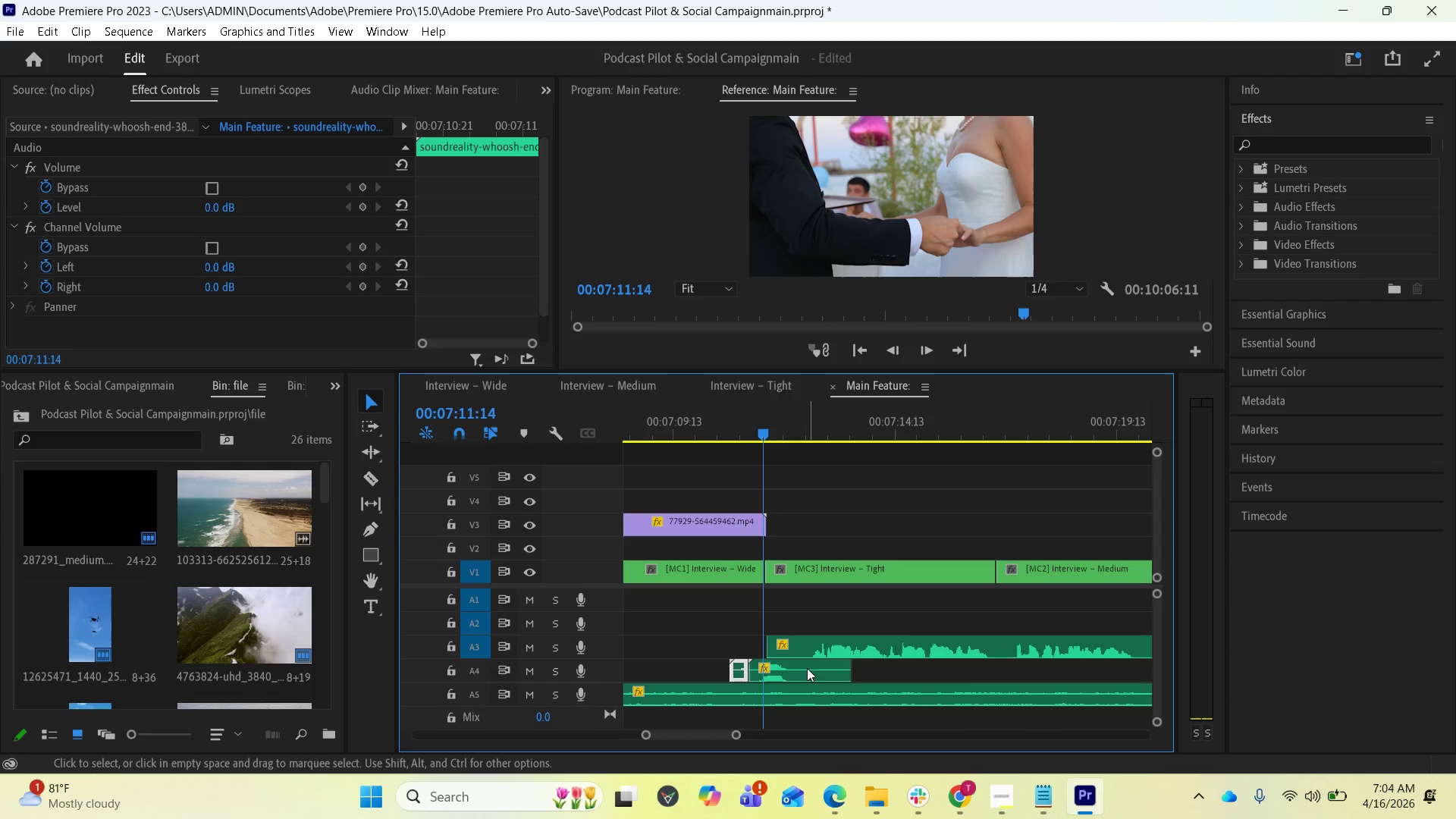 
key(Control+Z)
 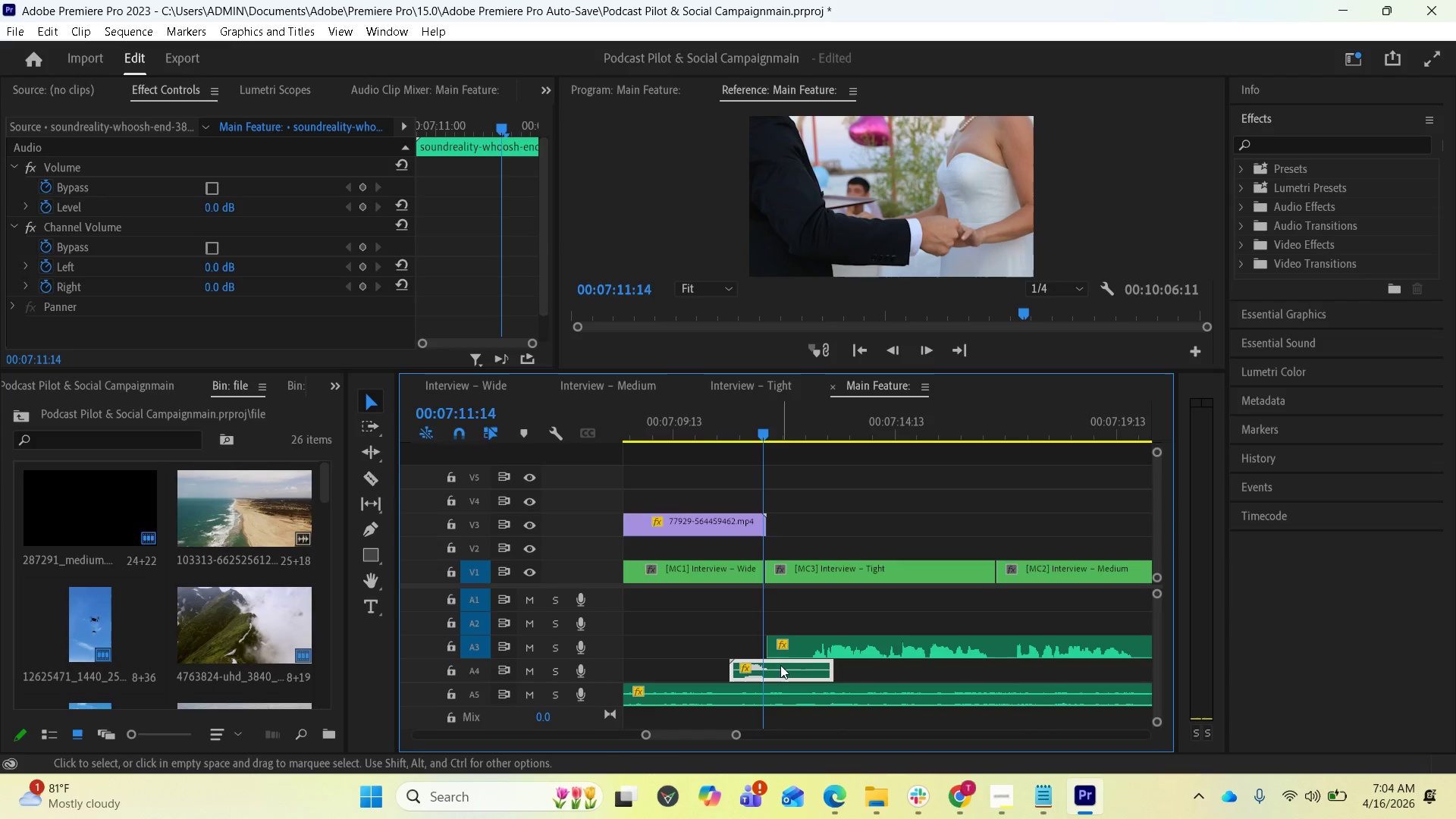 
left_click_drag(start_coordinate=[780, 665], to_coordinate=[799, 673])
 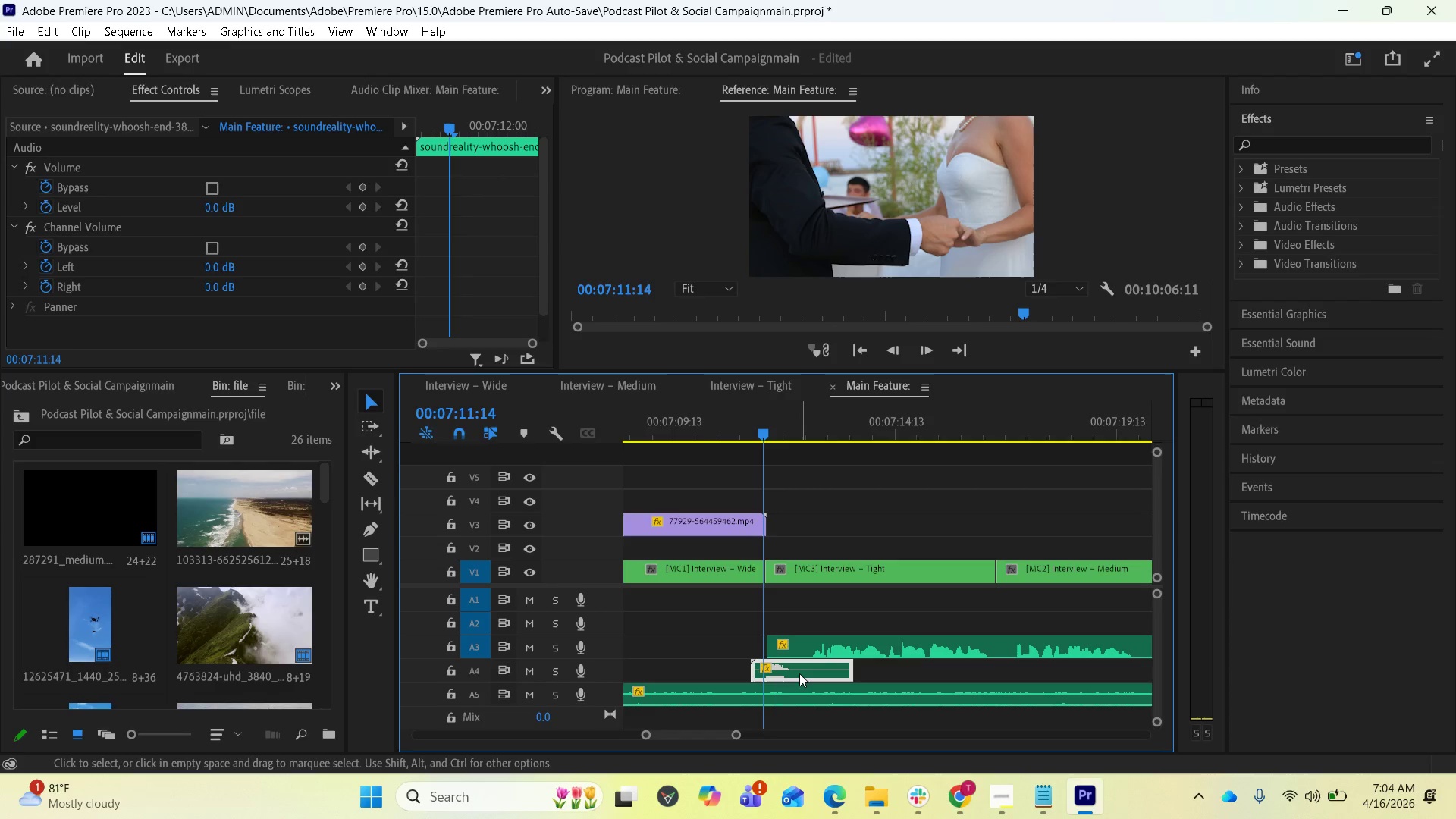 
left_click_drag(start_coordinate=[799, 670], to_coordinate=[792, 670])
 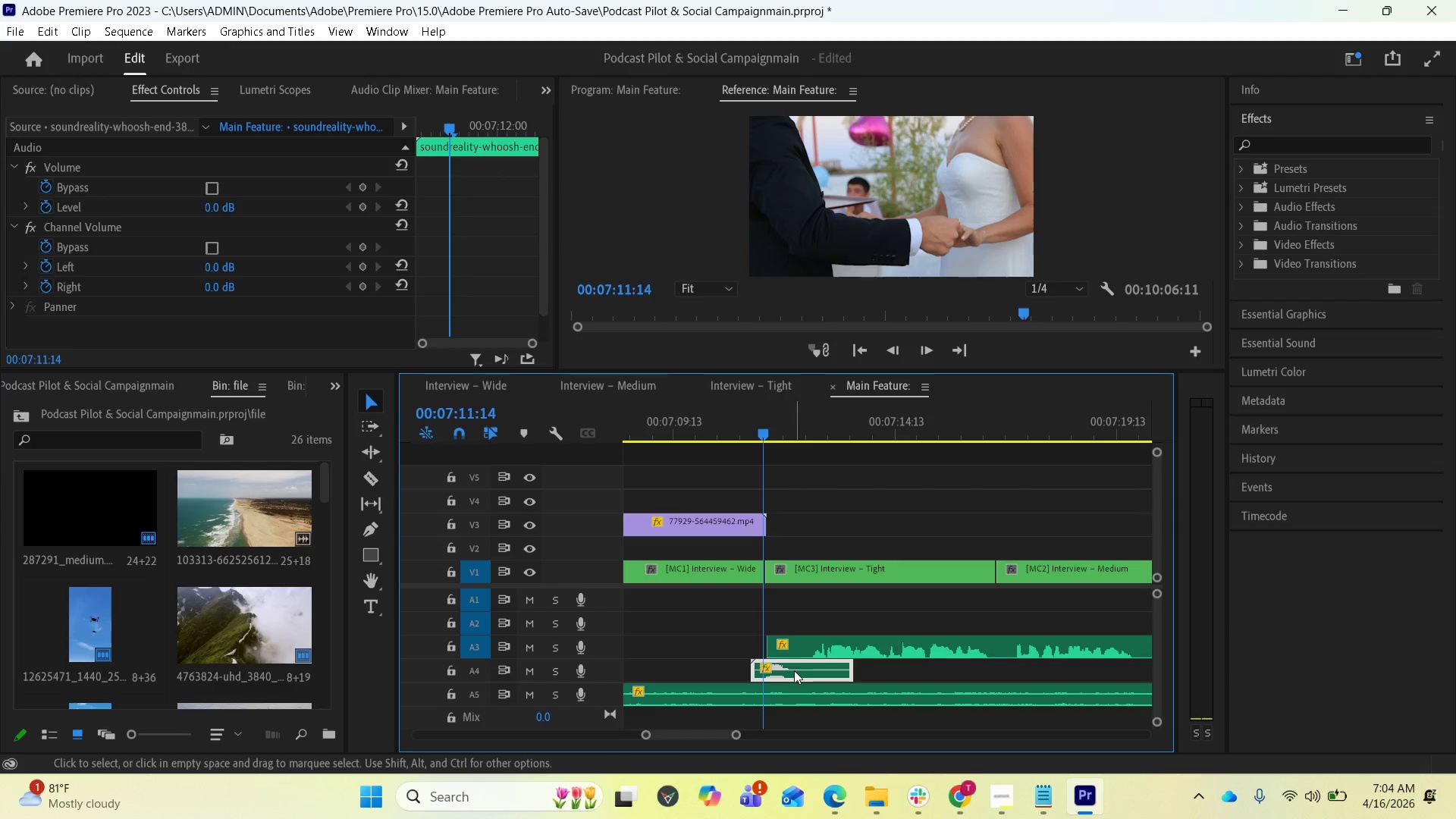 
left_click_drag(start_coordinate=[794, 670], to_coordinate=[788, 670])
 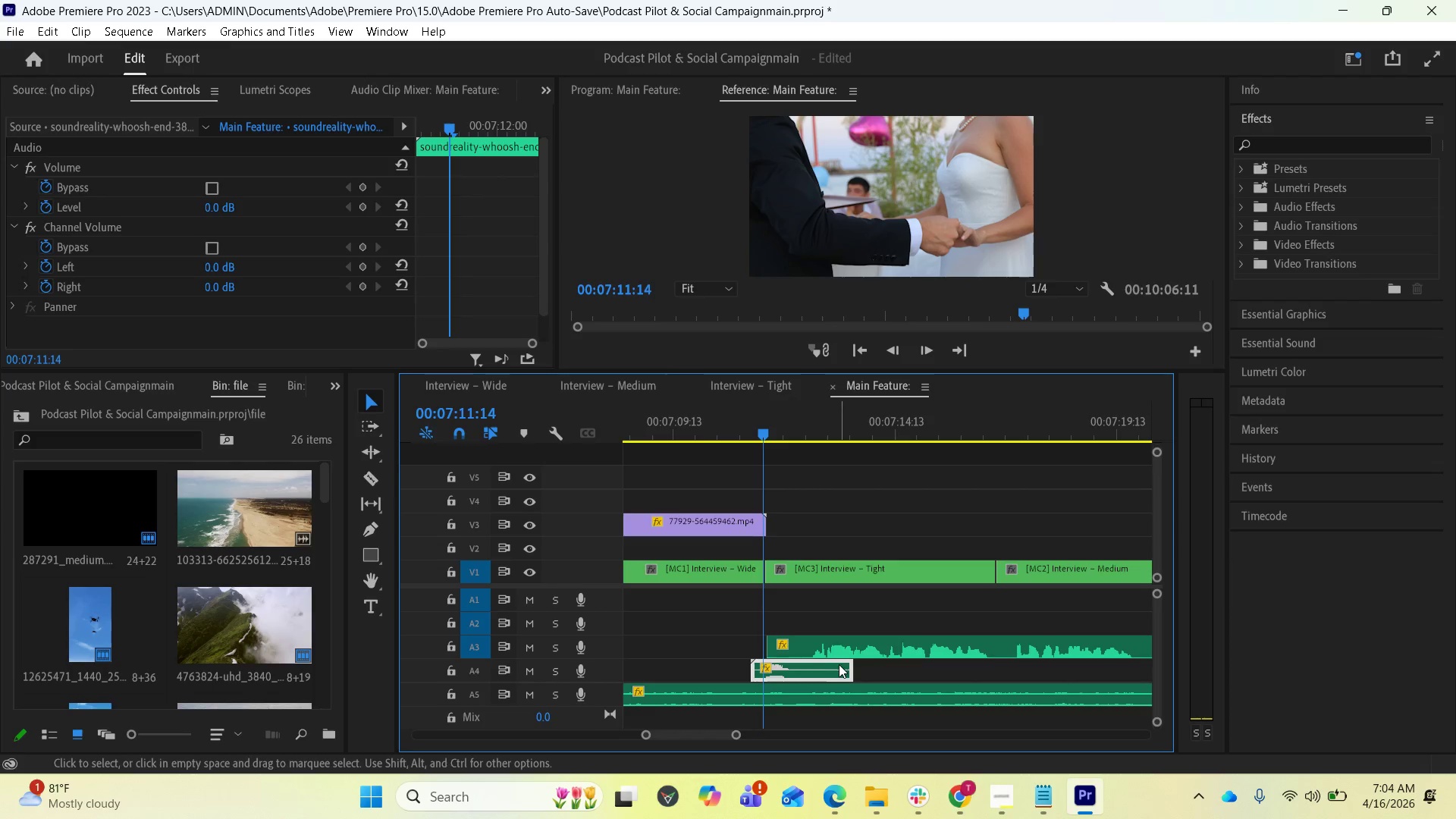 
key(Equal)
 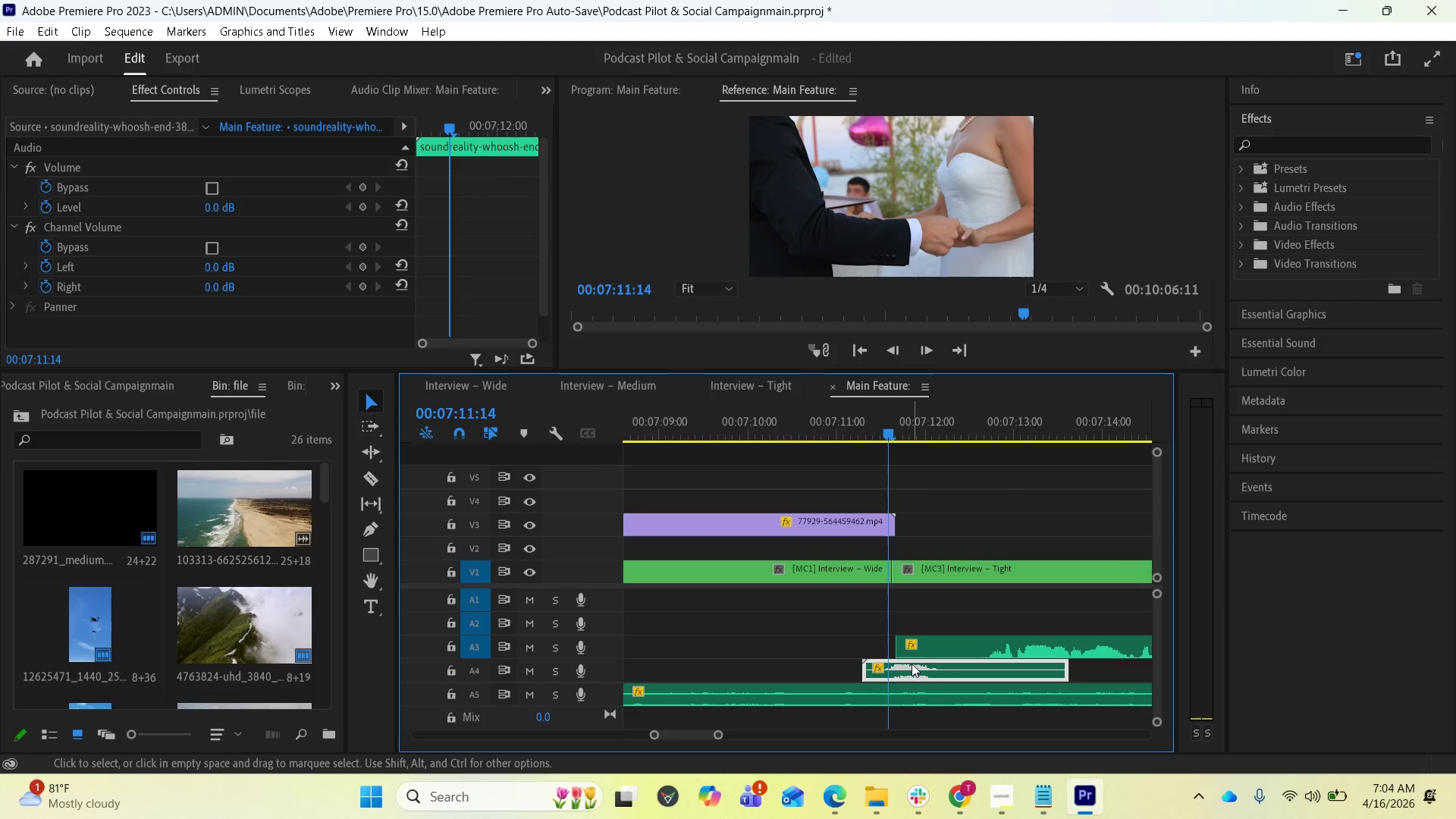 
left_click_drag(start_coordinate=[908, 667], to_coordinate=[899, 669])
 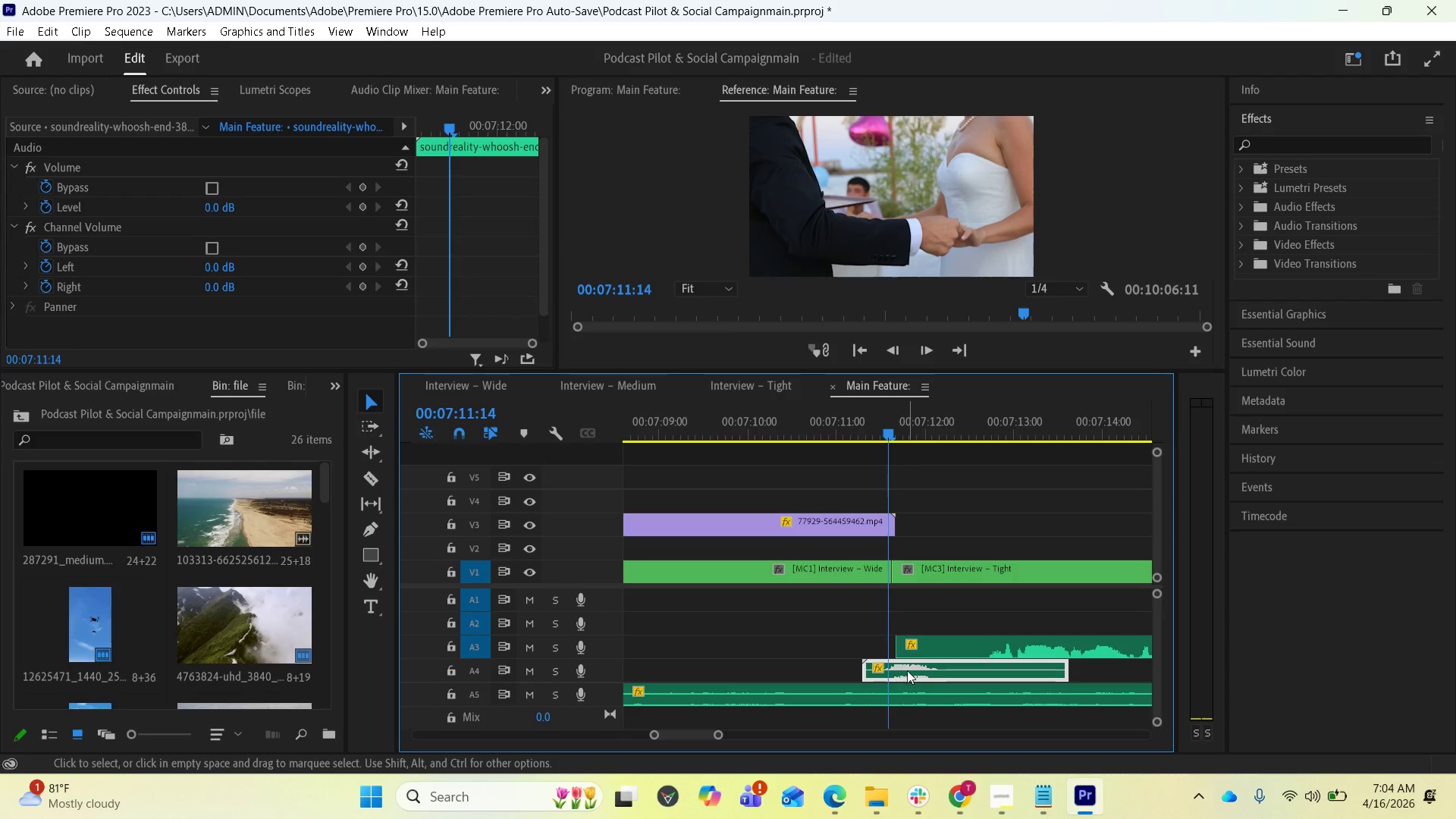 
left_click_drag(start_coordinate=[908, 670], to_coordinate=[886, 673])
 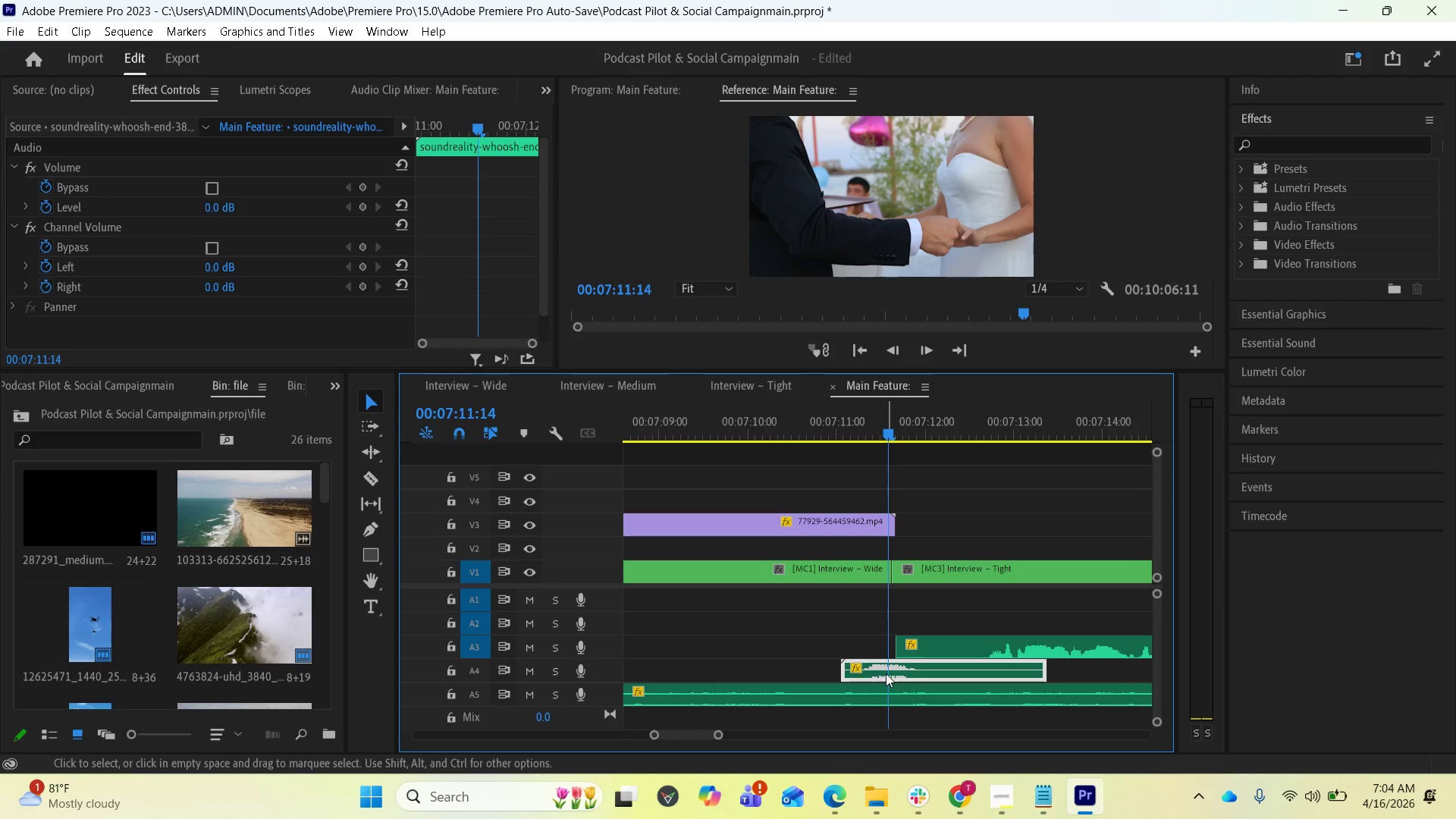 
key(Space)
 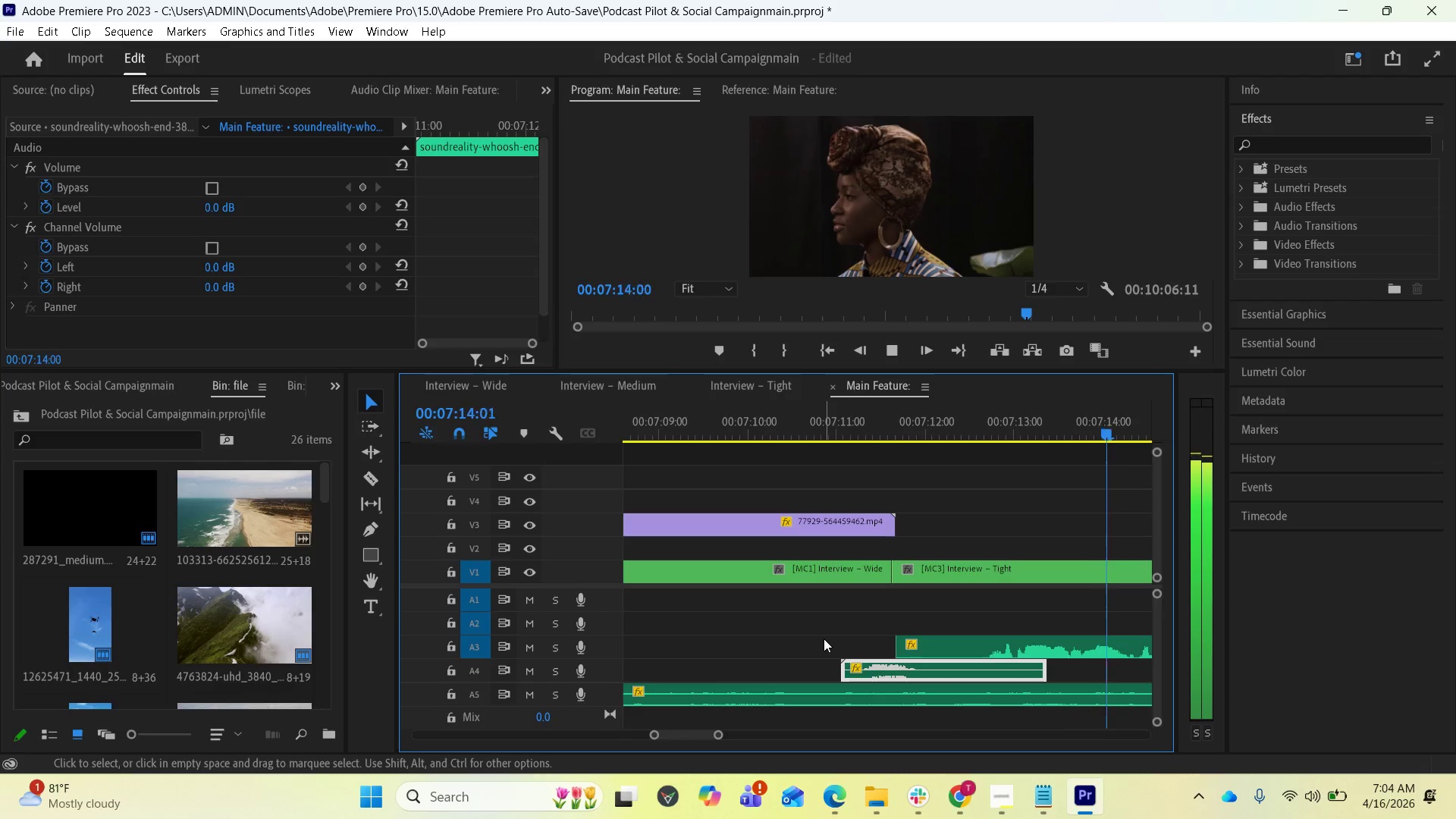 
key(Space)
 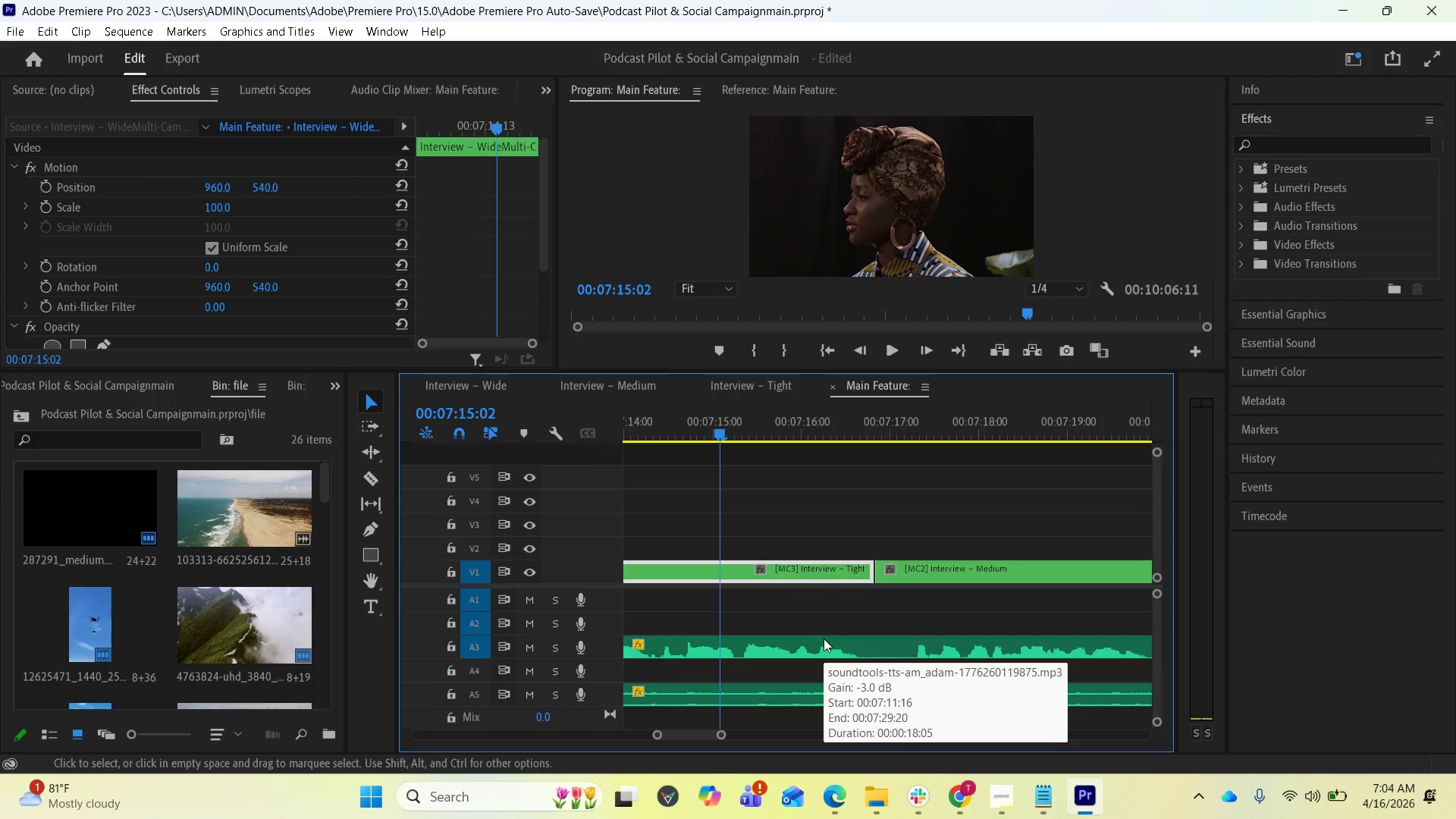 
key(Minus)
 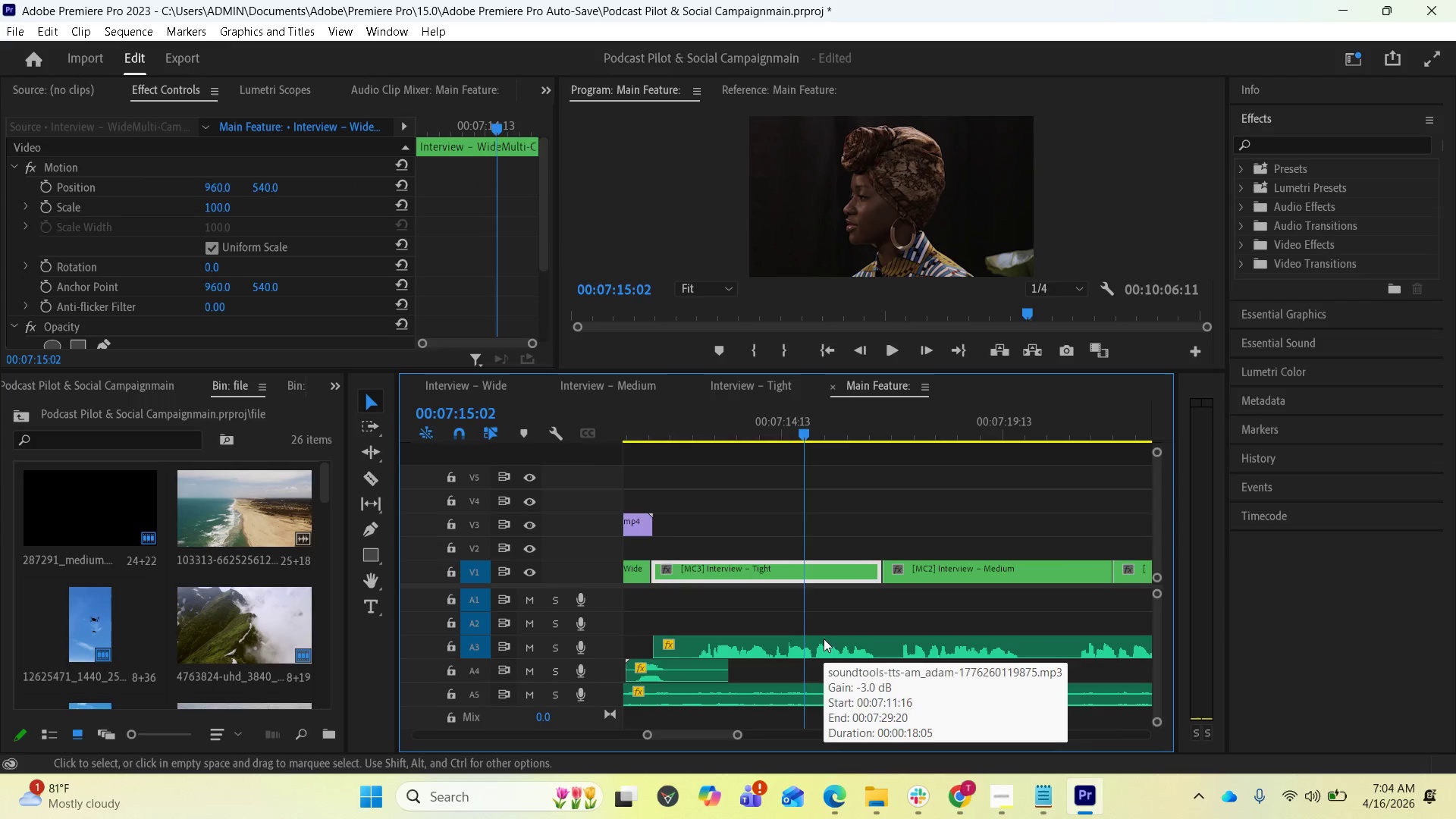 
key(Minus)
 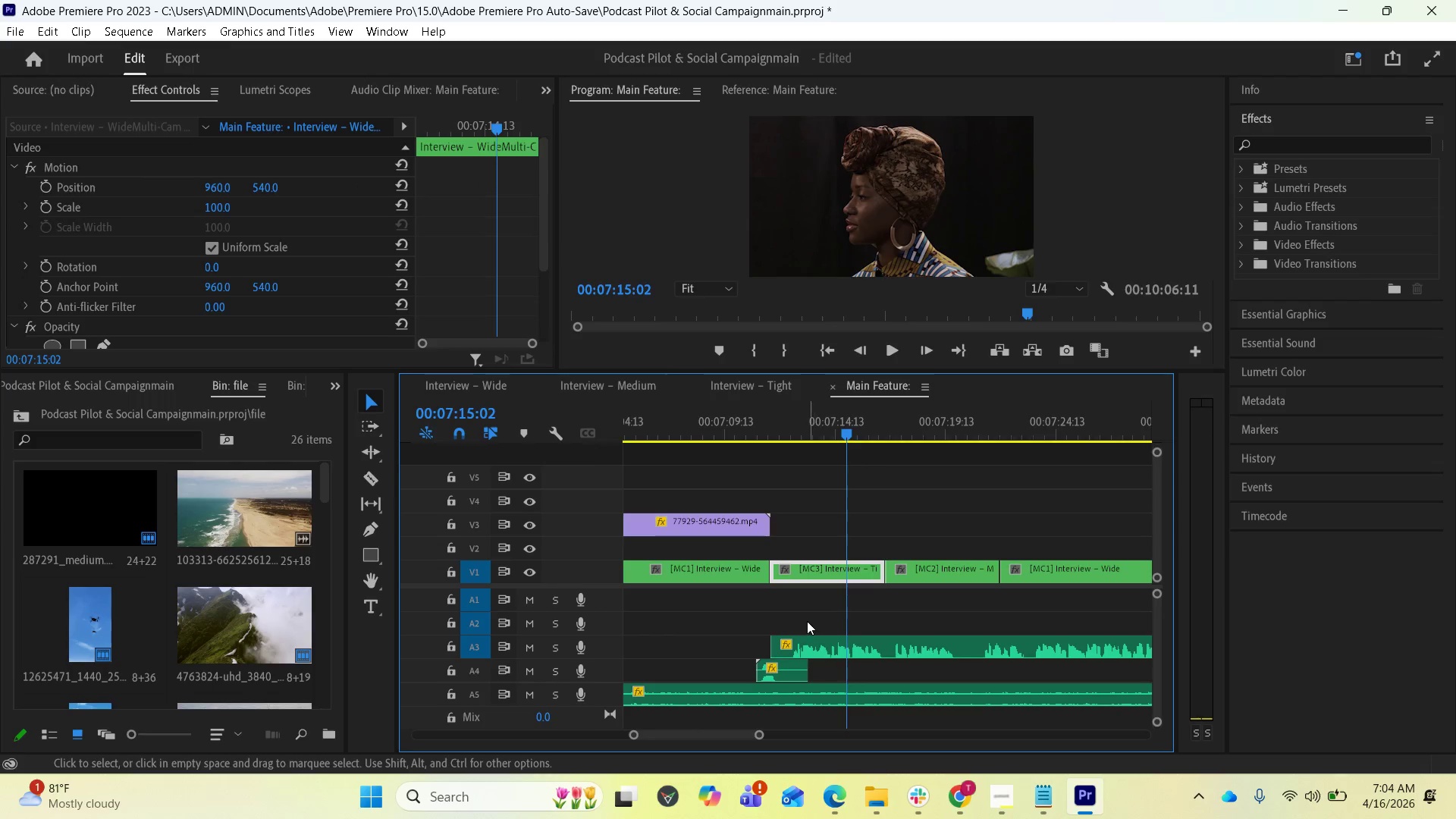 
scroll: coordinate [802, 588], scroll_direction: down, amount: 3.0
 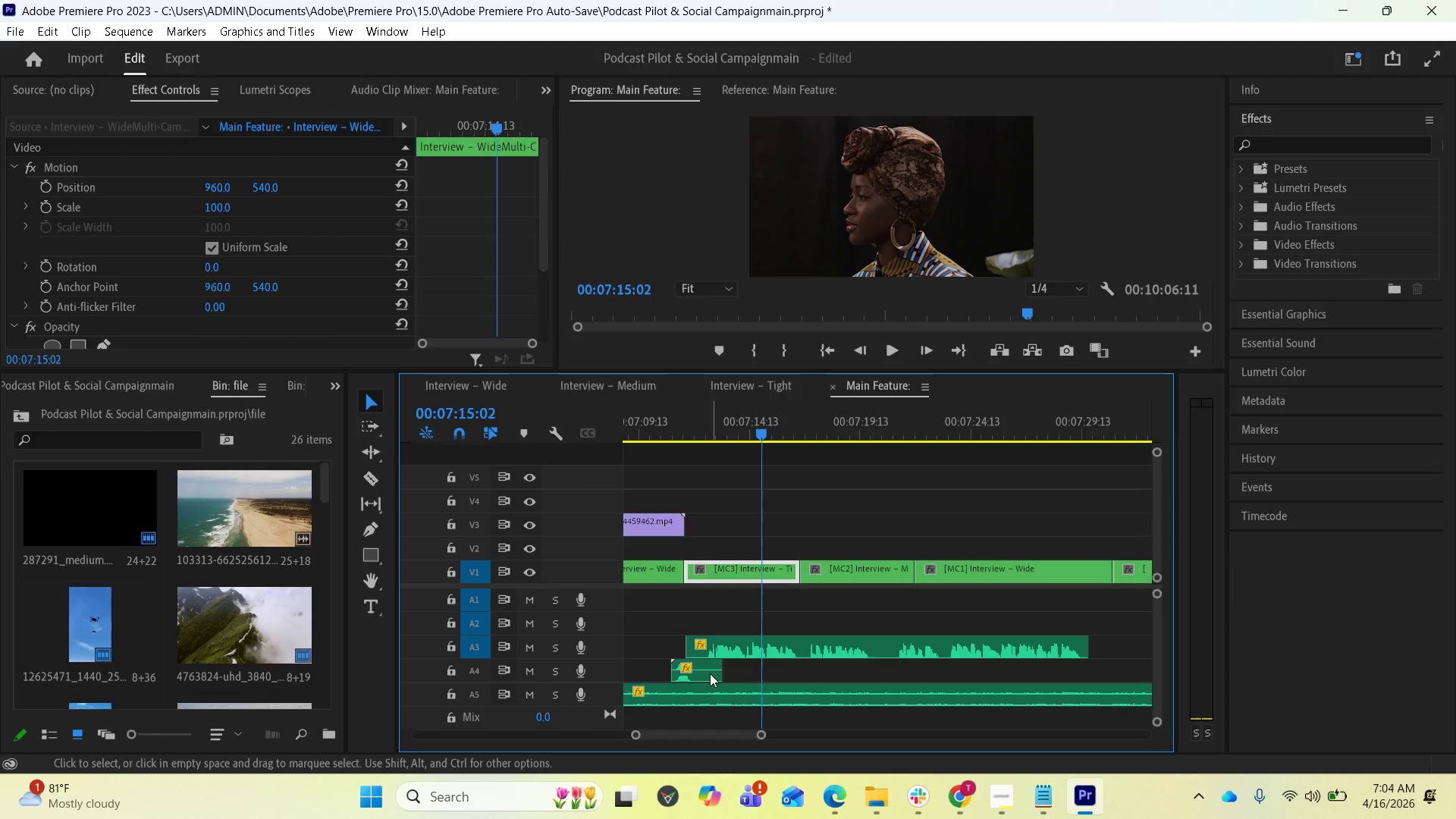 
left_click_drag(start_coordinate=[710, 673], to_coordinate=[1104, 672])
 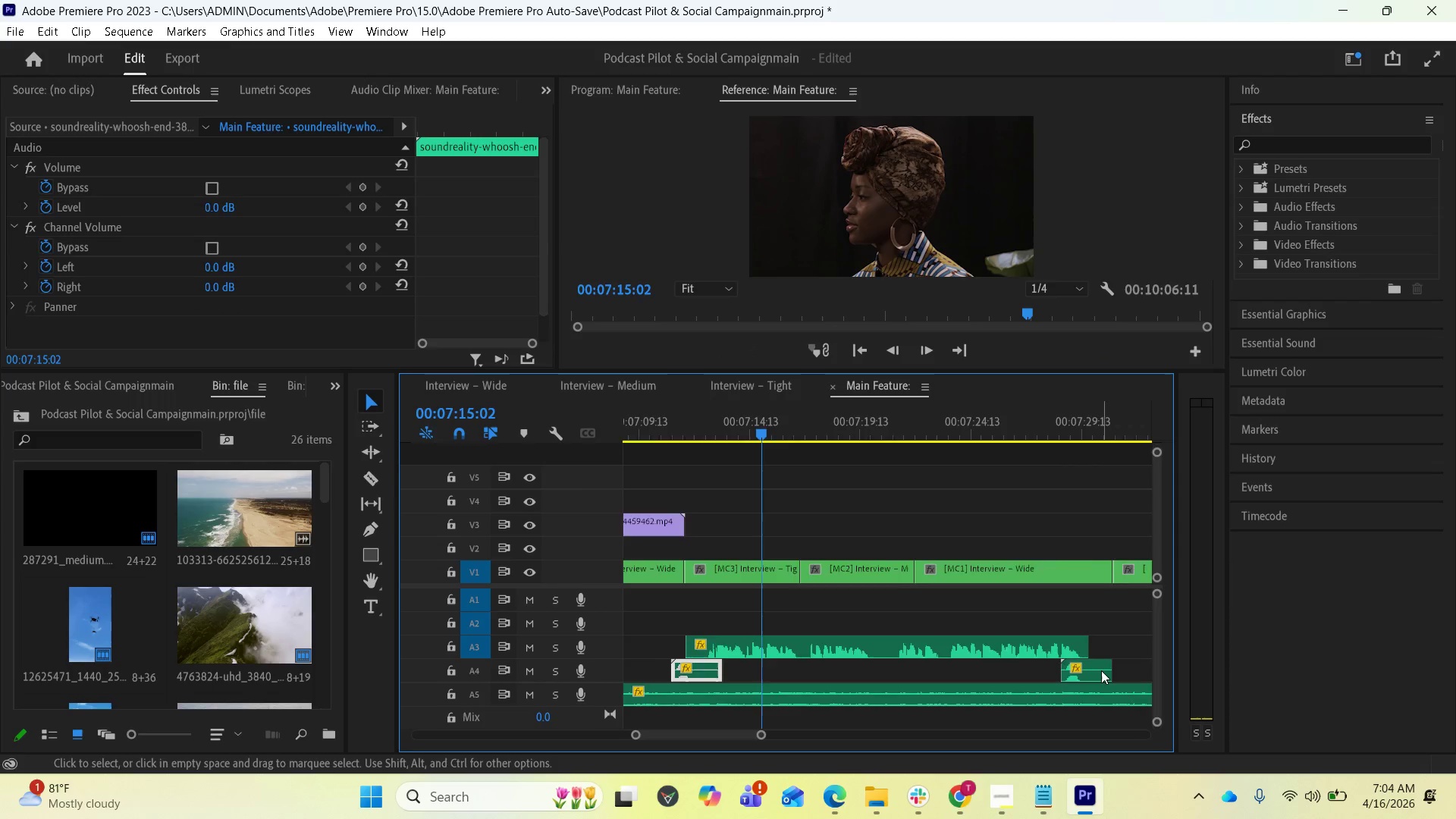 
hold_key(key=AltLeft, duration=2.86)
 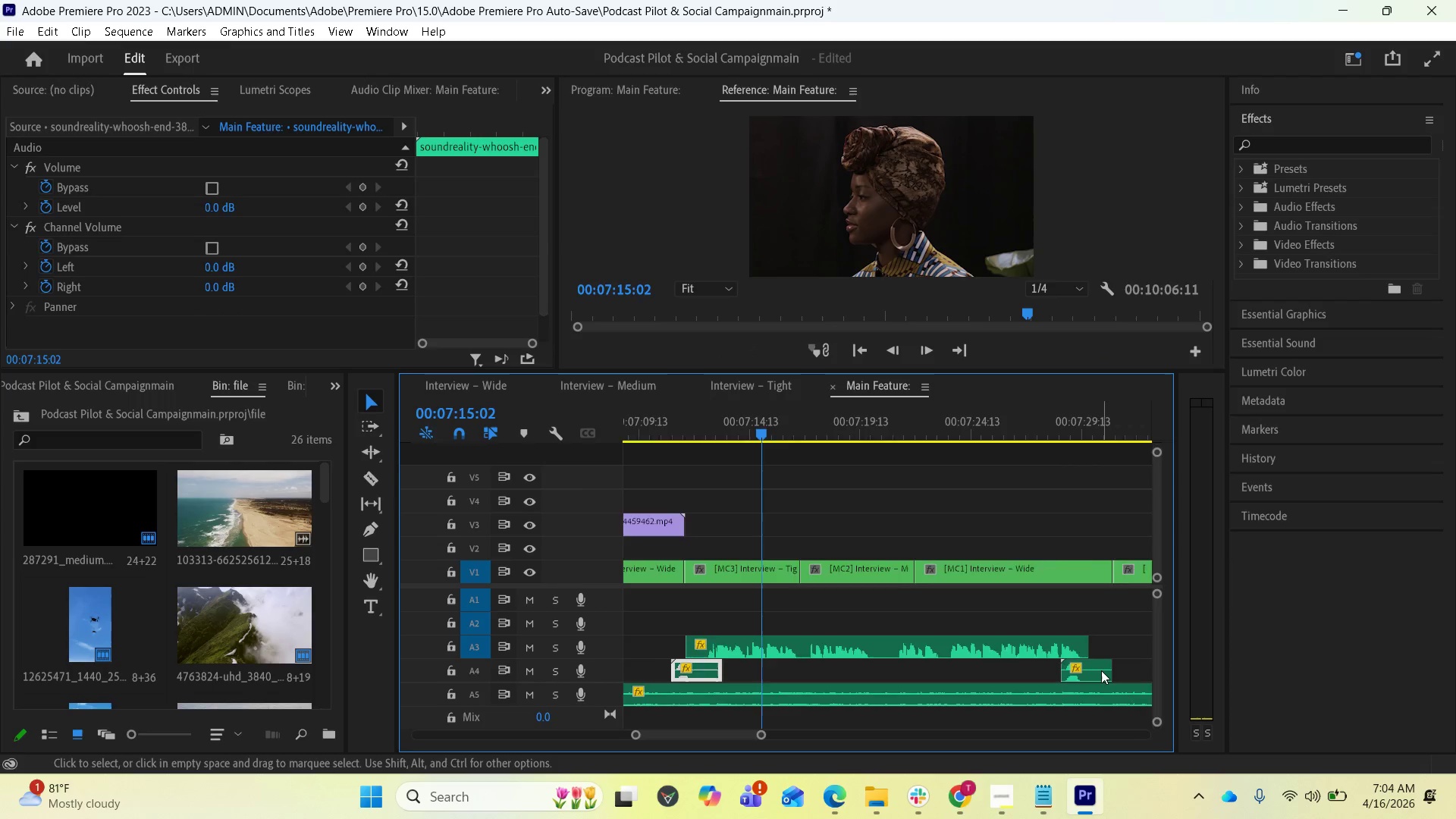 
scroll: coordinate [875, 603], scroll_direction: down, amount: 16.0
 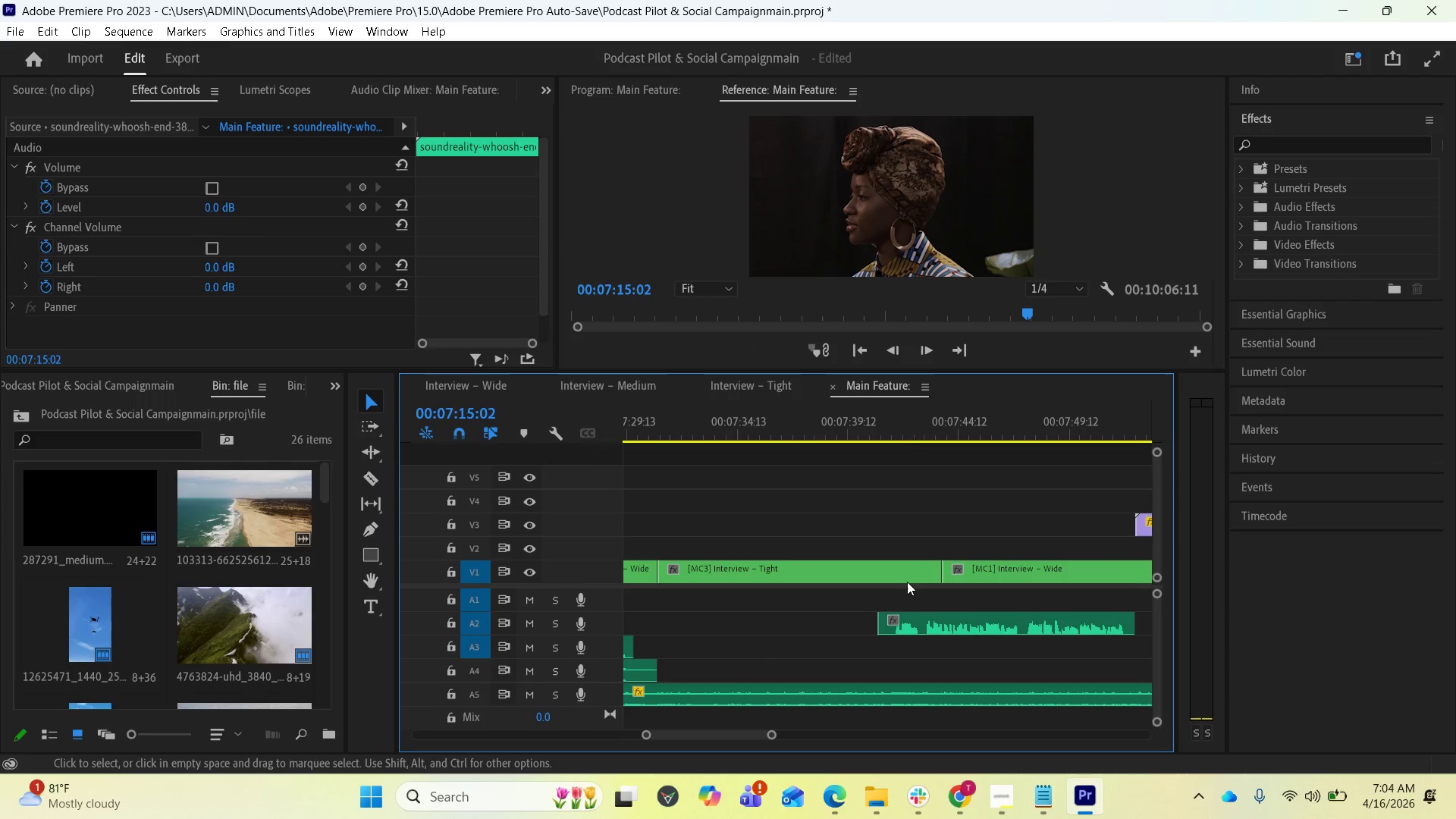 
key(Minus)
 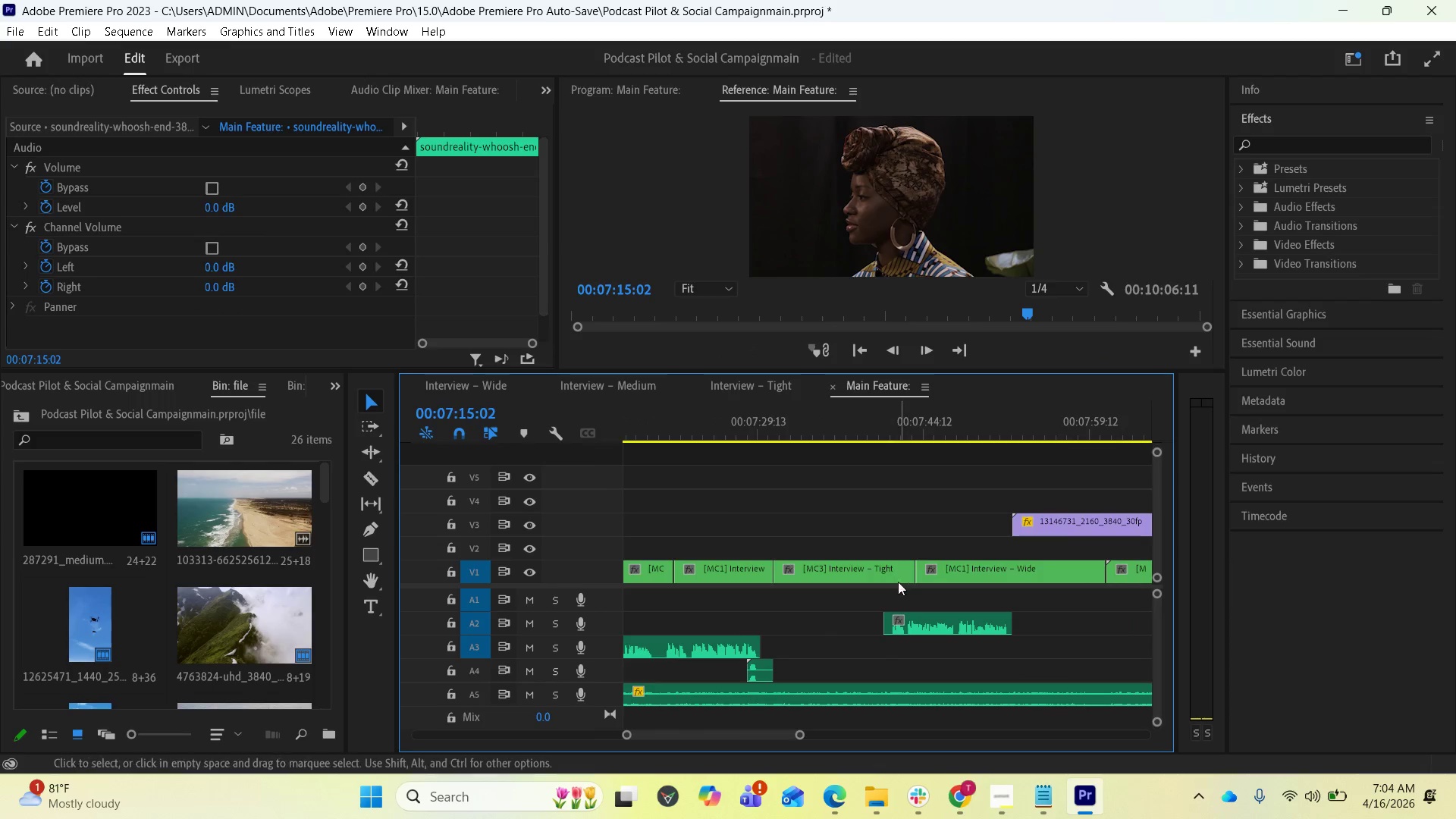 
key(Minus)
 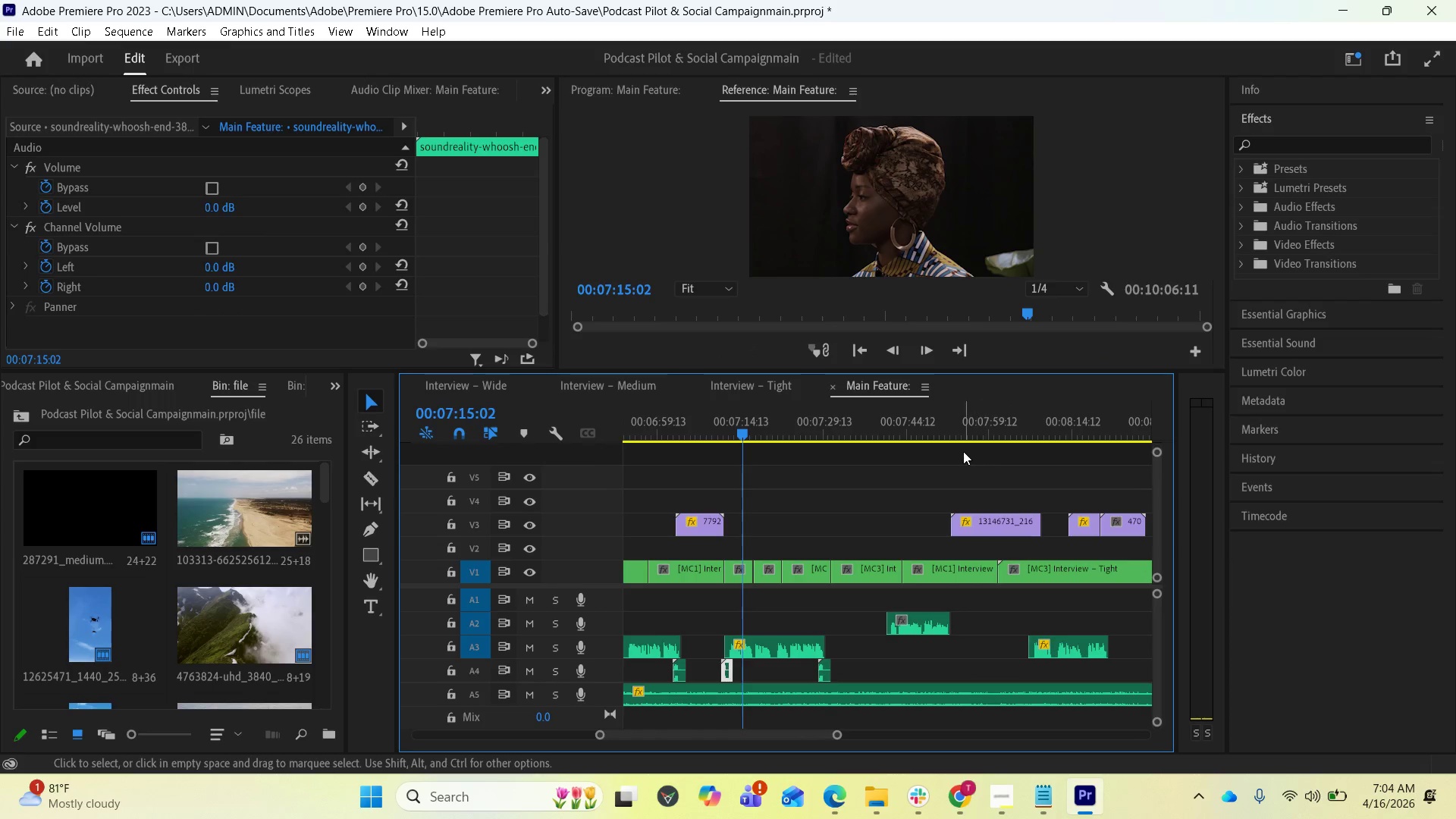 
left_click([959, 406])
 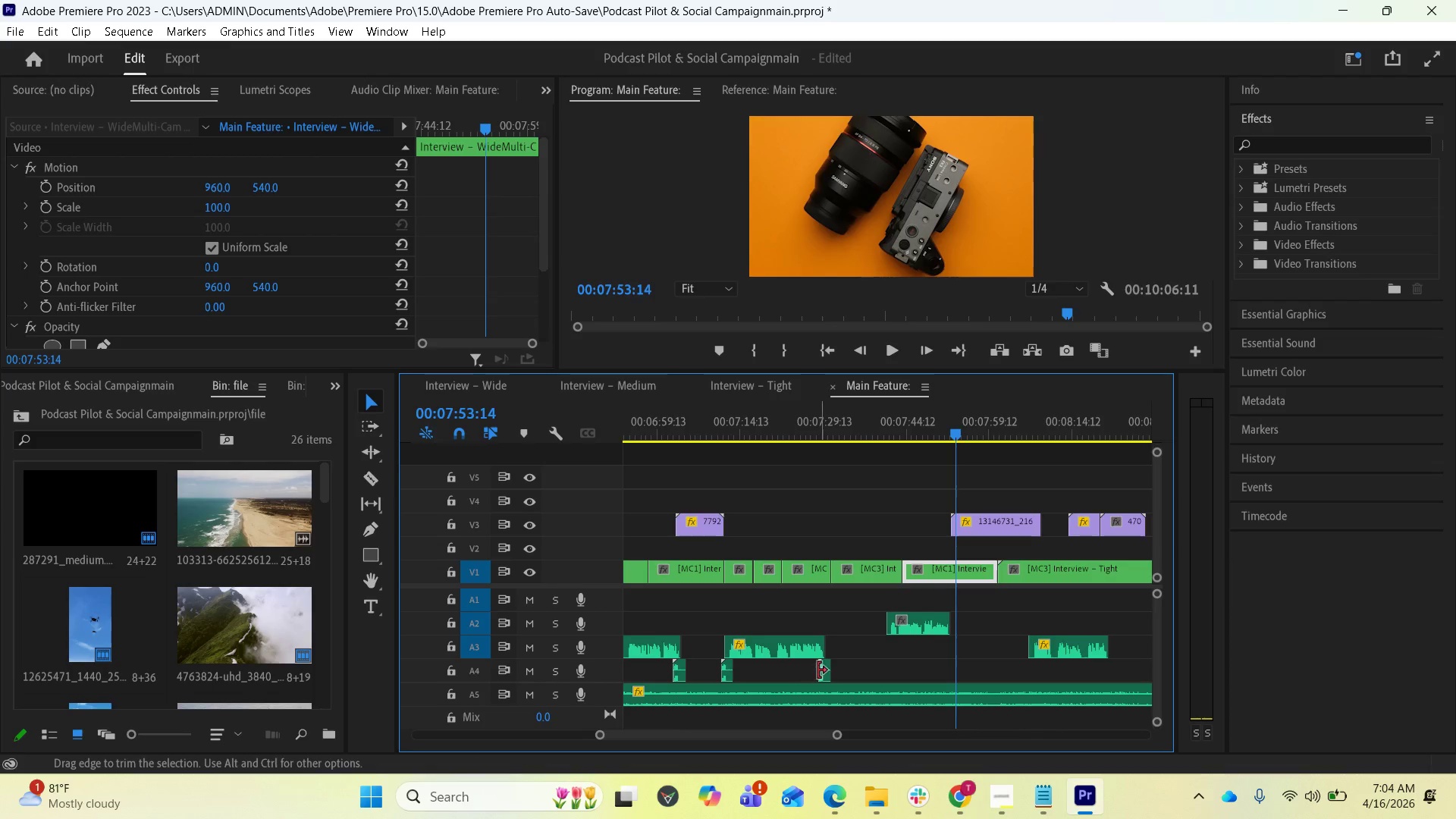 
left_click_drag(start_coordinate=[825, 670], to_coordinate=[943, 664])
 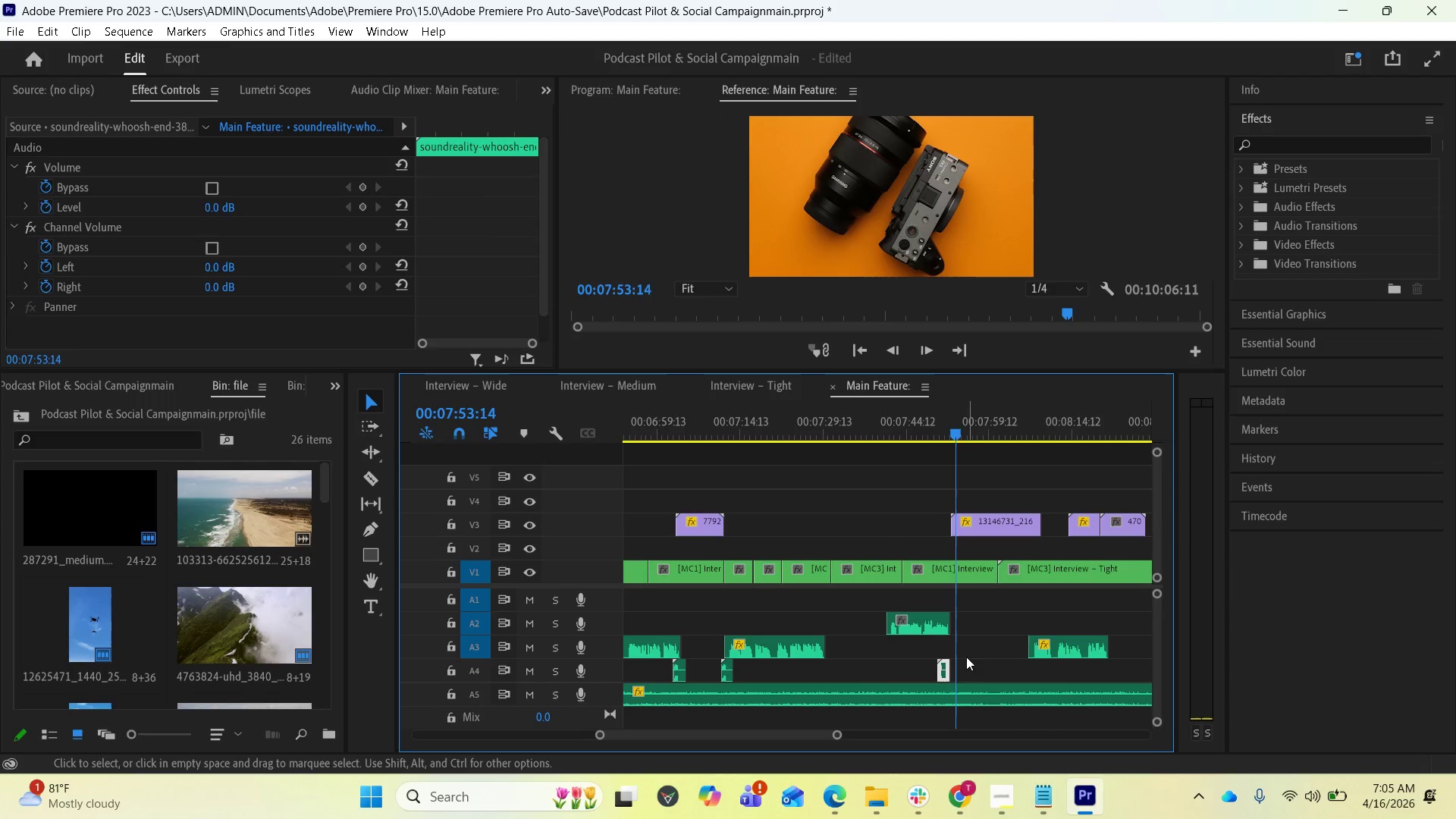 
scroll: coordinate [765, 588], scroll_direction: down, amount: 7.0
 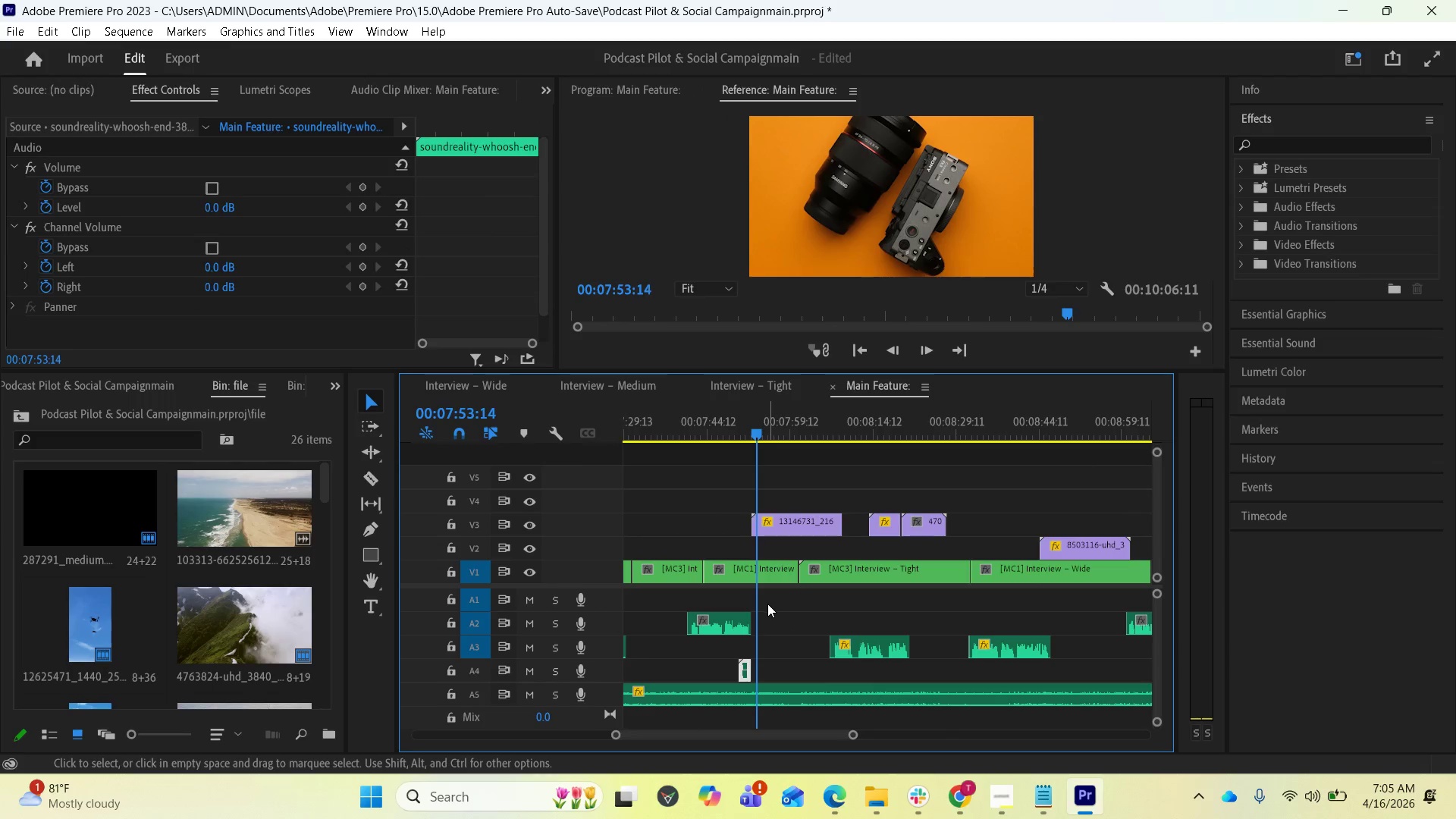 
key(Equal)
 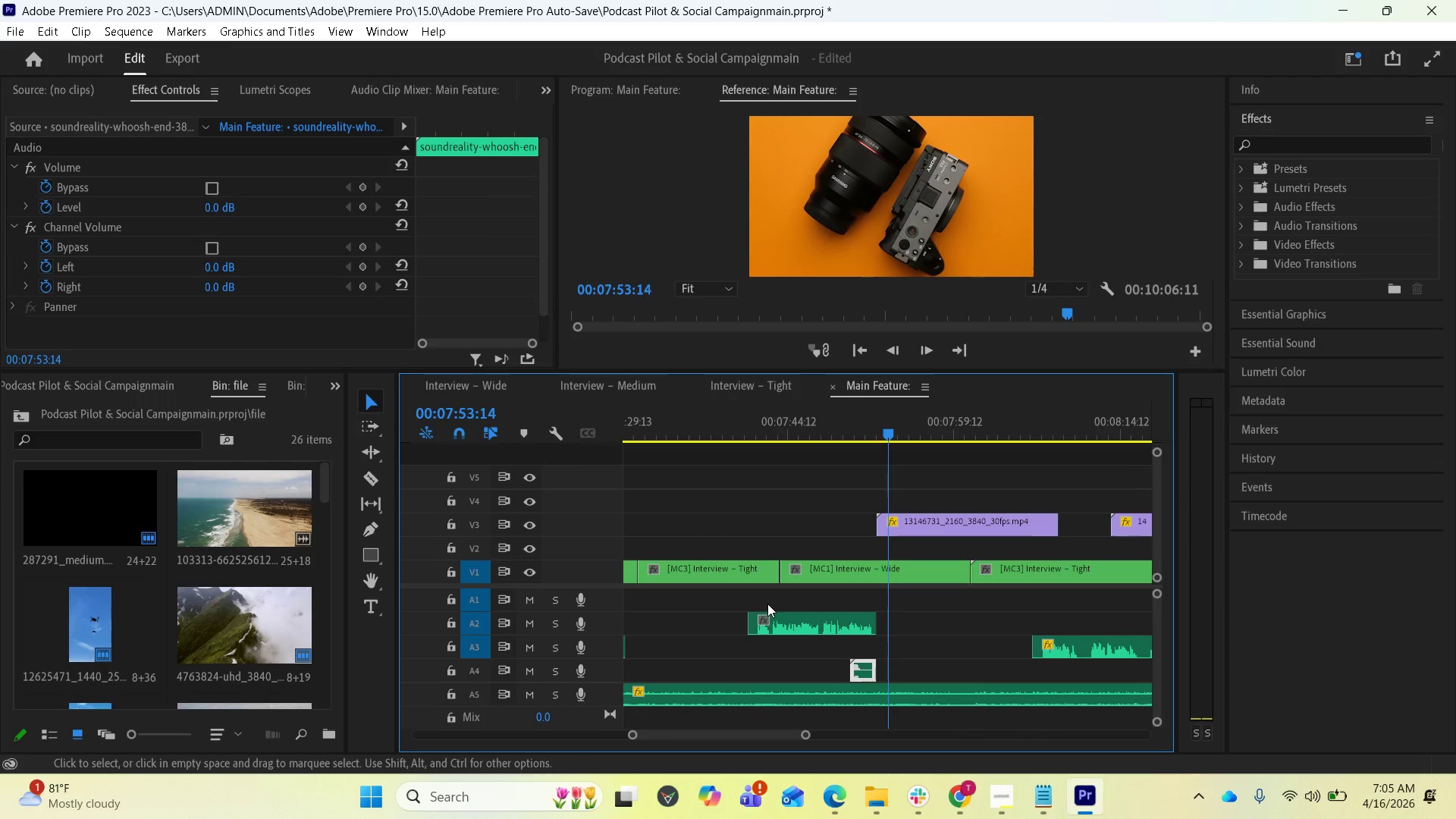 
key(Equal)
 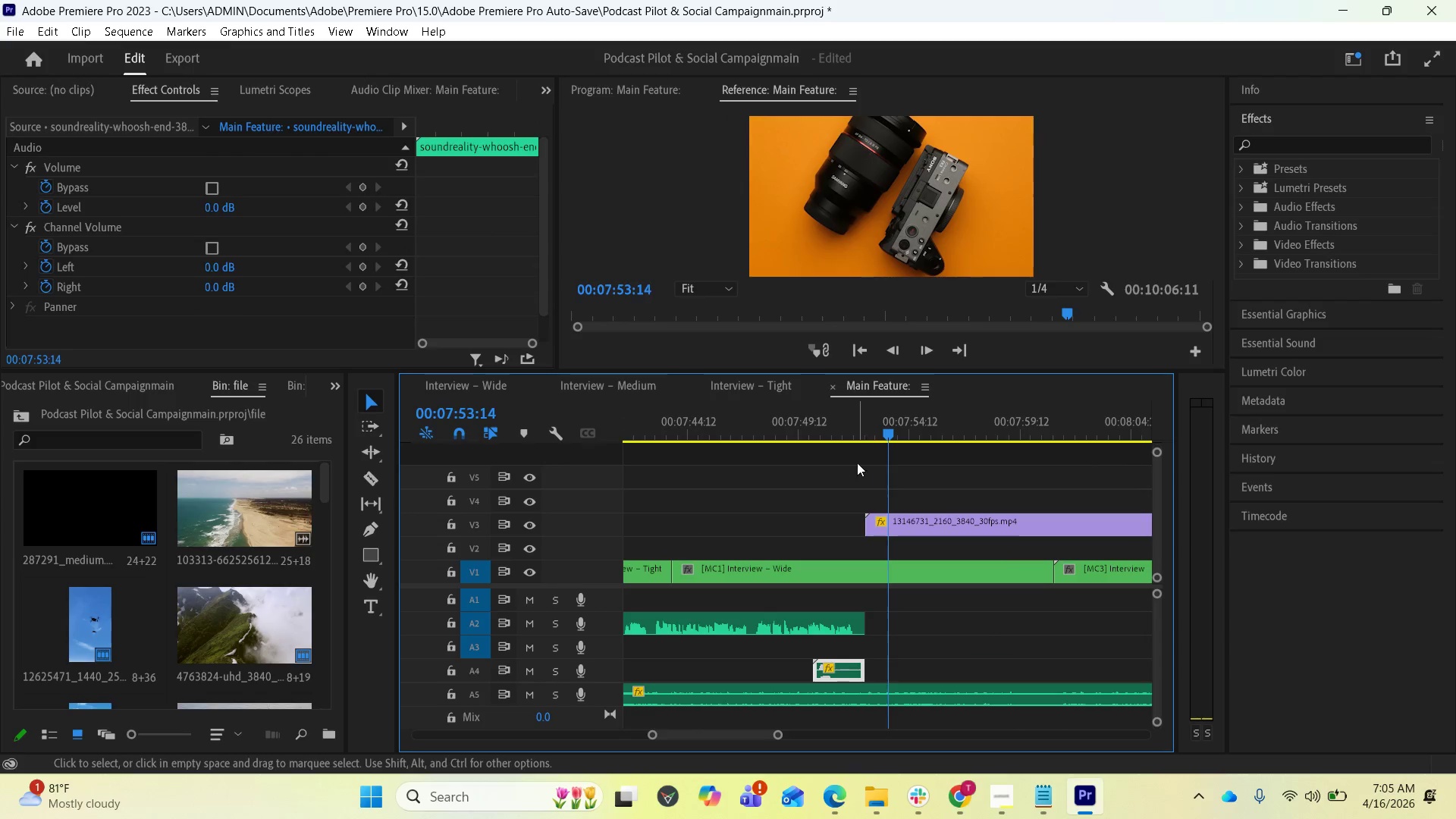 
left_click([858, 426])
 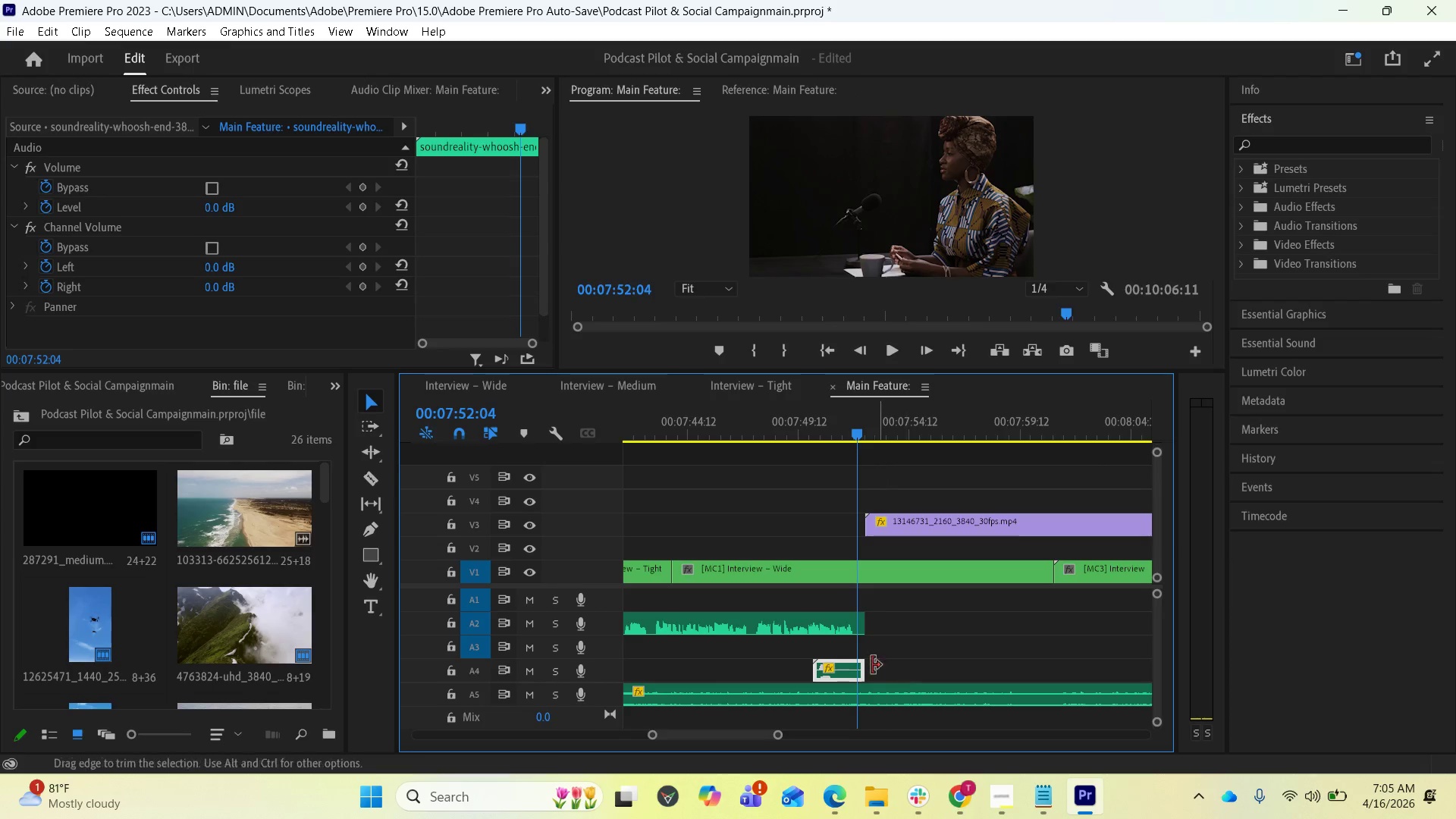 
left_click_drag(start_coordinate=[850, 668], to_coordinate=[912, 669])
 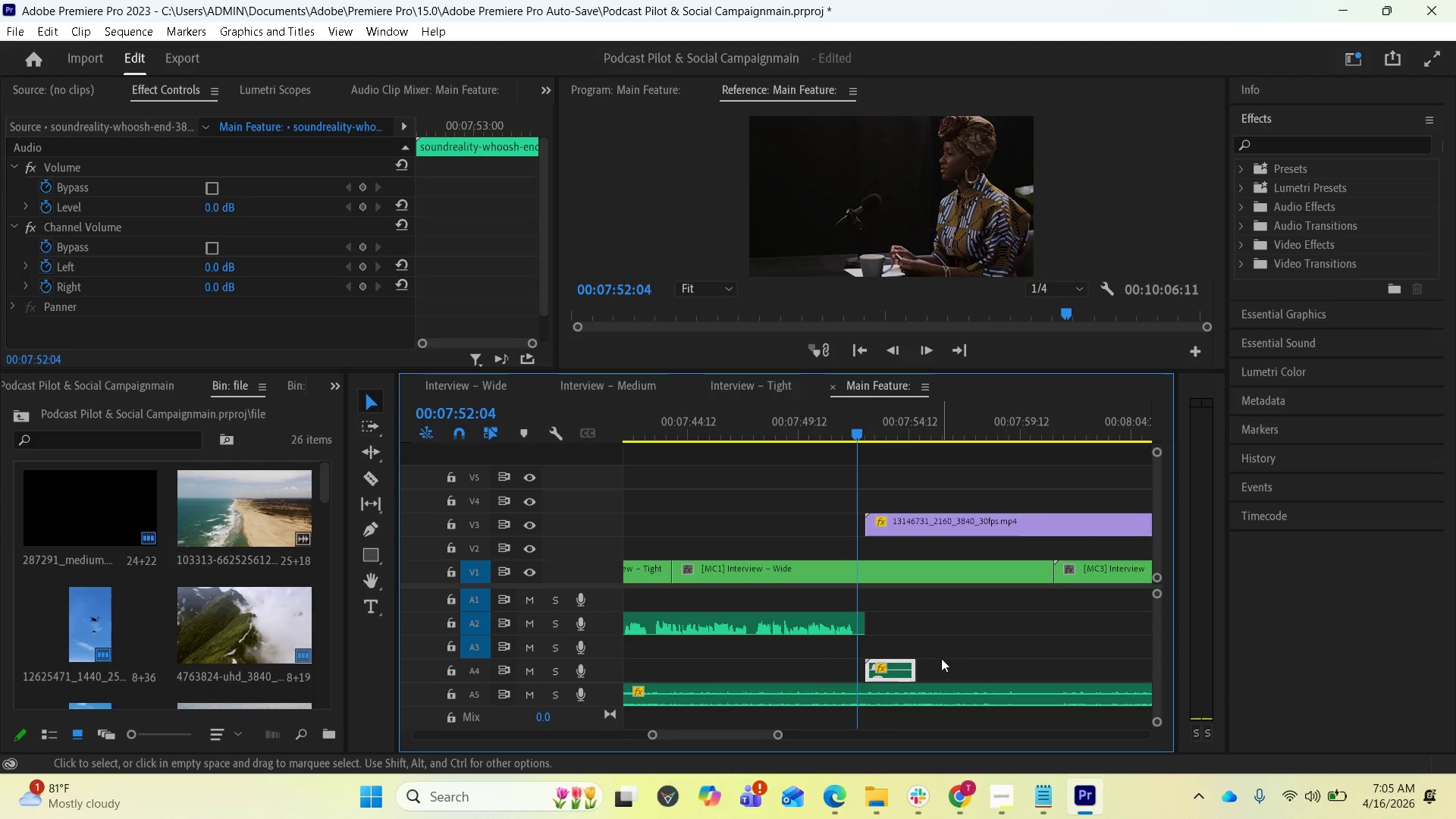 
scroll: coordinate [974, 643], scroll_direction: down, amount: 3.0
 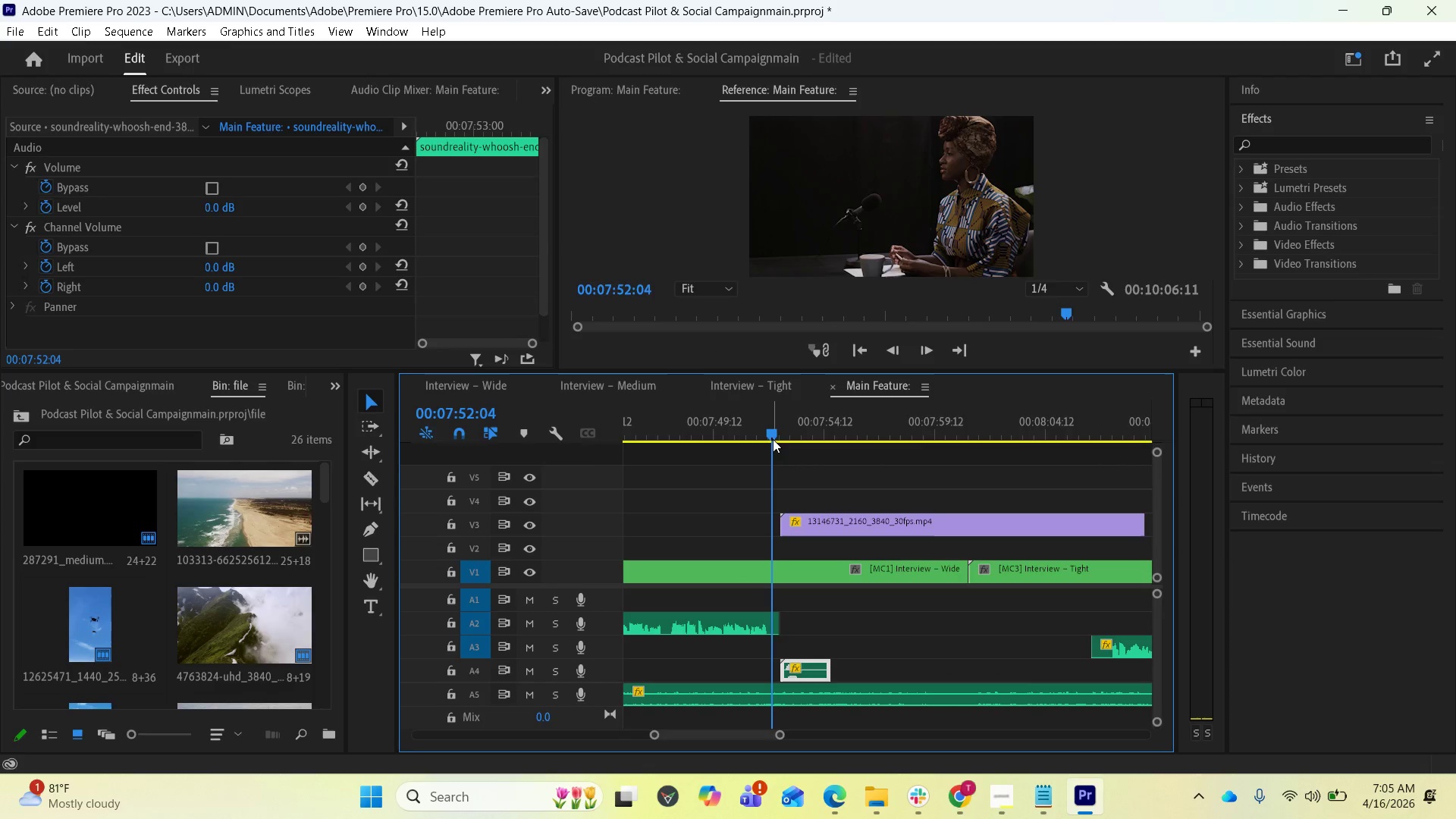 
left_click_drag(start_coordinate=[772, 431], to_coordinate=[779, 433])
 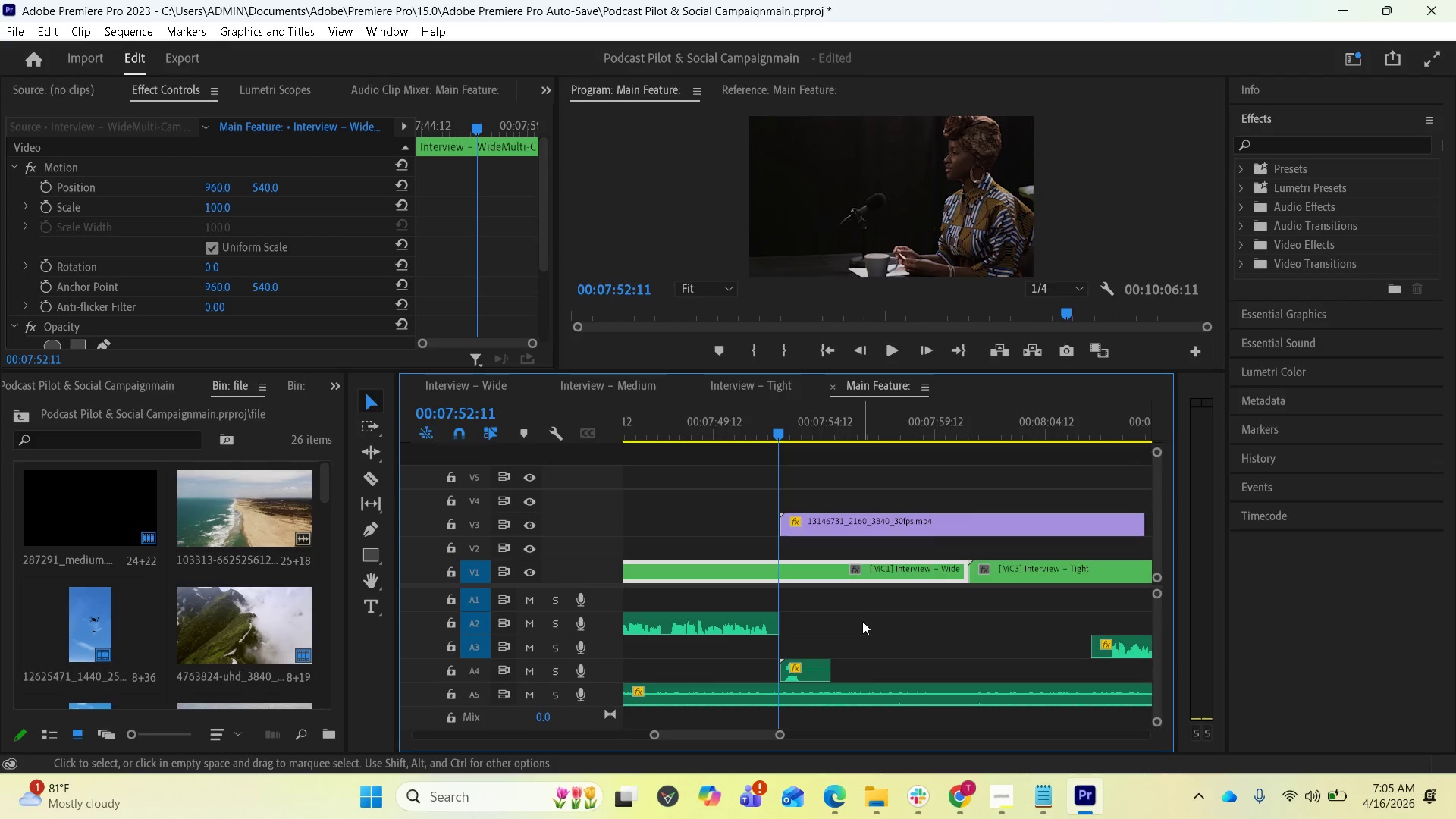 
wait(5.5)
 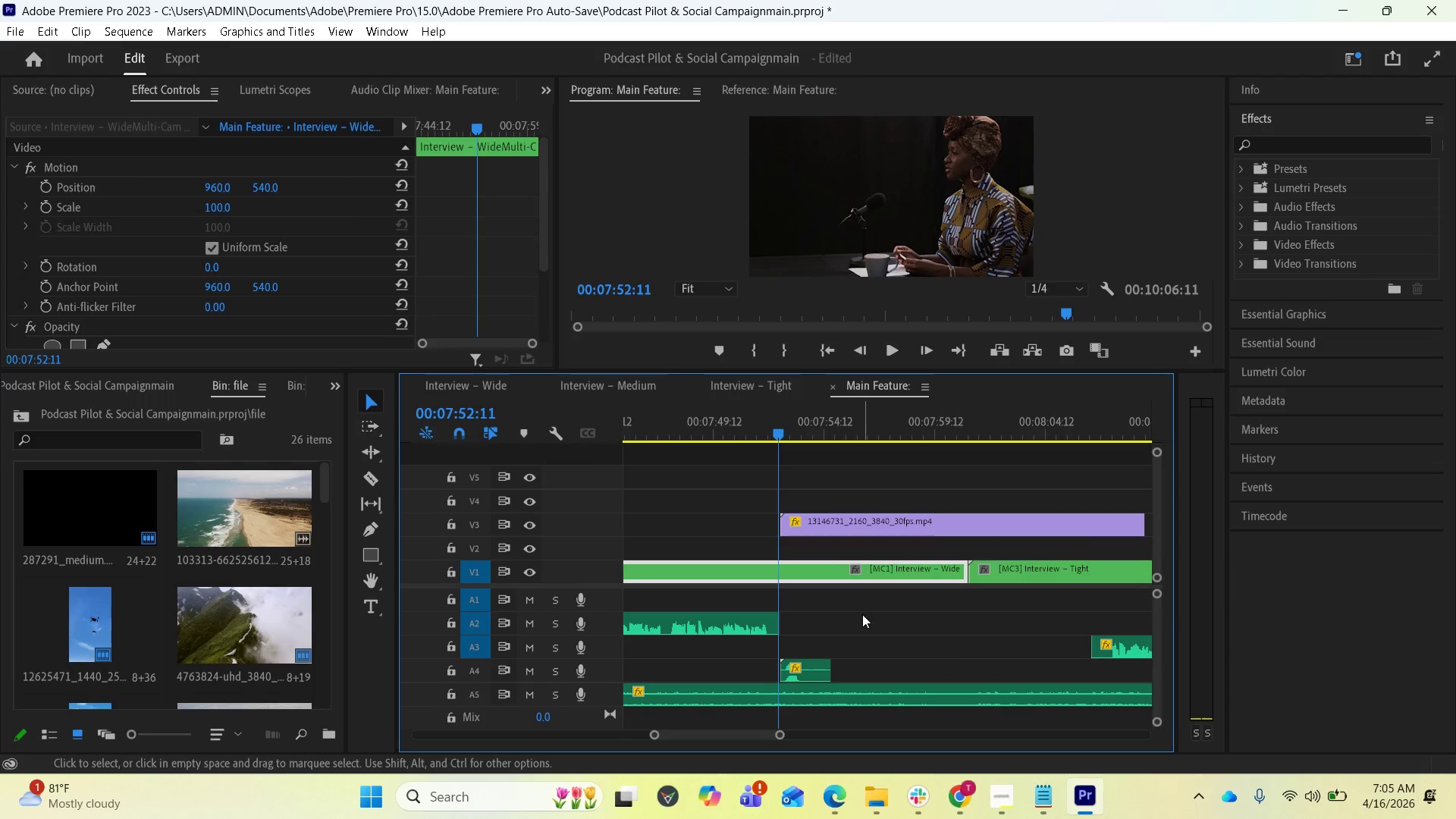 
key(Equal)
 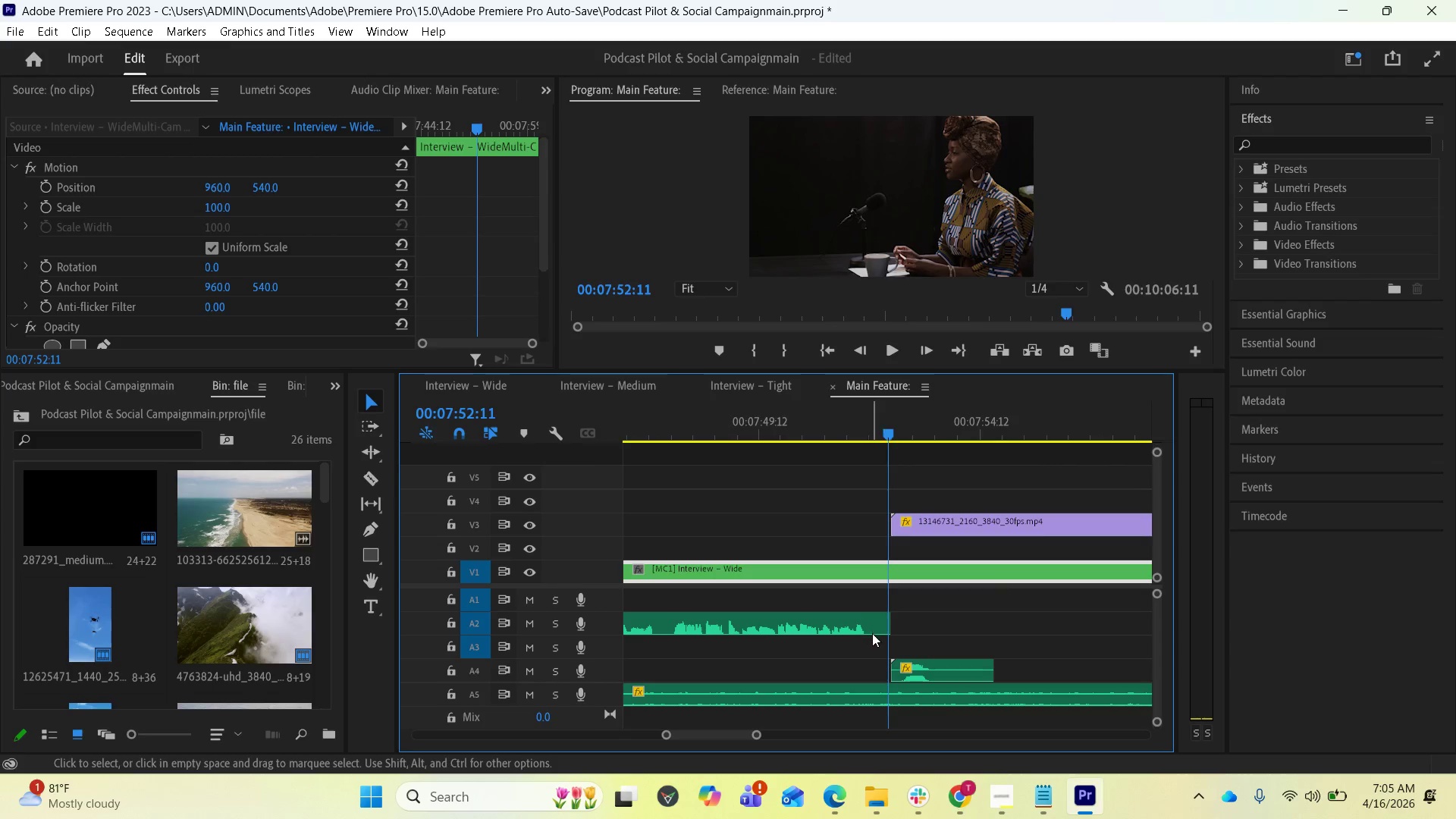 
key(Equal)
 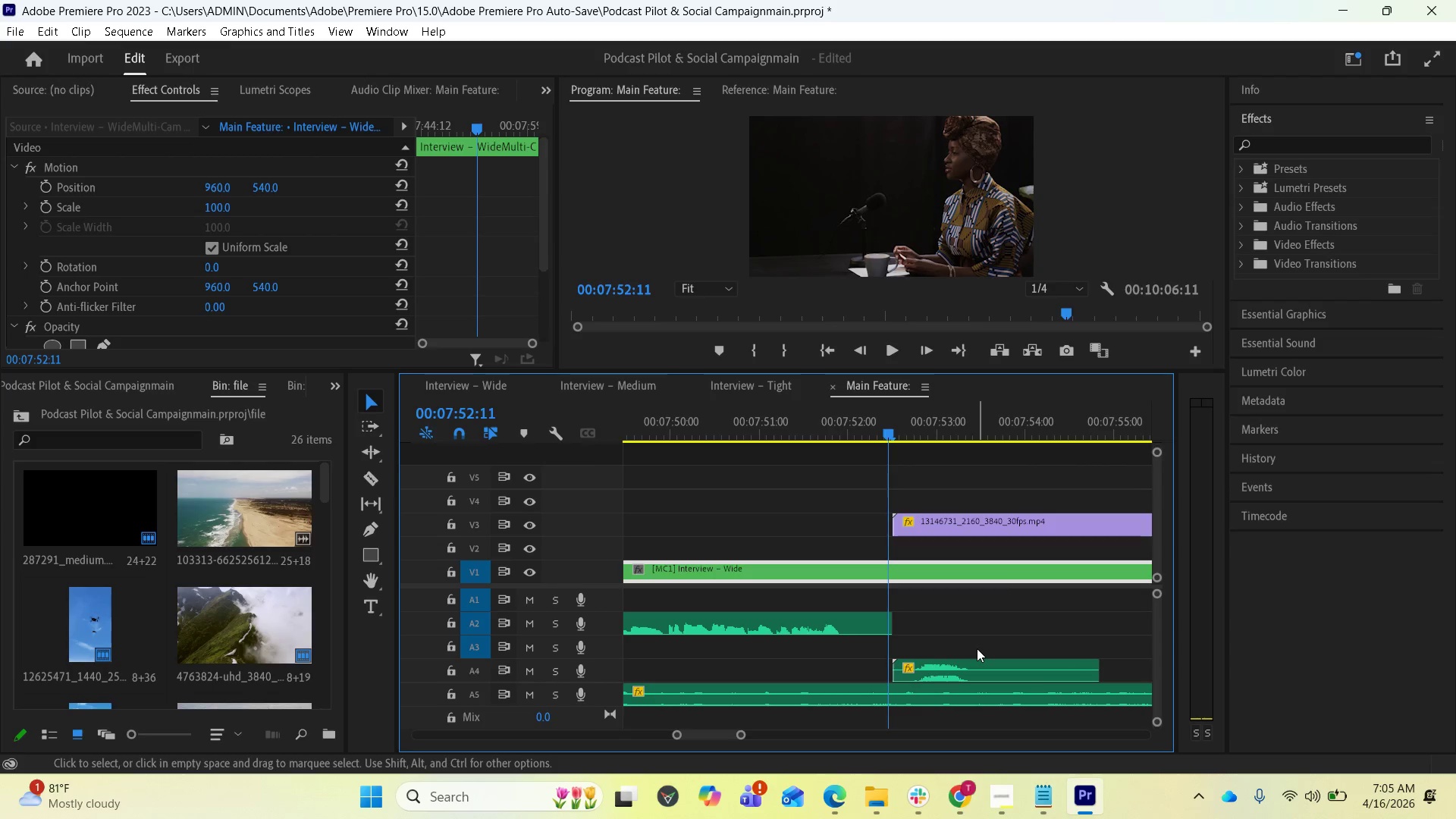 
key(Equal)
 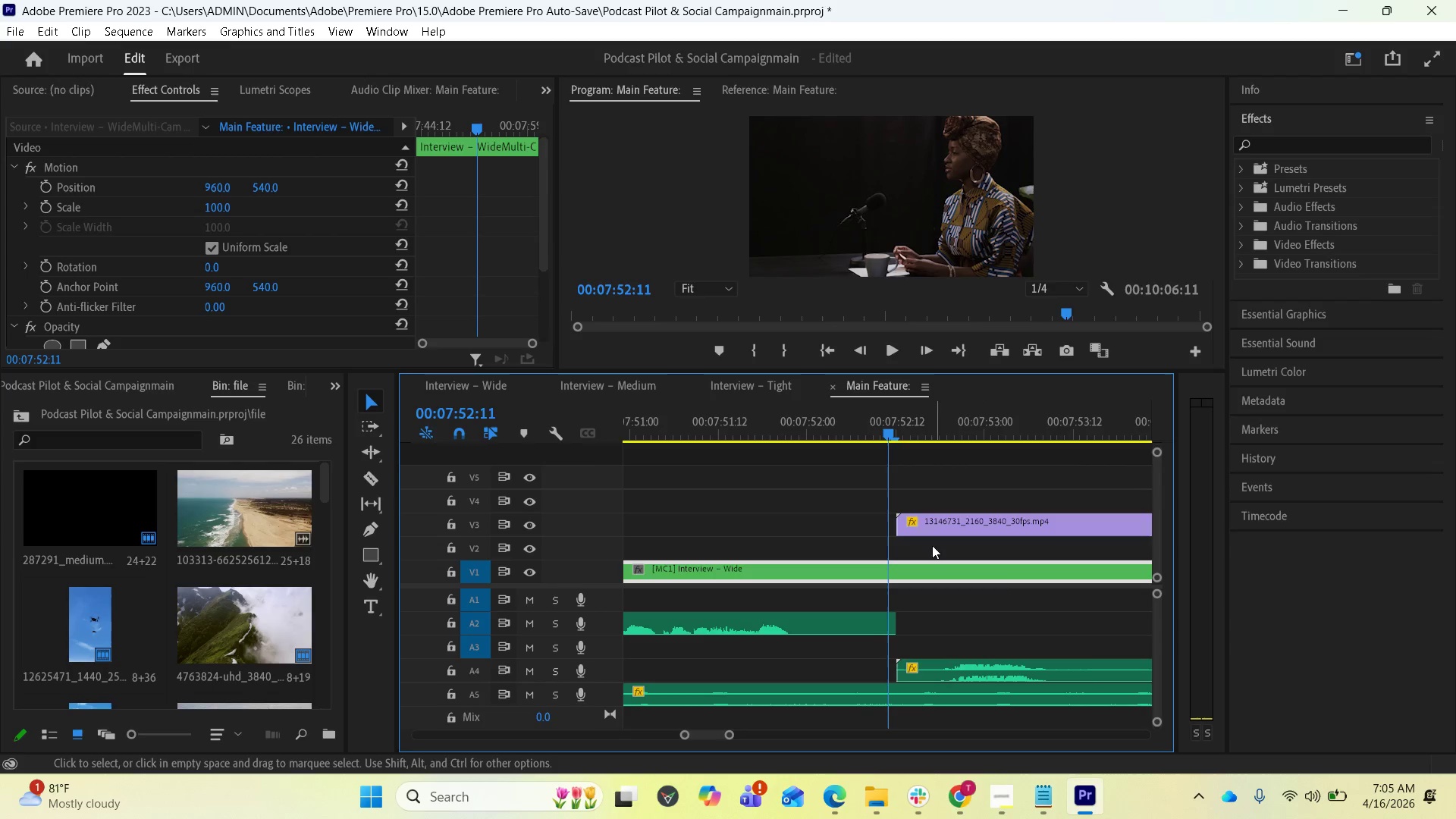 
left_click_drag(start_coordinate=[888, 430], to_coordinate=[899, 435])
 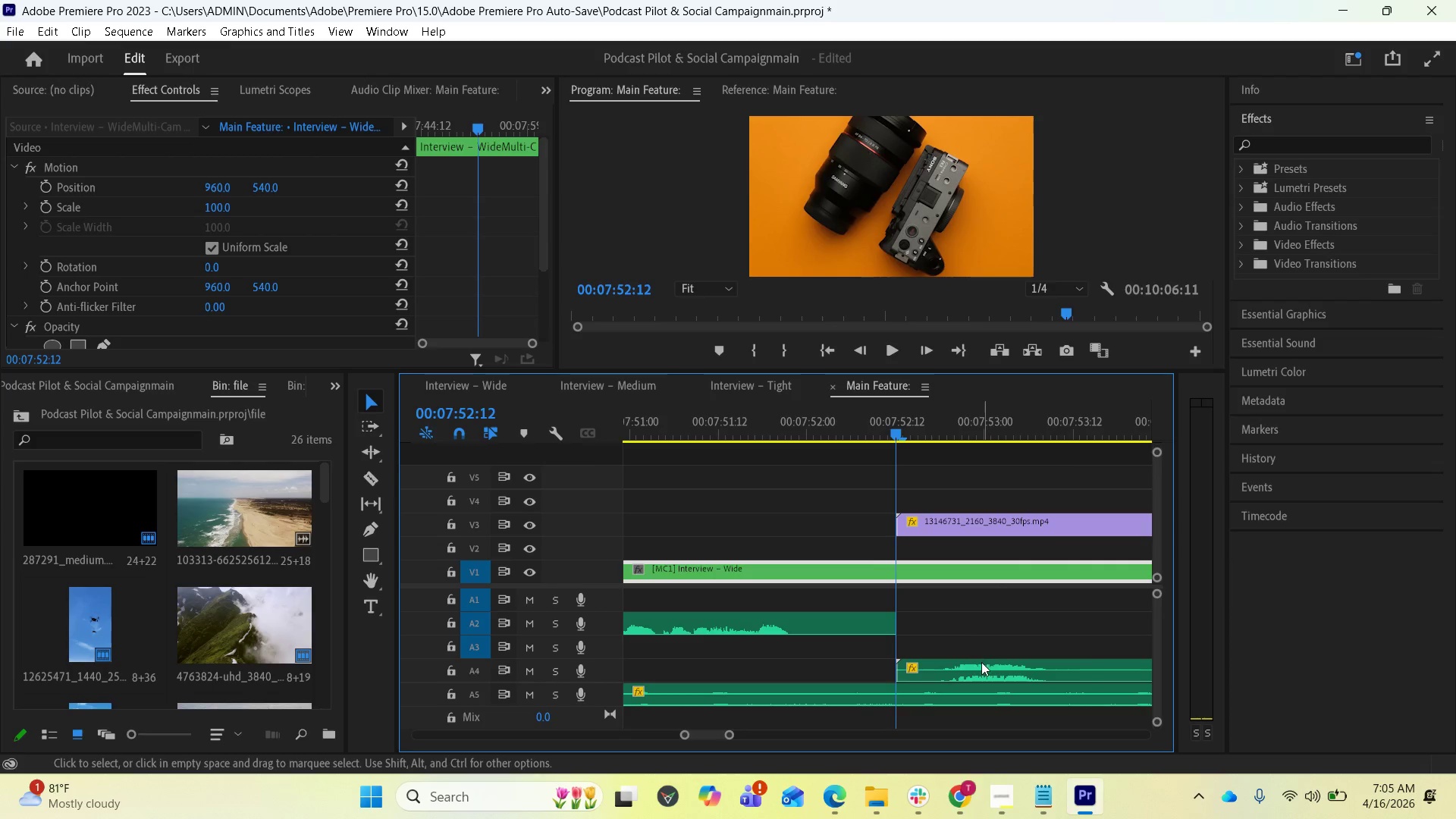 
left_click_drag(start_coordinate=[983, 667], to_coordinate=[912, 670])
 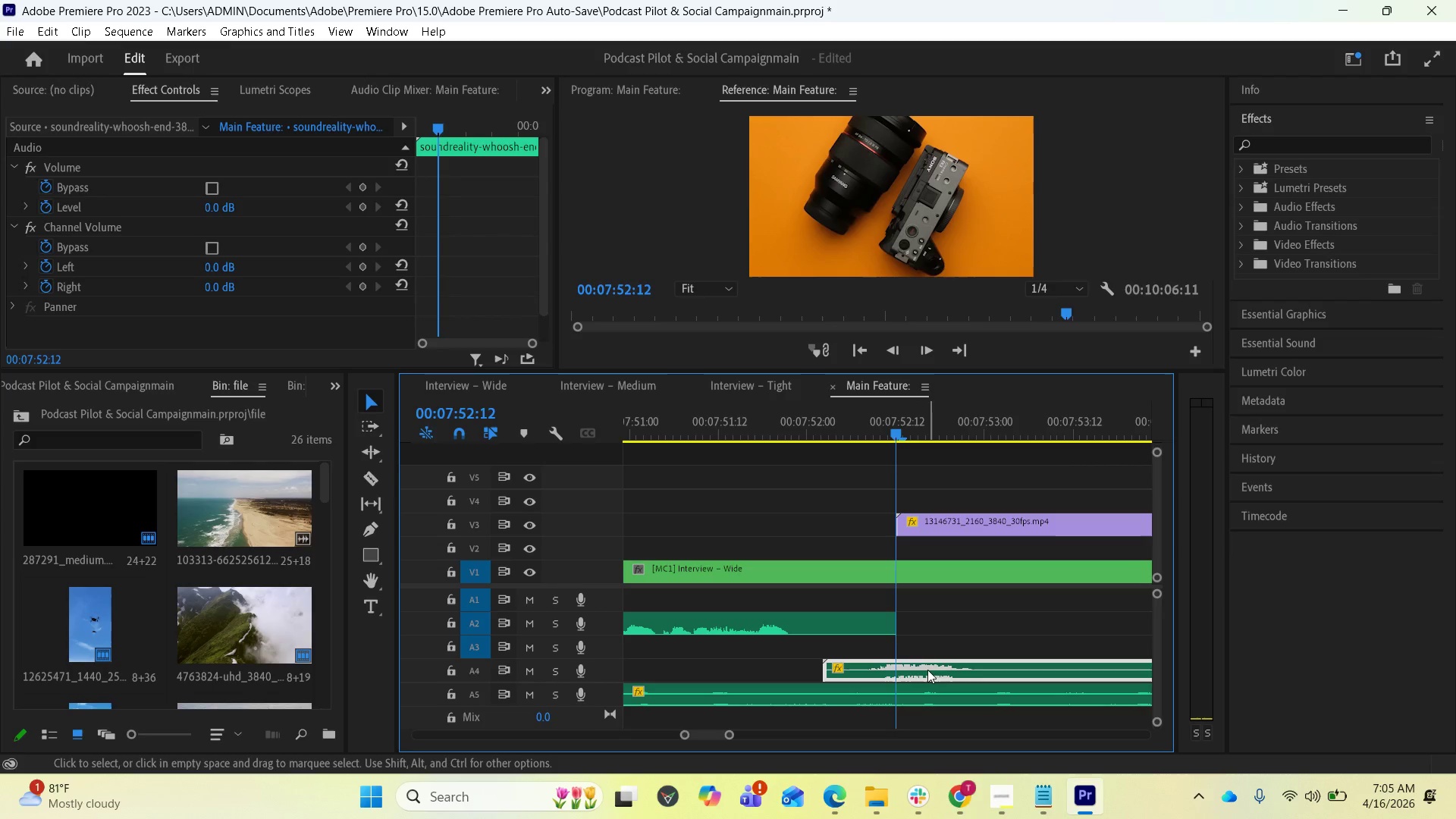 
left_click_drag(start_coordinate=[927, 669], to_coordinate=[906, 667])
 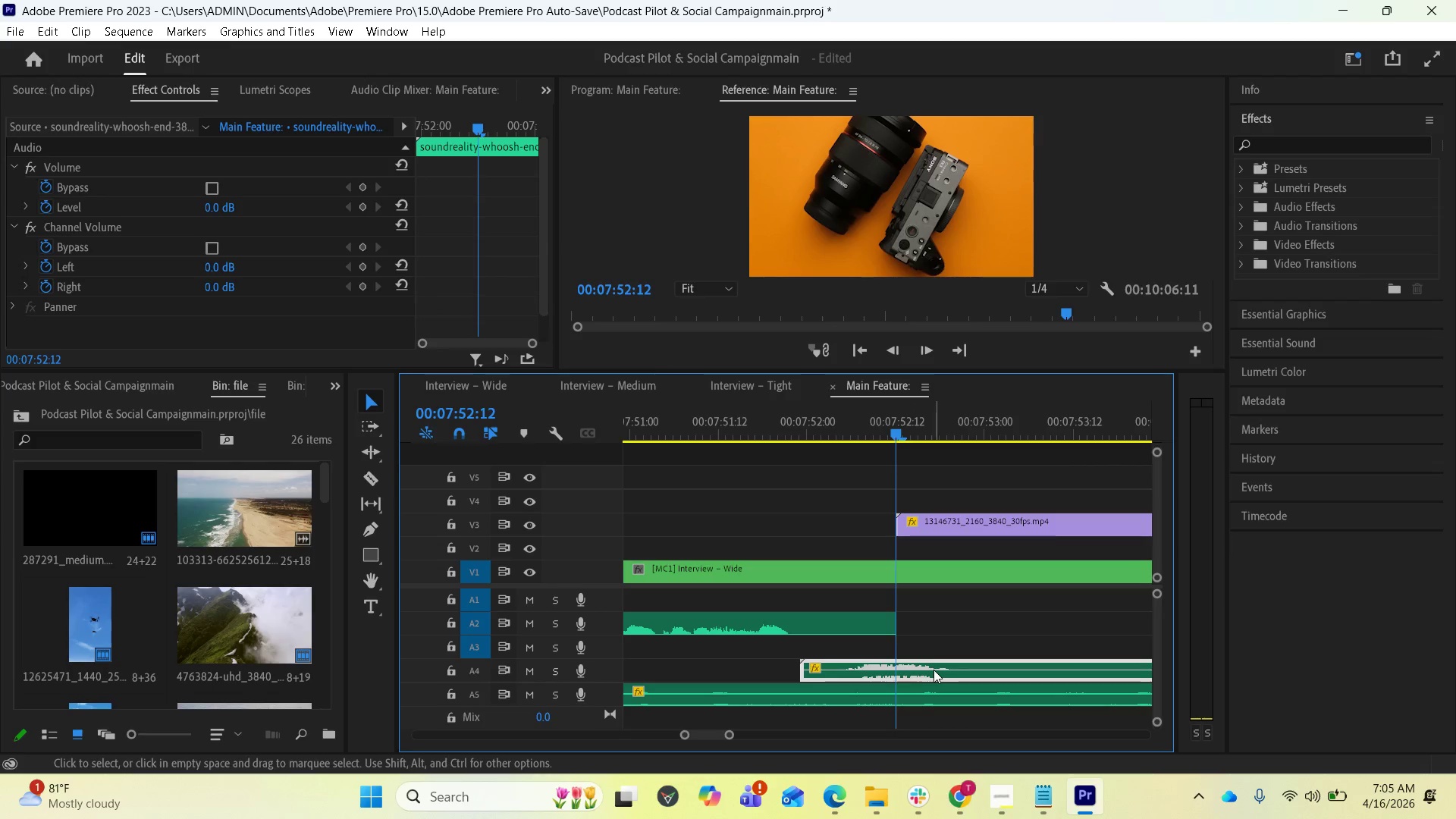 
left_click_drag(start_coordinate=[934, 670], to_coordinate=[921, 669])
 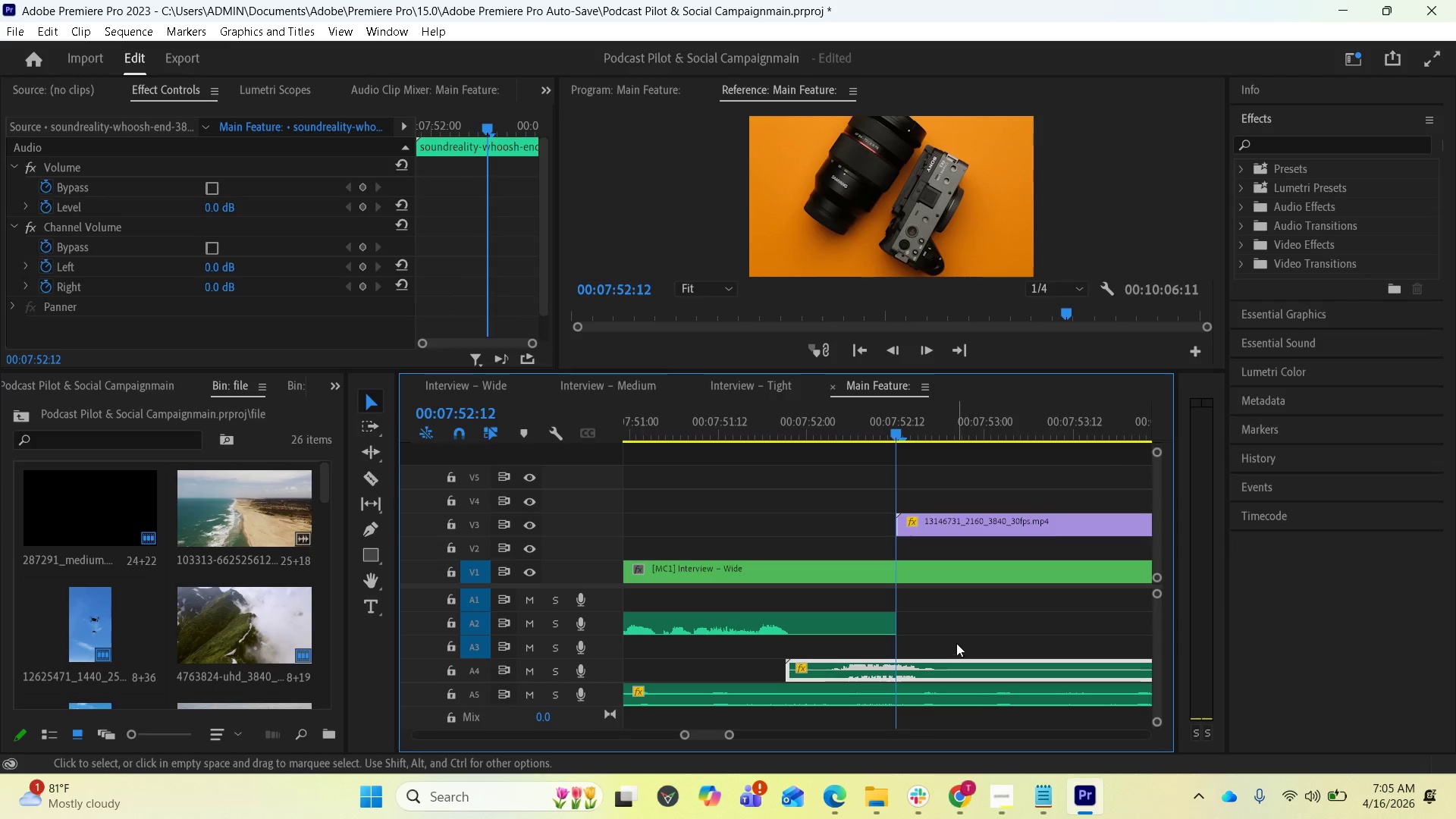 
scroll: coordinate [964, 637], scroll_direction: down, amount: 1.0
 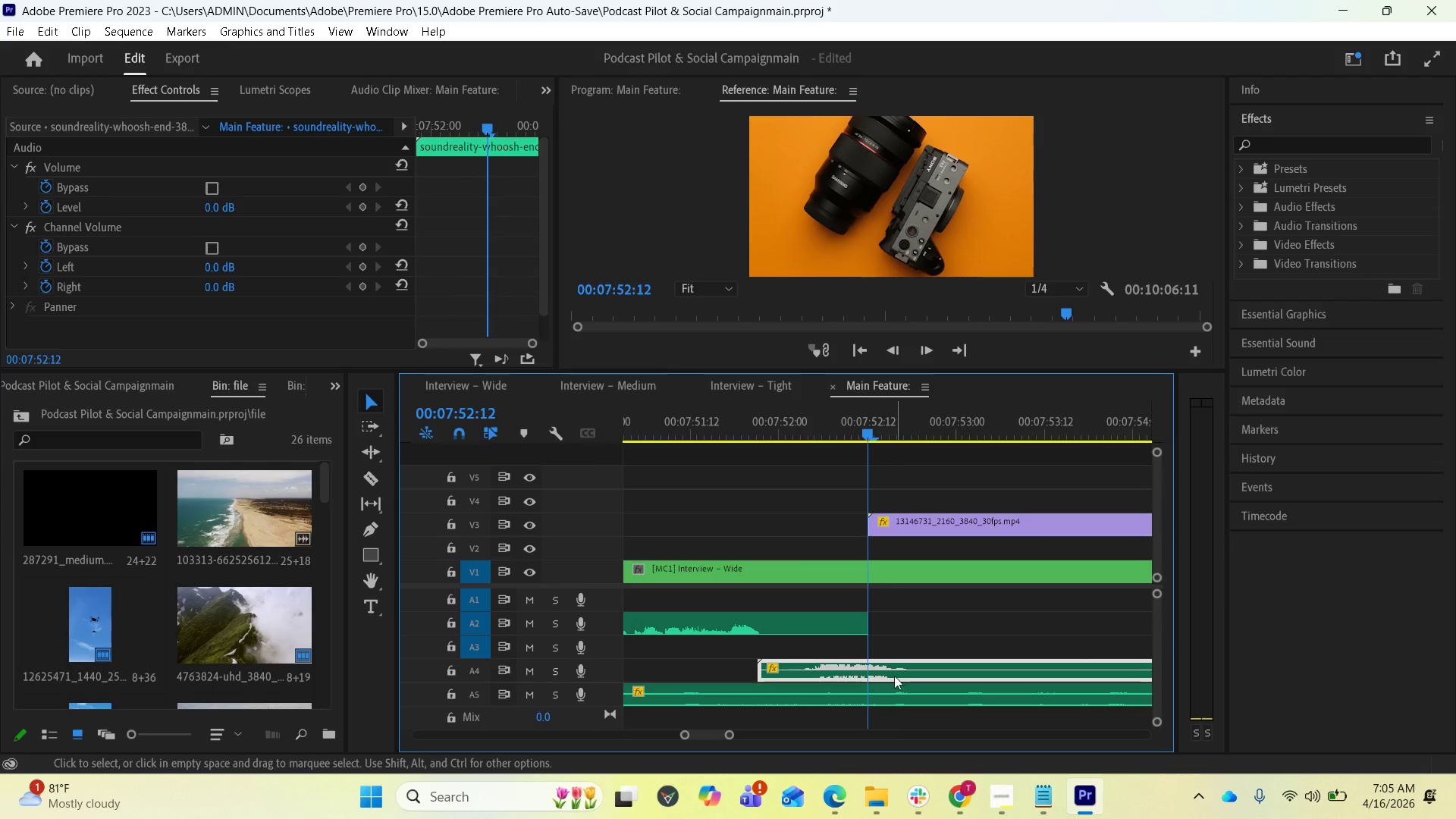 
left_click_drag(start_coordinate=[887, 669], to_coordinate=[900, 669])
 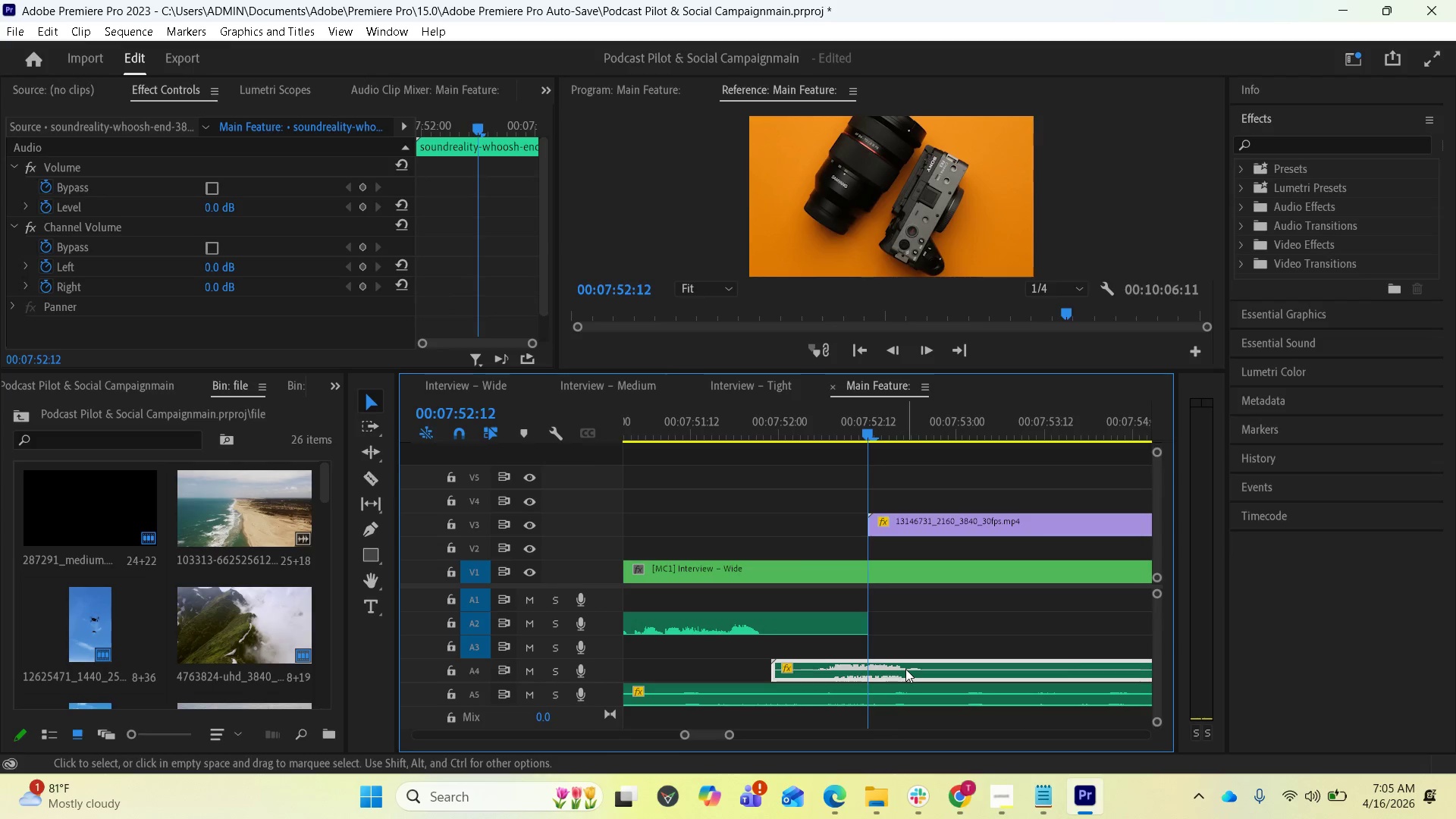 
left_click_drag(start_coordinate=[905, 669], to_coordinate=[909, 669])
 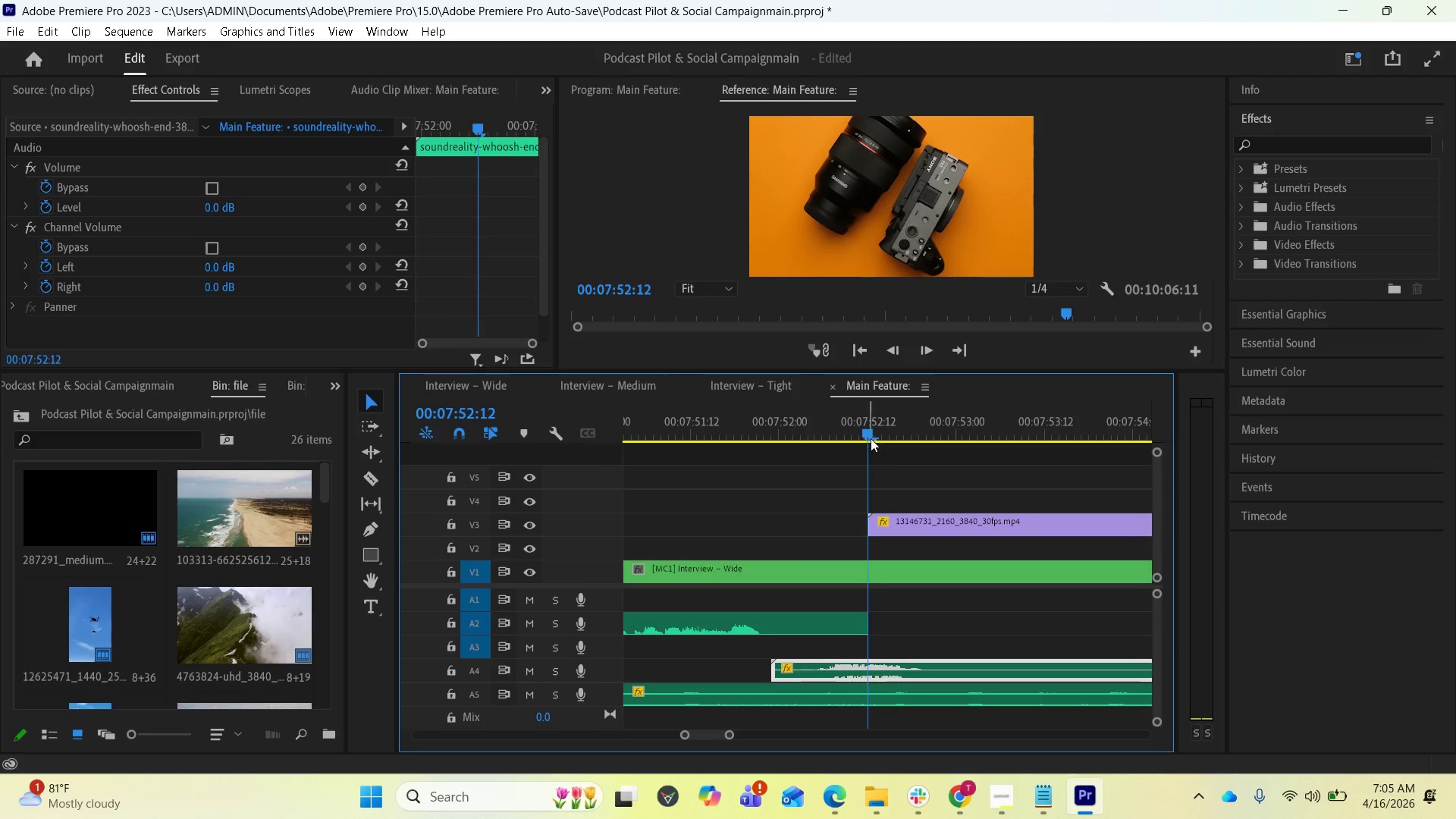 
left_click_drag(start_coordinate=[871, 433], to_coordinate=[764, 458])
 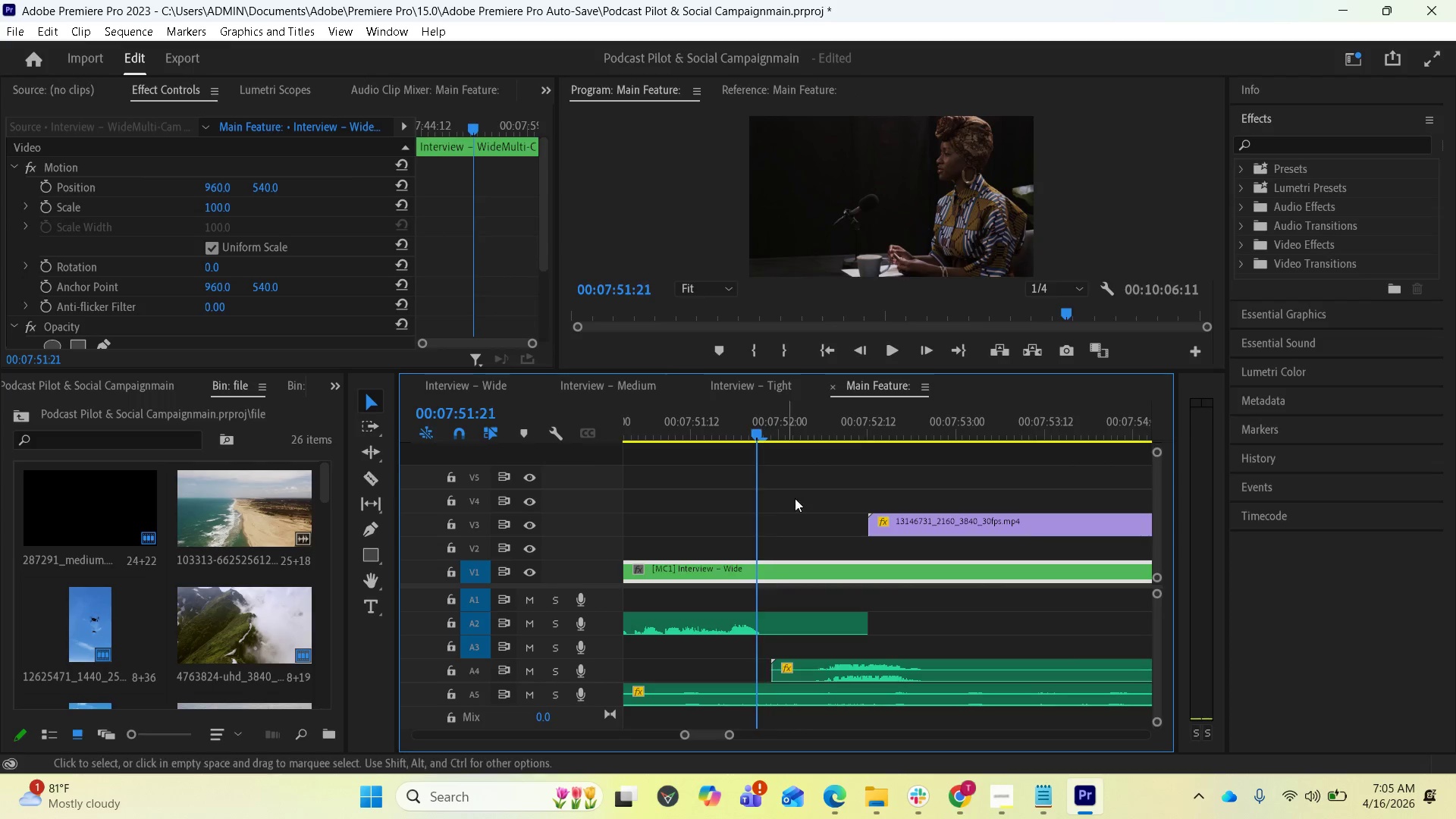 
key(Space)
 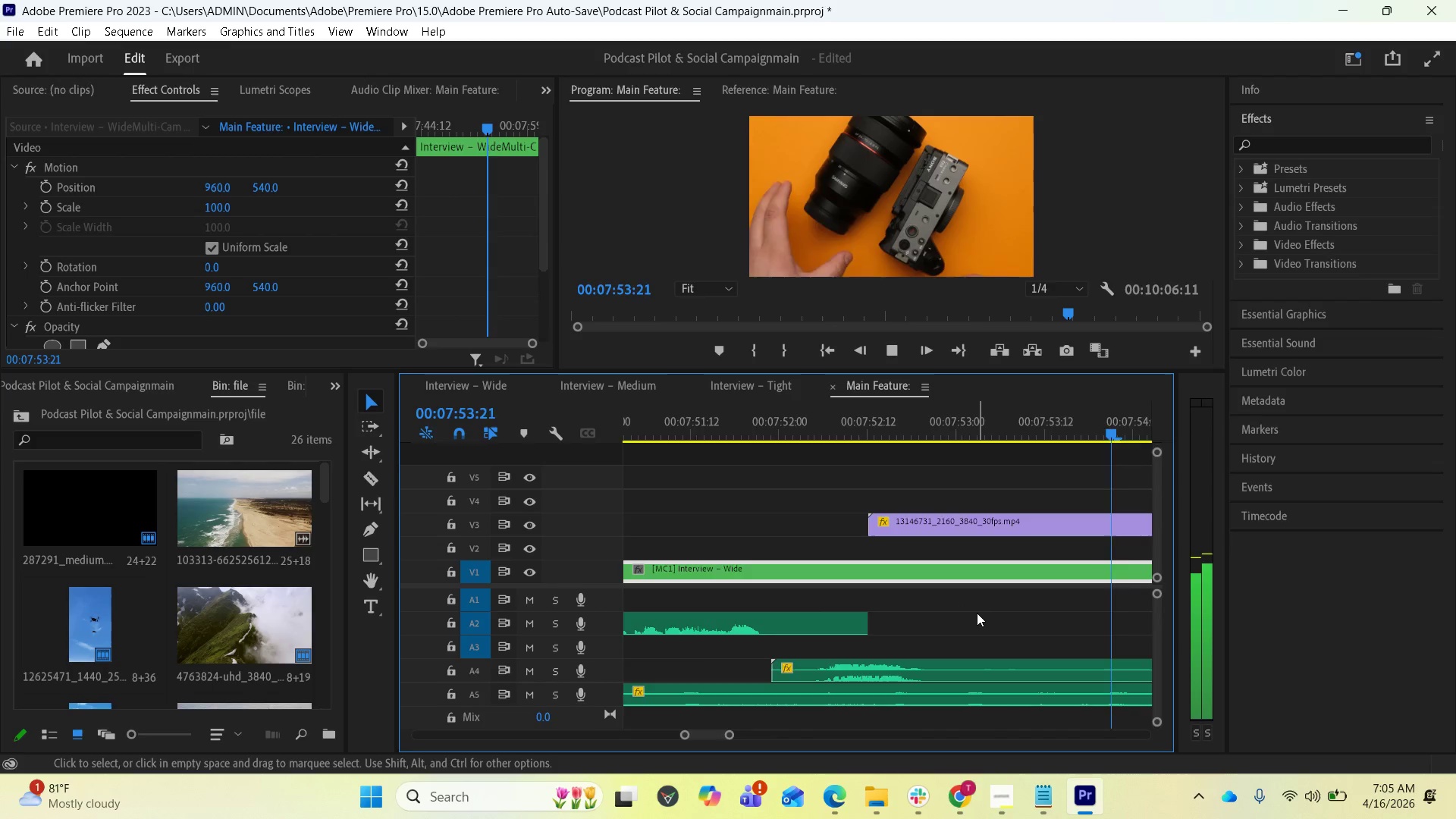 
key(Space)
 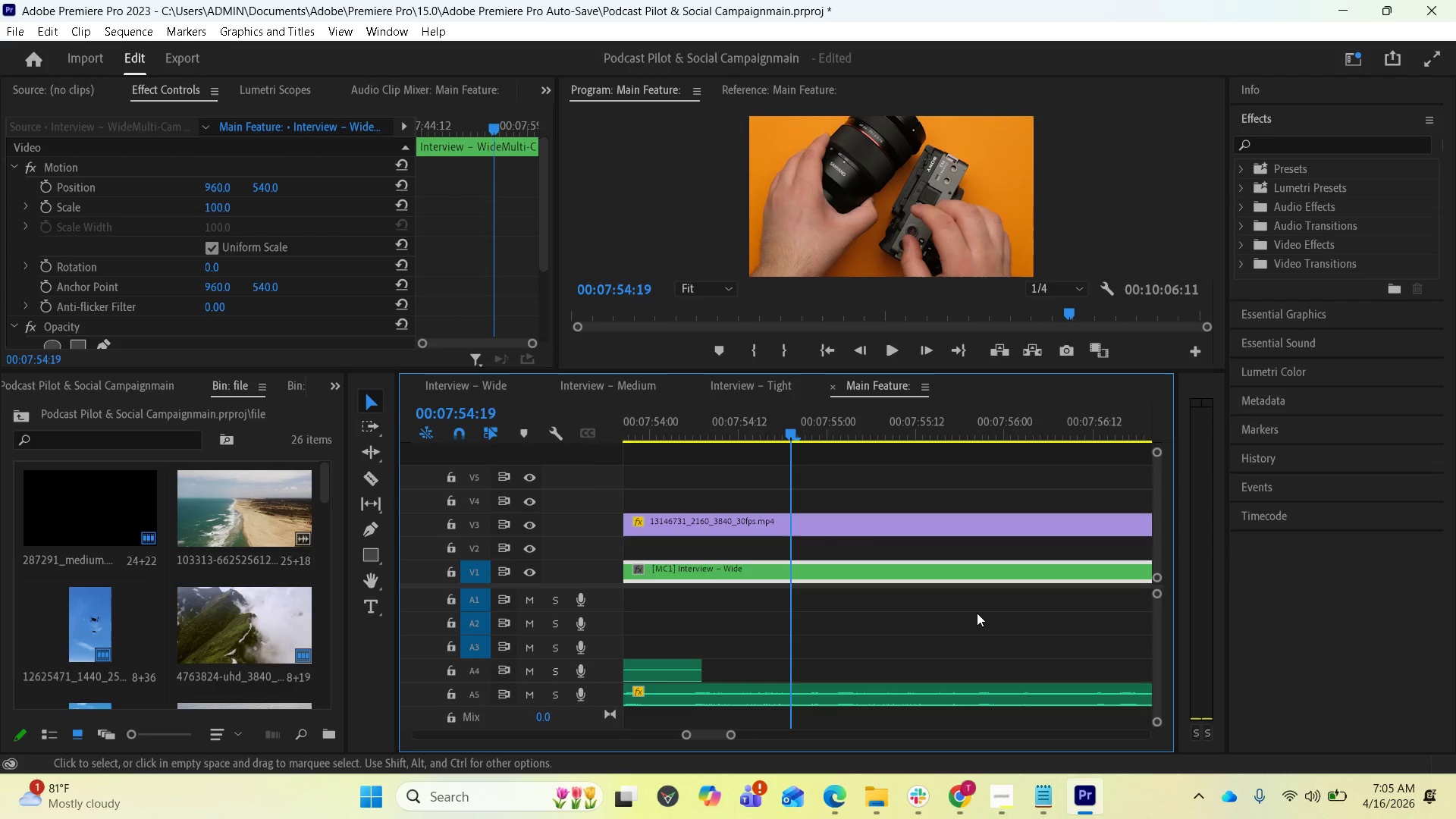 
key(Minus)
 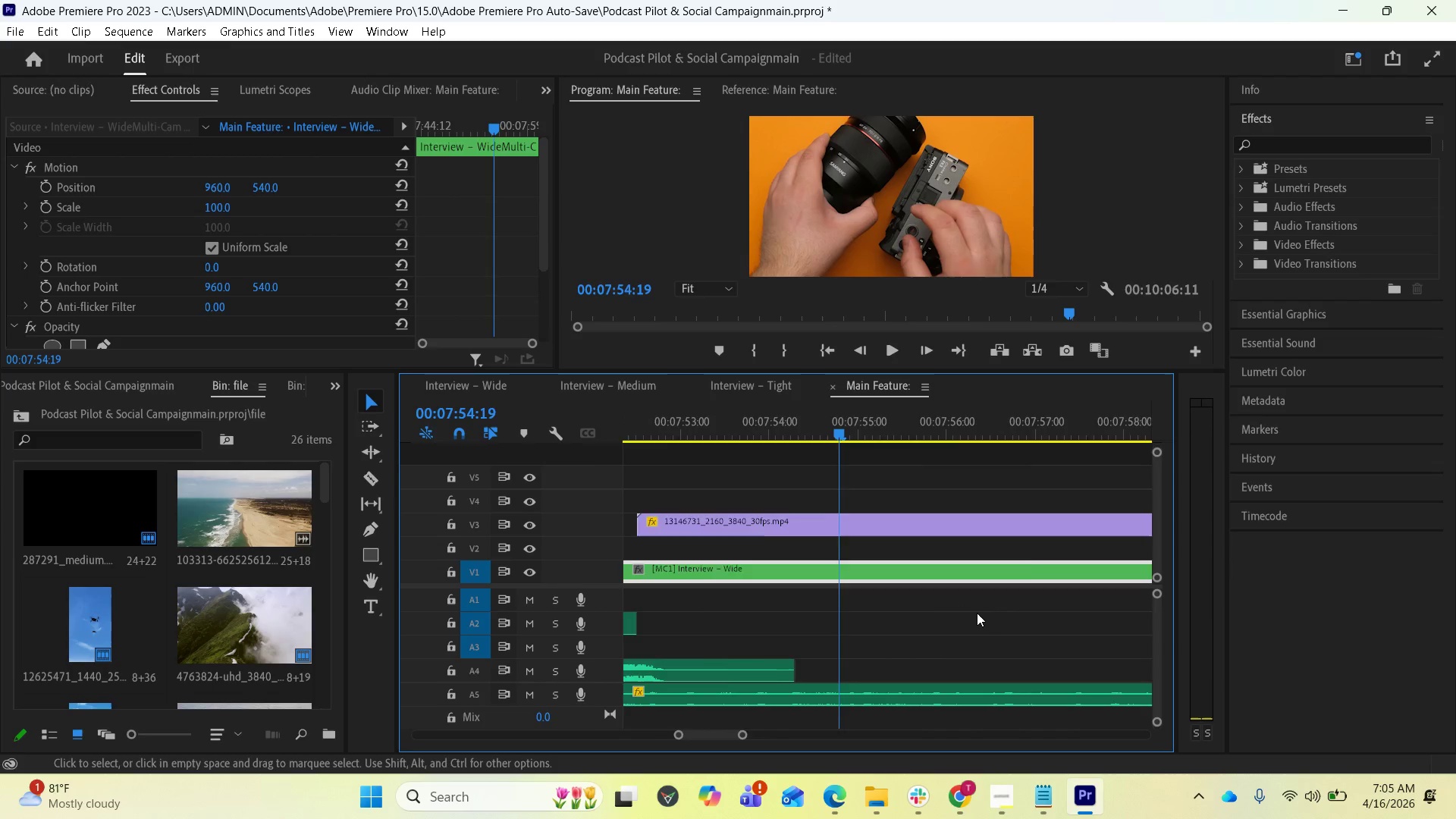 
key(Minus)
 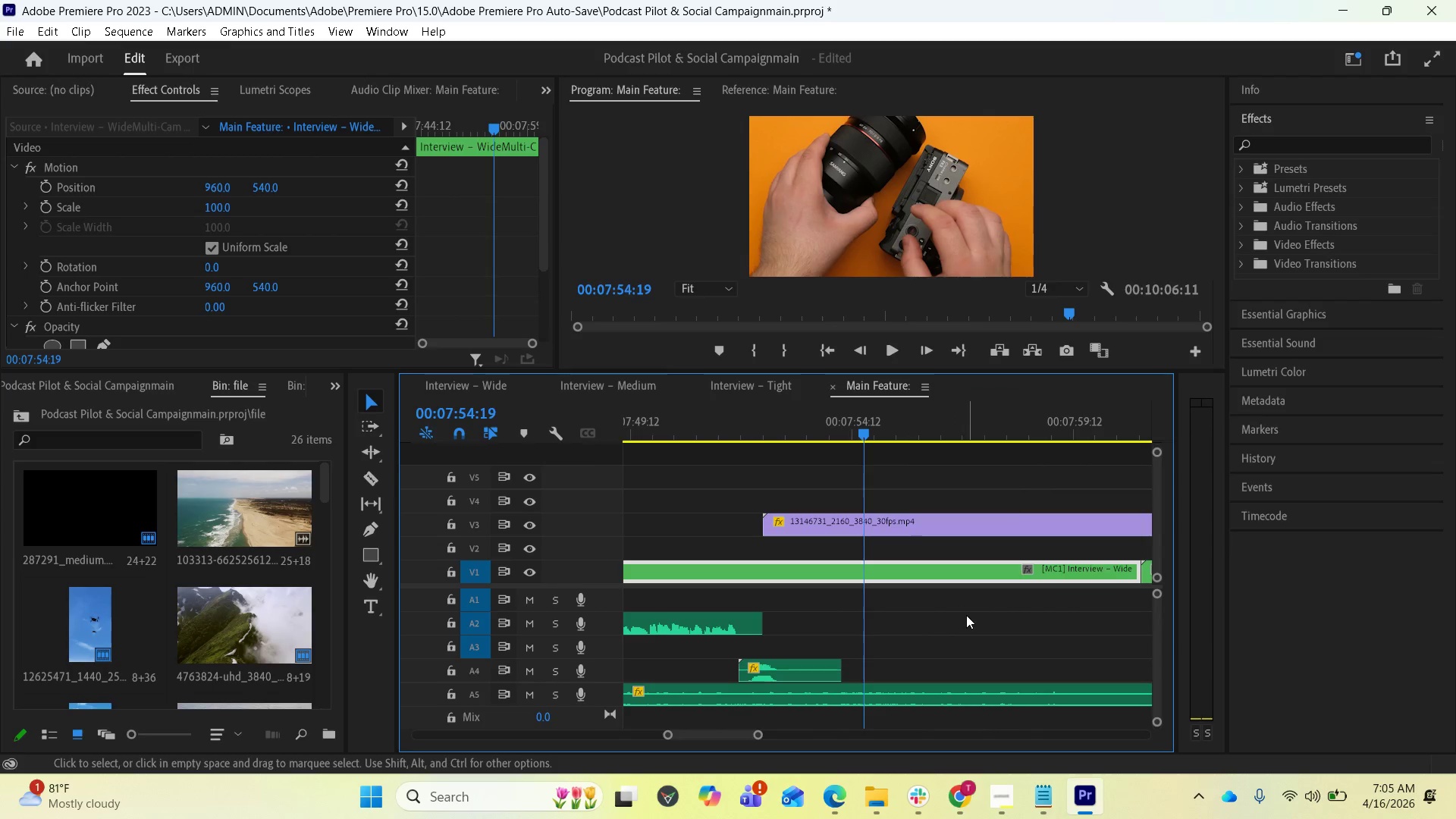 
scroll: coordinate [957, 605], scroll_direction: down, amount: 6.0
 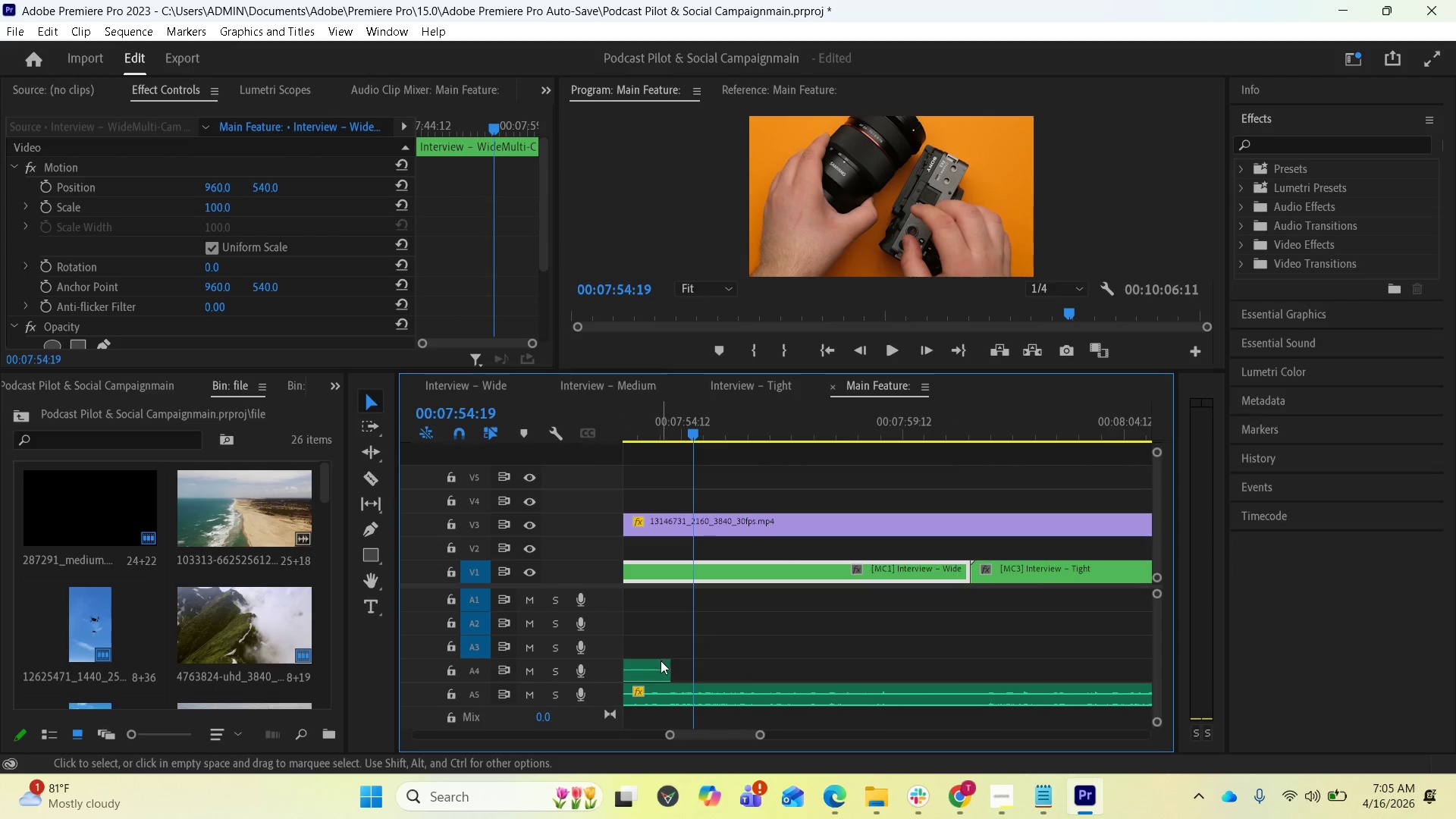 
left_click_drag(start_coordinate=[660, 664], to_coordinate=[1020, 675])
 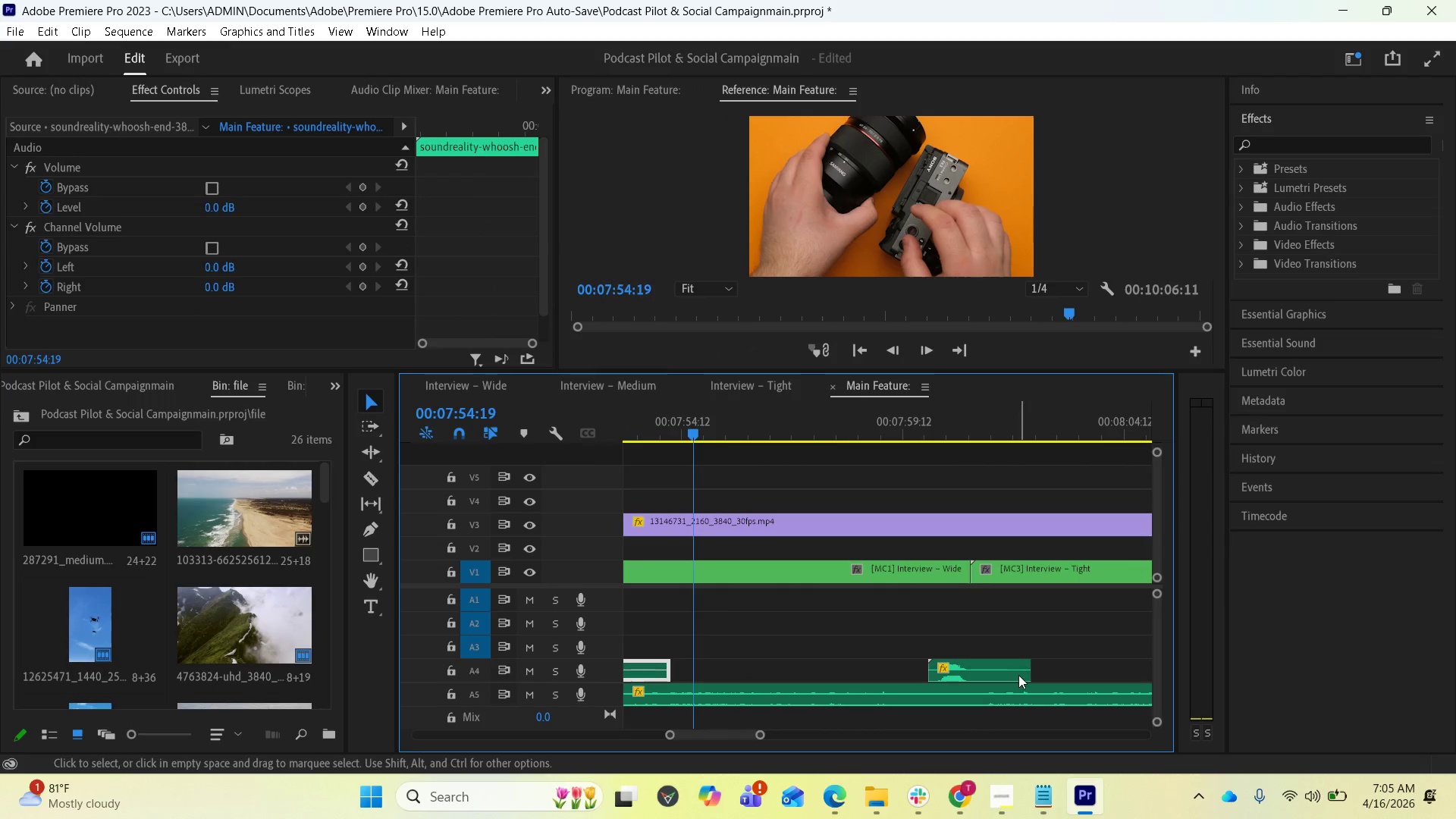 
hold_key(key=AltLeft, duration=2.55)
 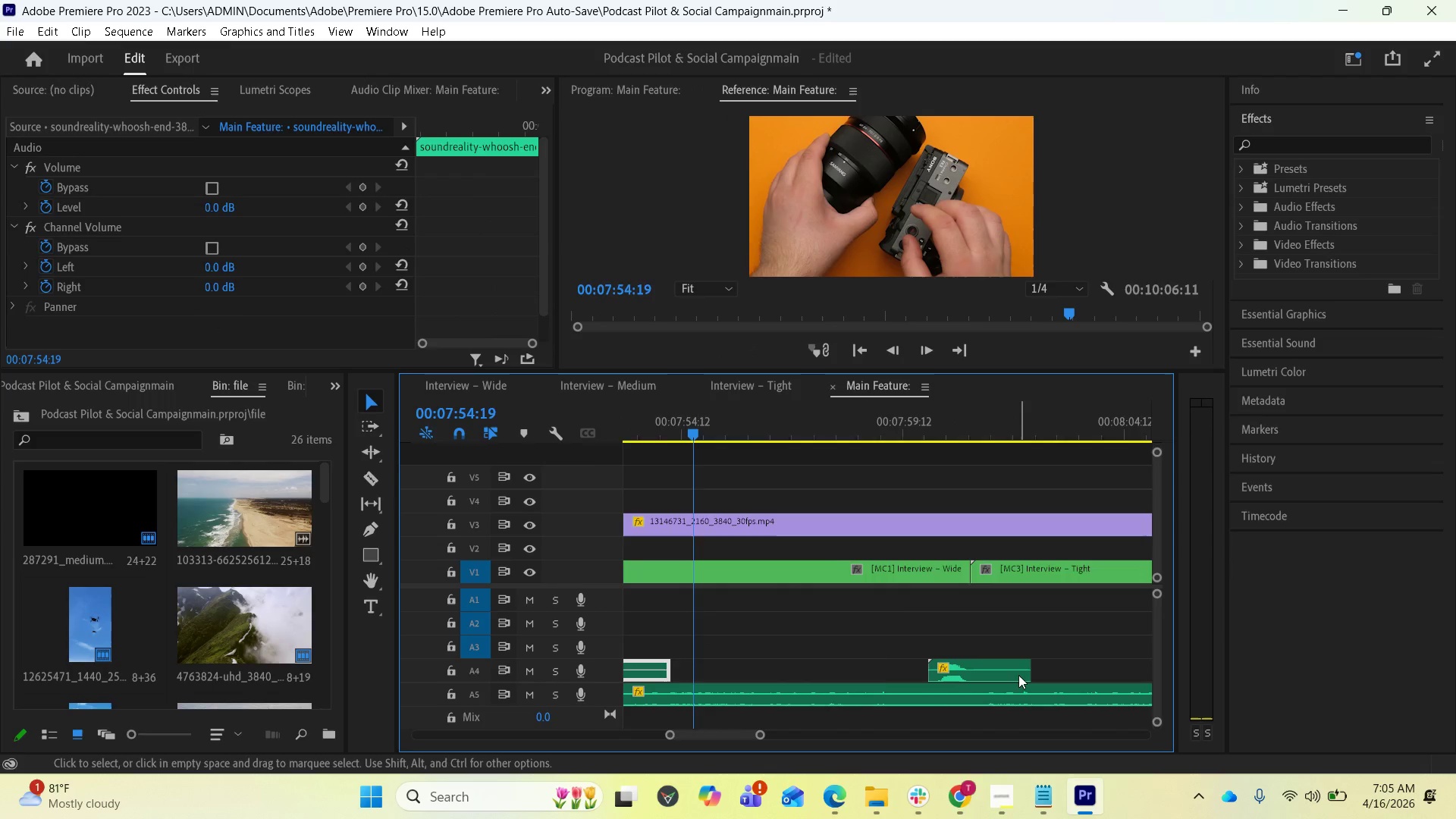 
scroll: coordinate [1010, 673], scroll_direction: down, amount: 10.0
 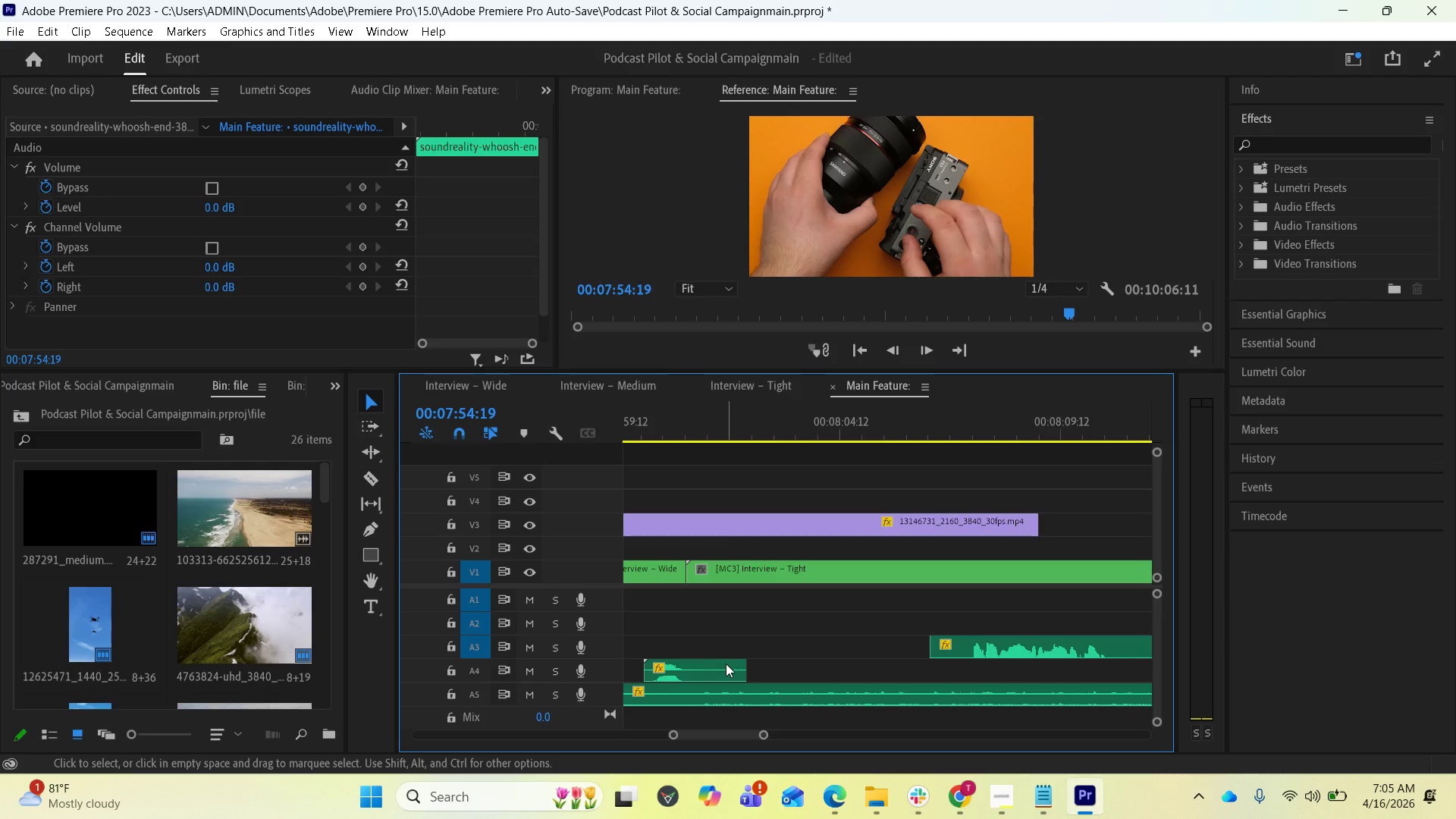 
left_click_drag(start_coordinate=[726, 665], to_coordinate=[1062, 680])
 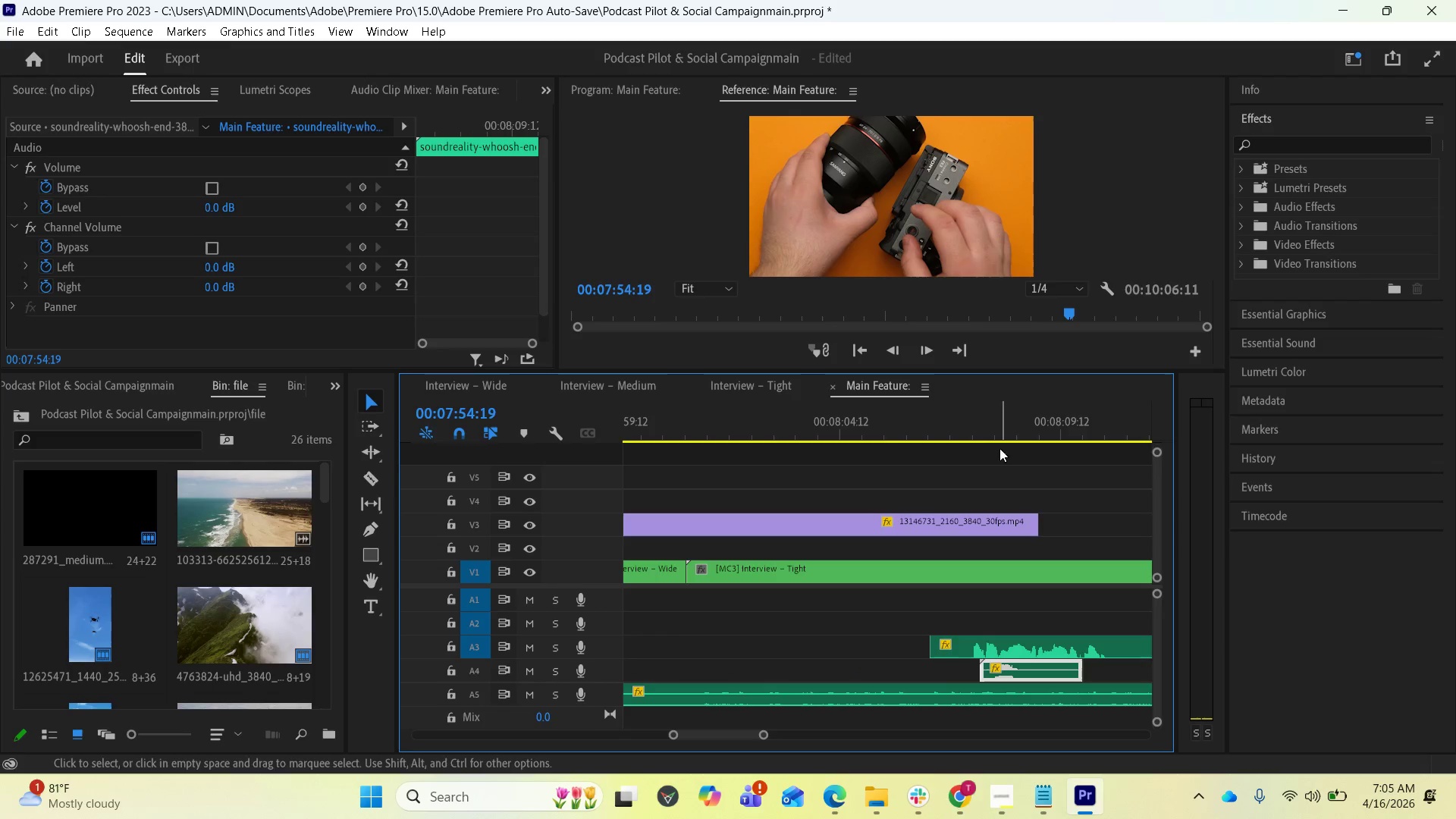 
left_click_drag(start_coordinate=[1009, 422], to_coordinate=[1039, 429])
 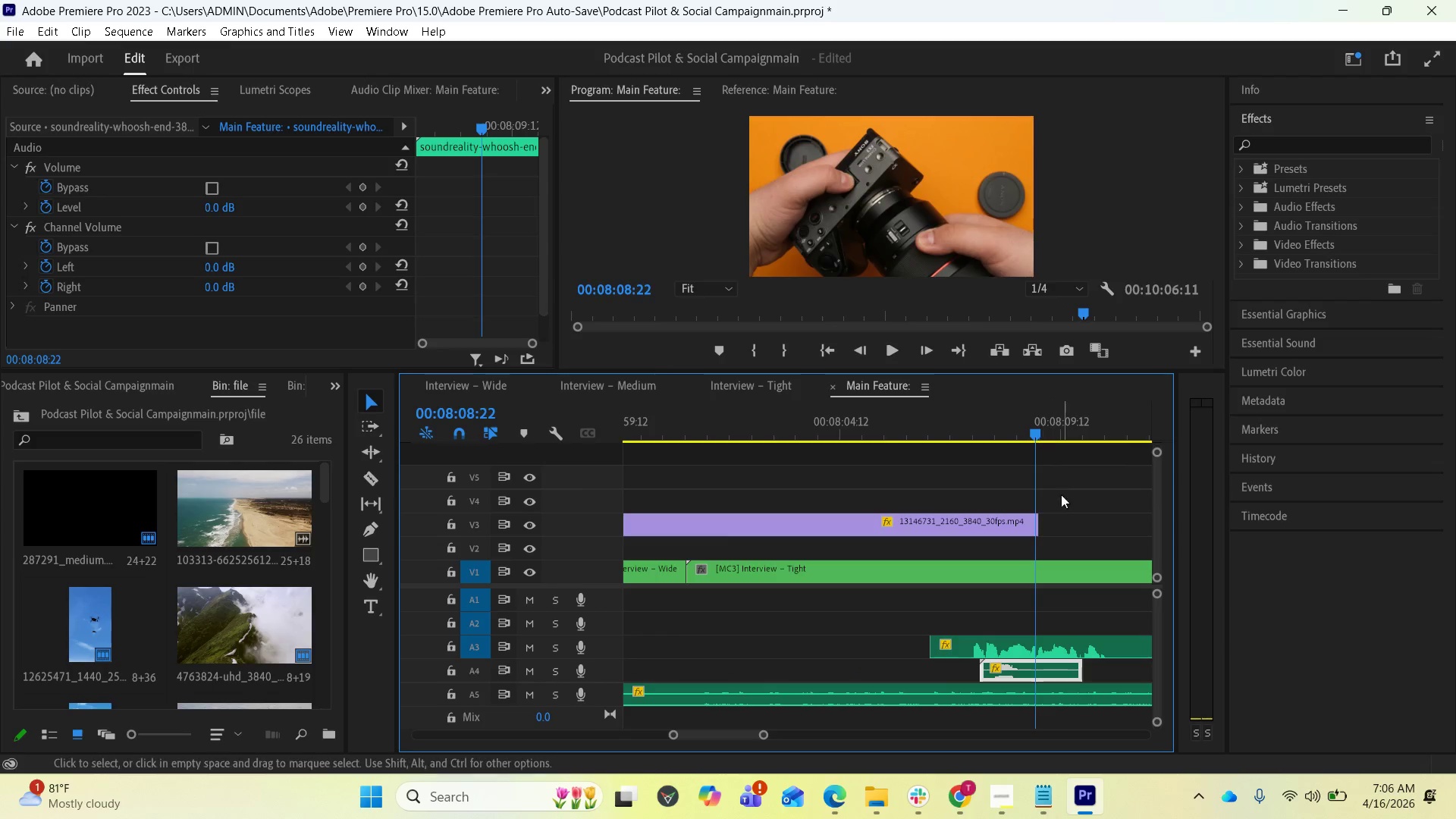 
scroll: coordinate [987, 576], scroll_direction: down, amount: 7.0
 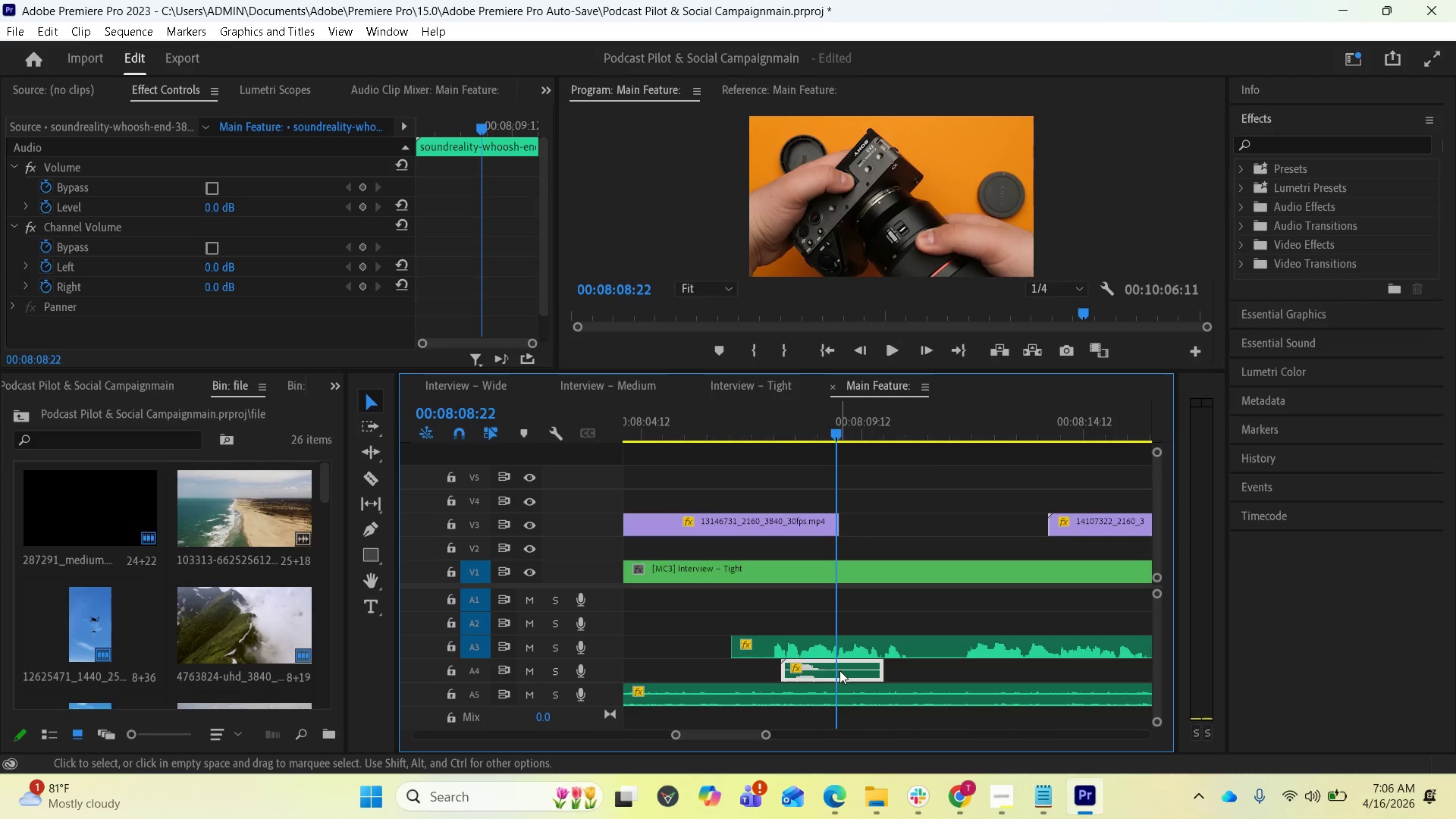 
left_click_drag(start_coordinate=[839, 670], to_coordinate=[884, 671])
 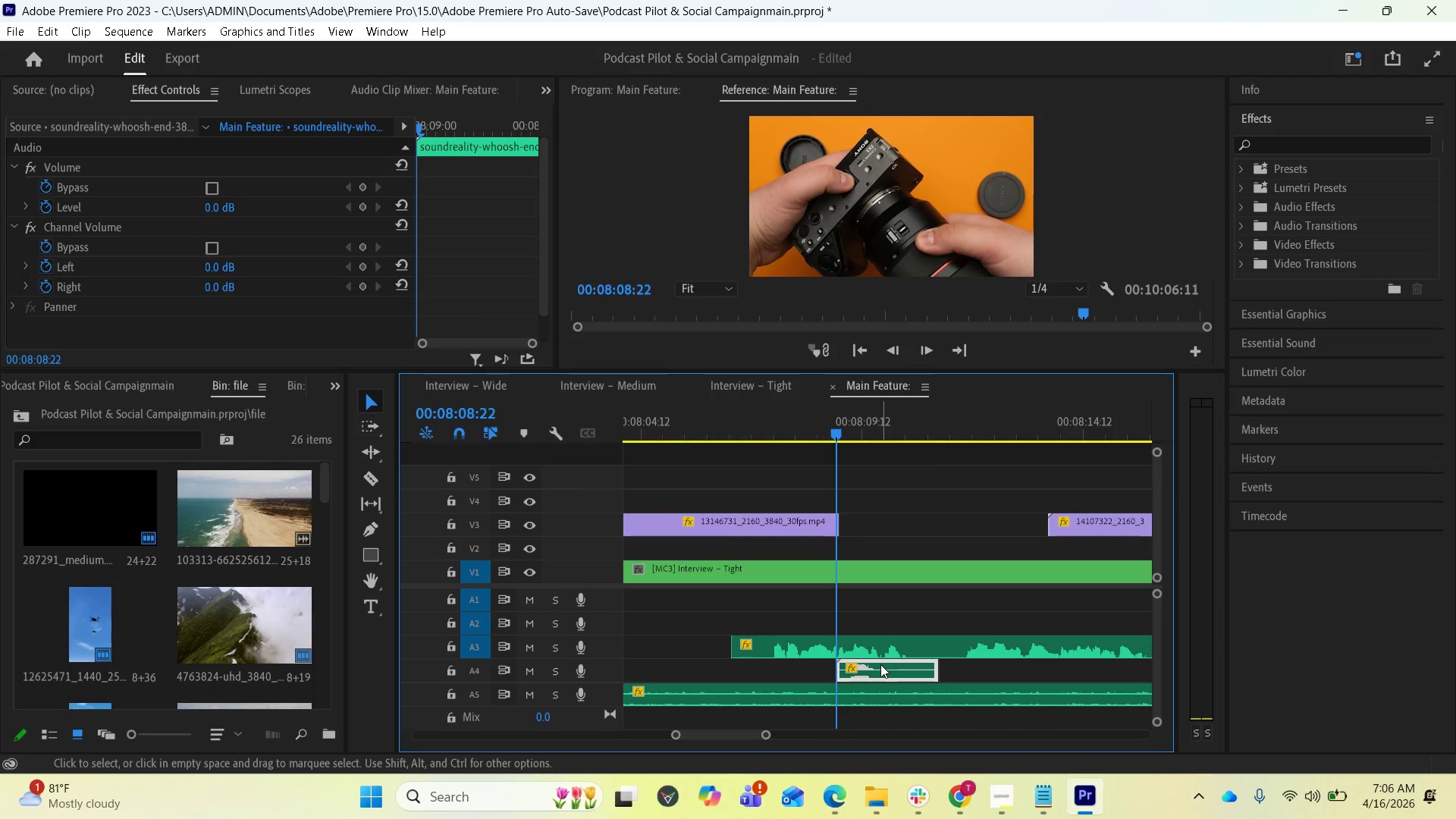 
key(Equal)
 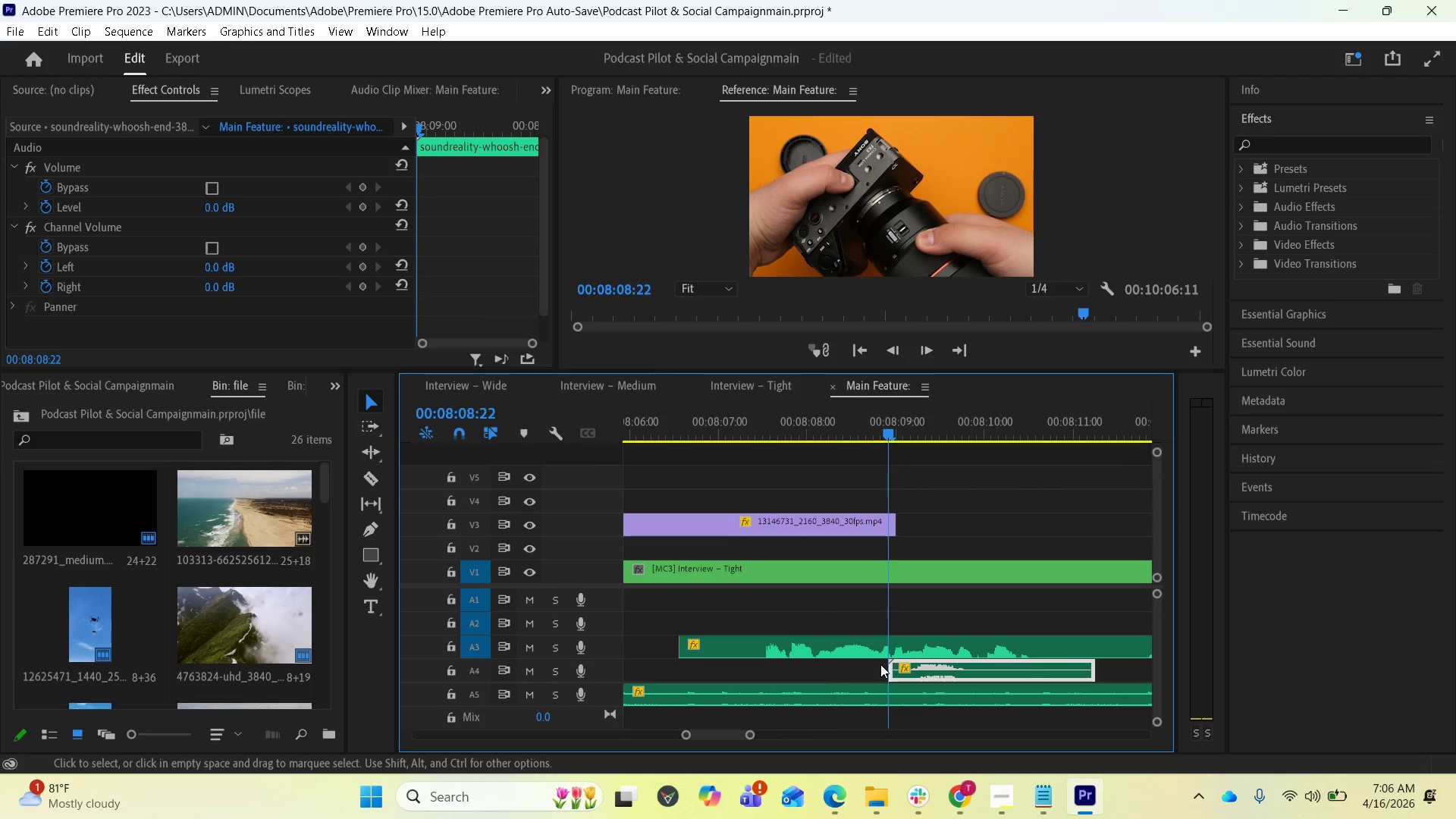 
key(Equal)
 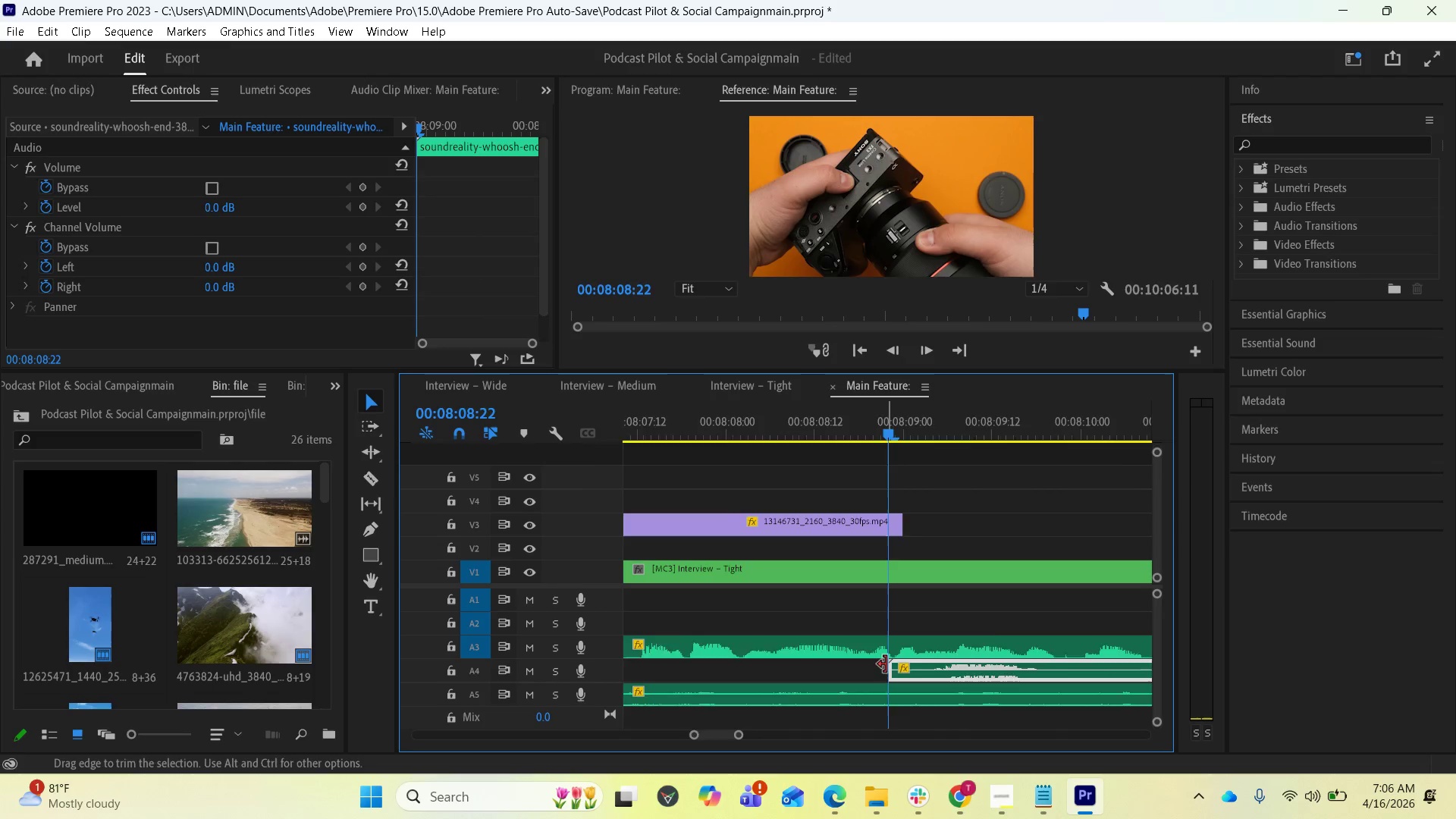 
key(Equal)
 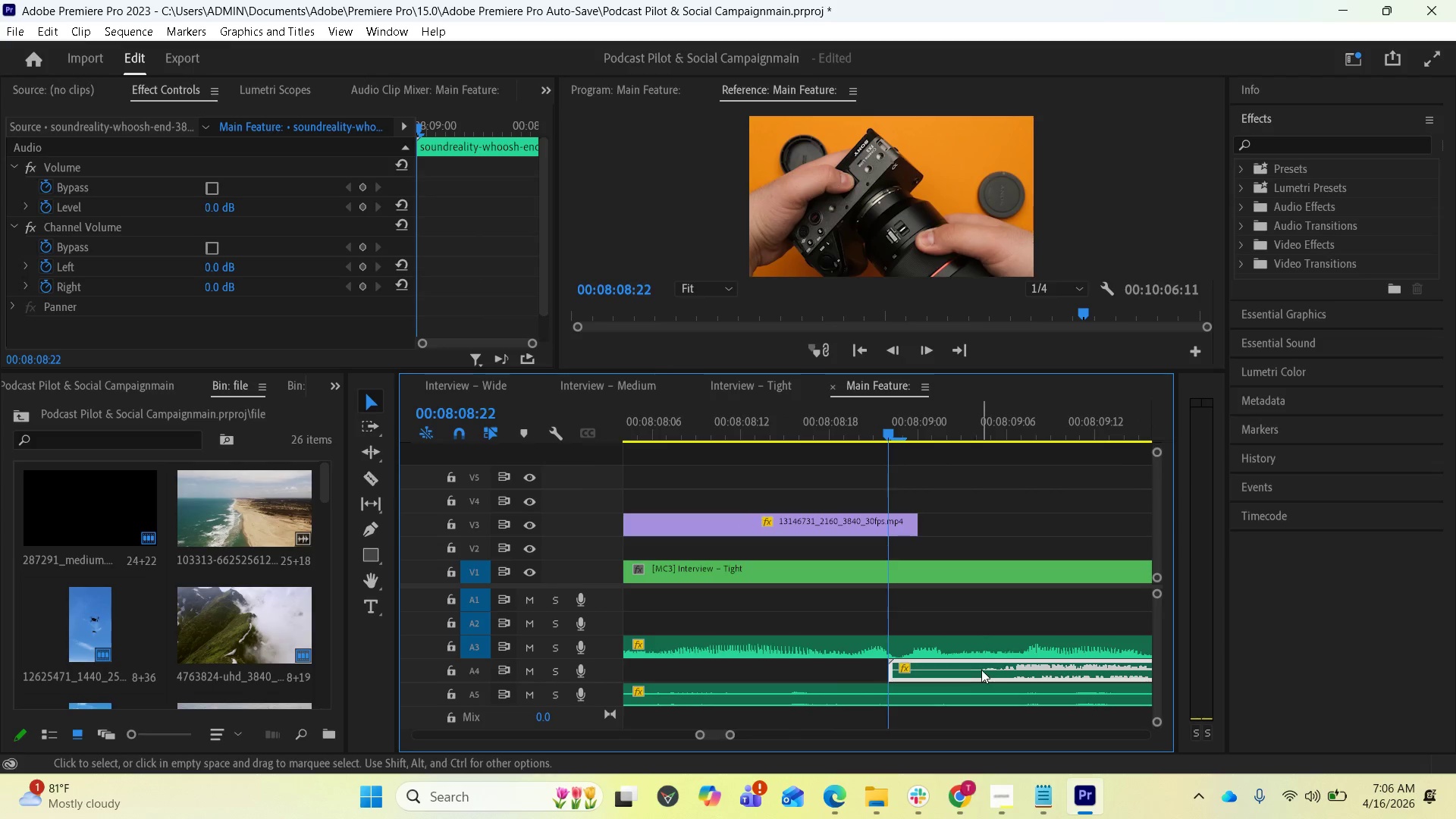 
left_click_drag(start_coordinate=[987, 671], to_coordinate=[912, 672])
 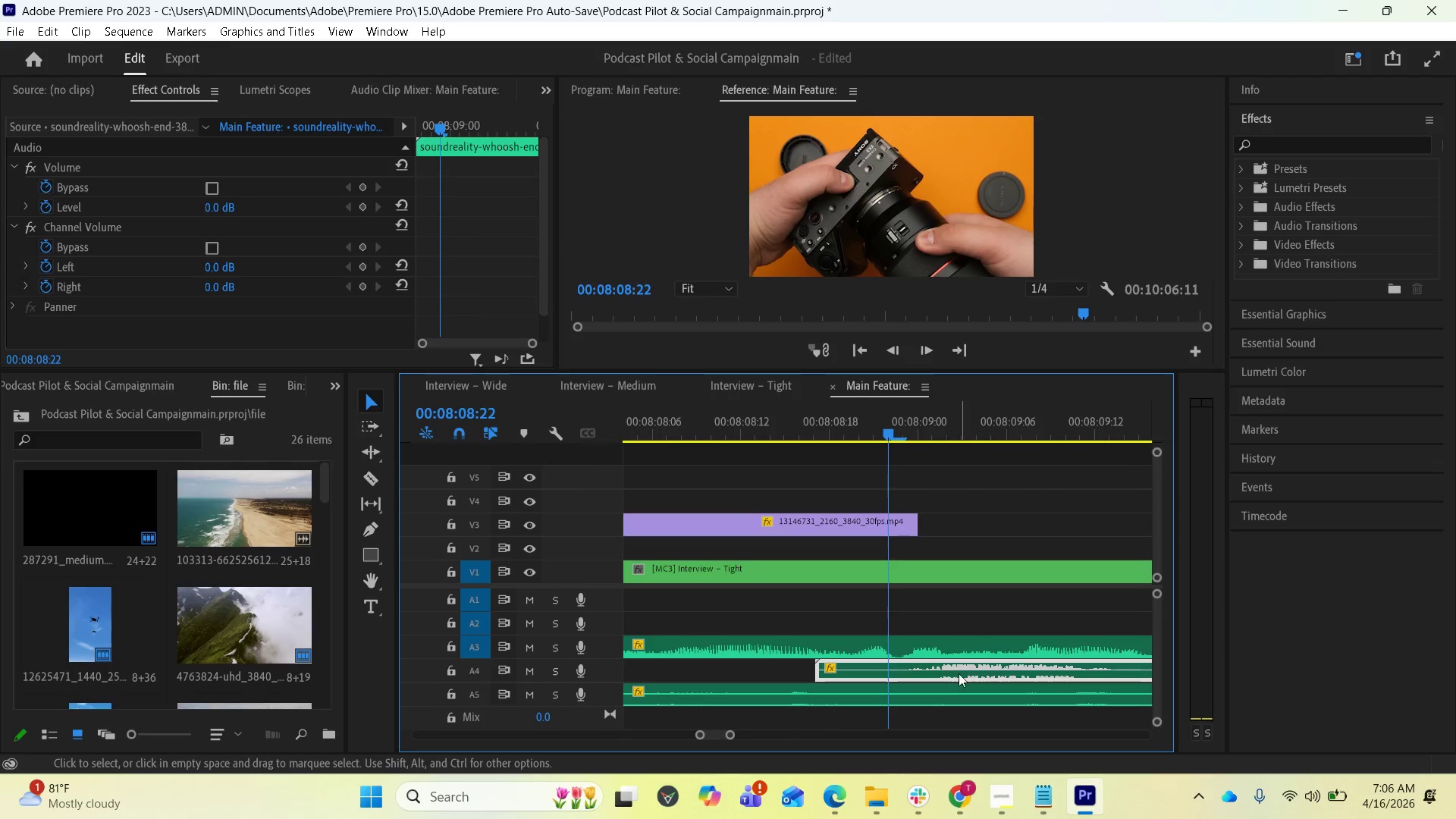 
left_click_drag(start_coordinate=[963, 669], to_coordinate=[915, 665])
 